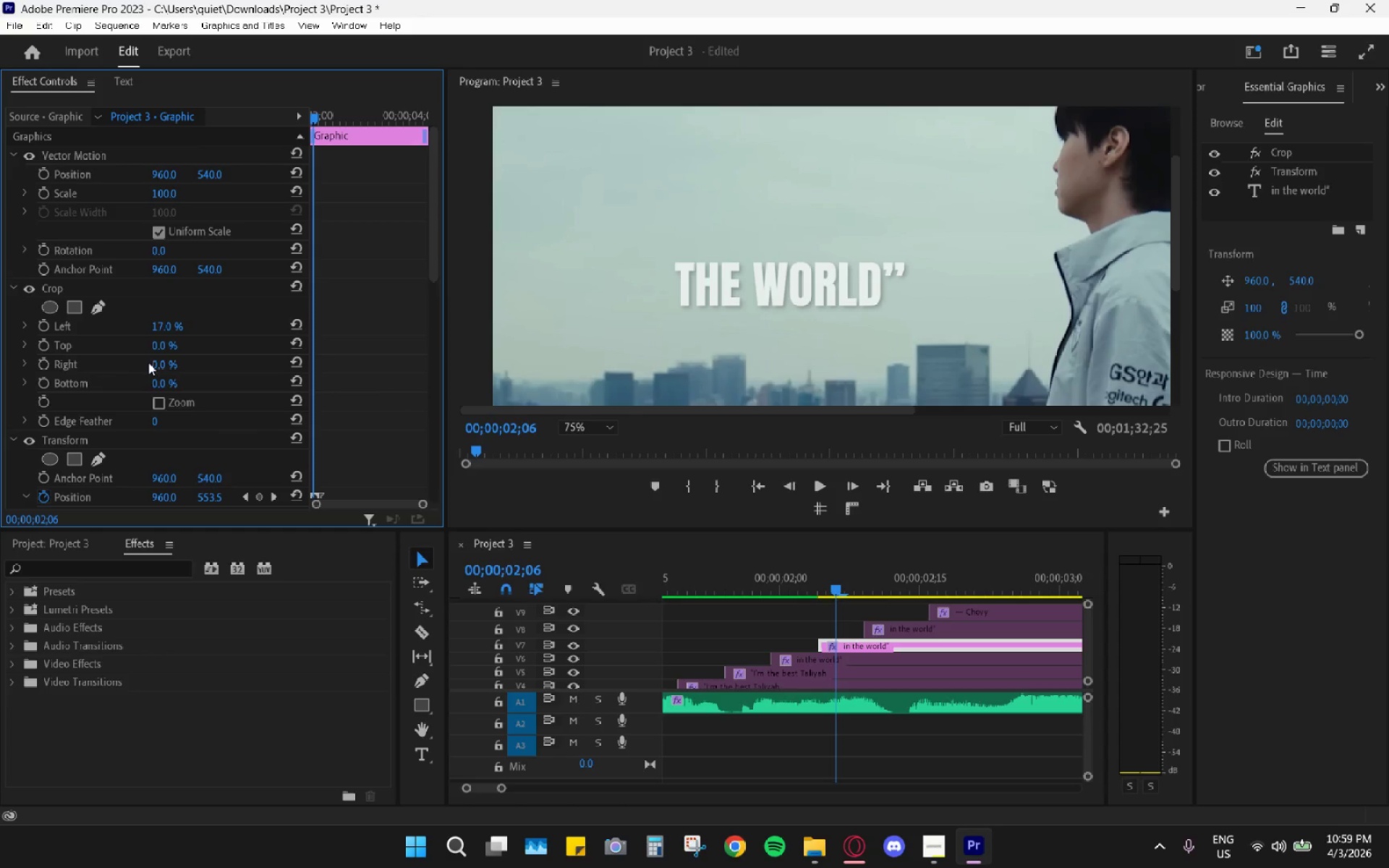 
left_click_drag(start_coordinate=[157, 364], to_coordinate=[94, 367])
 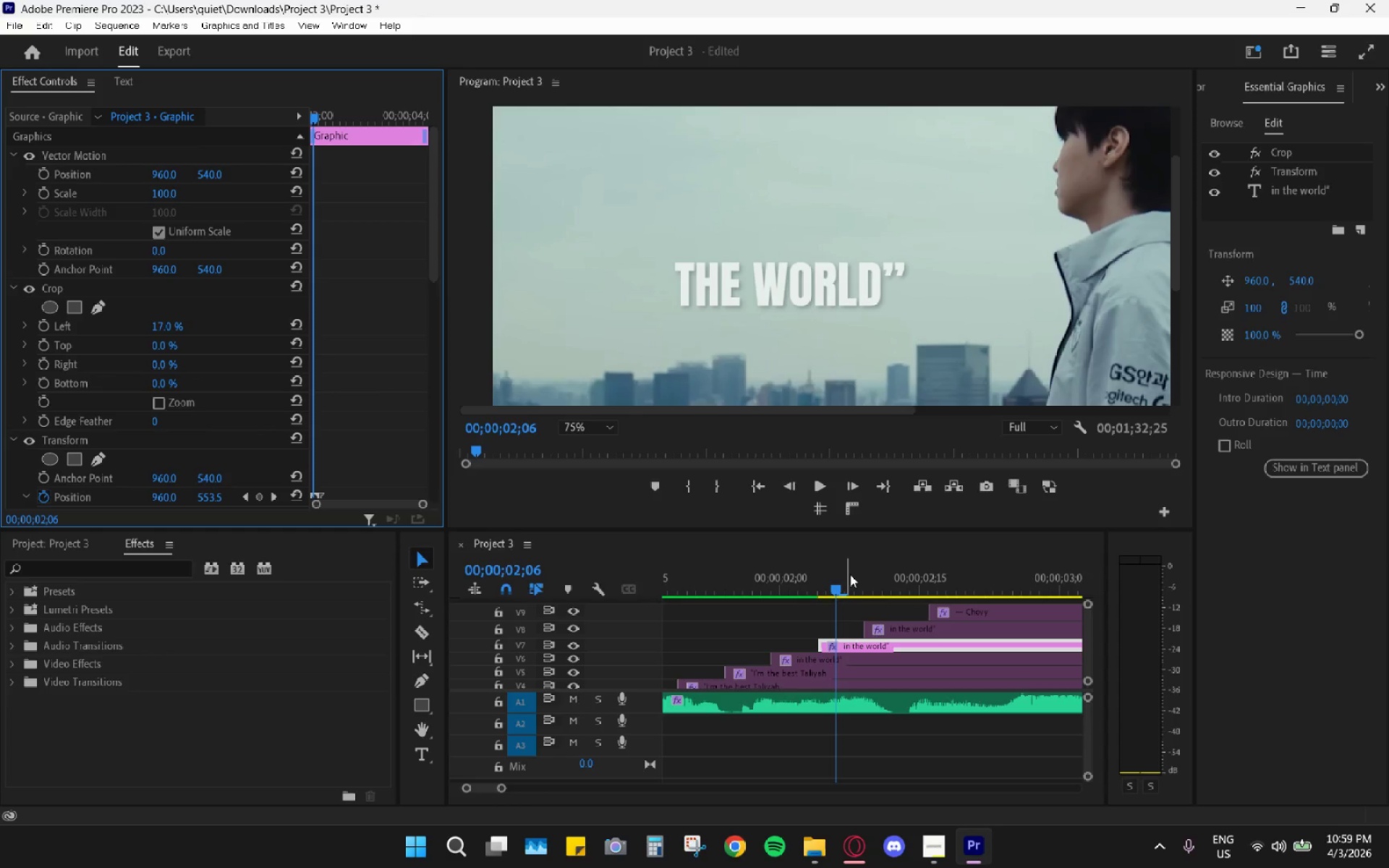 
left_click_drag(start_coordinate=[841, 577], to_coordinate=[849, 580])
 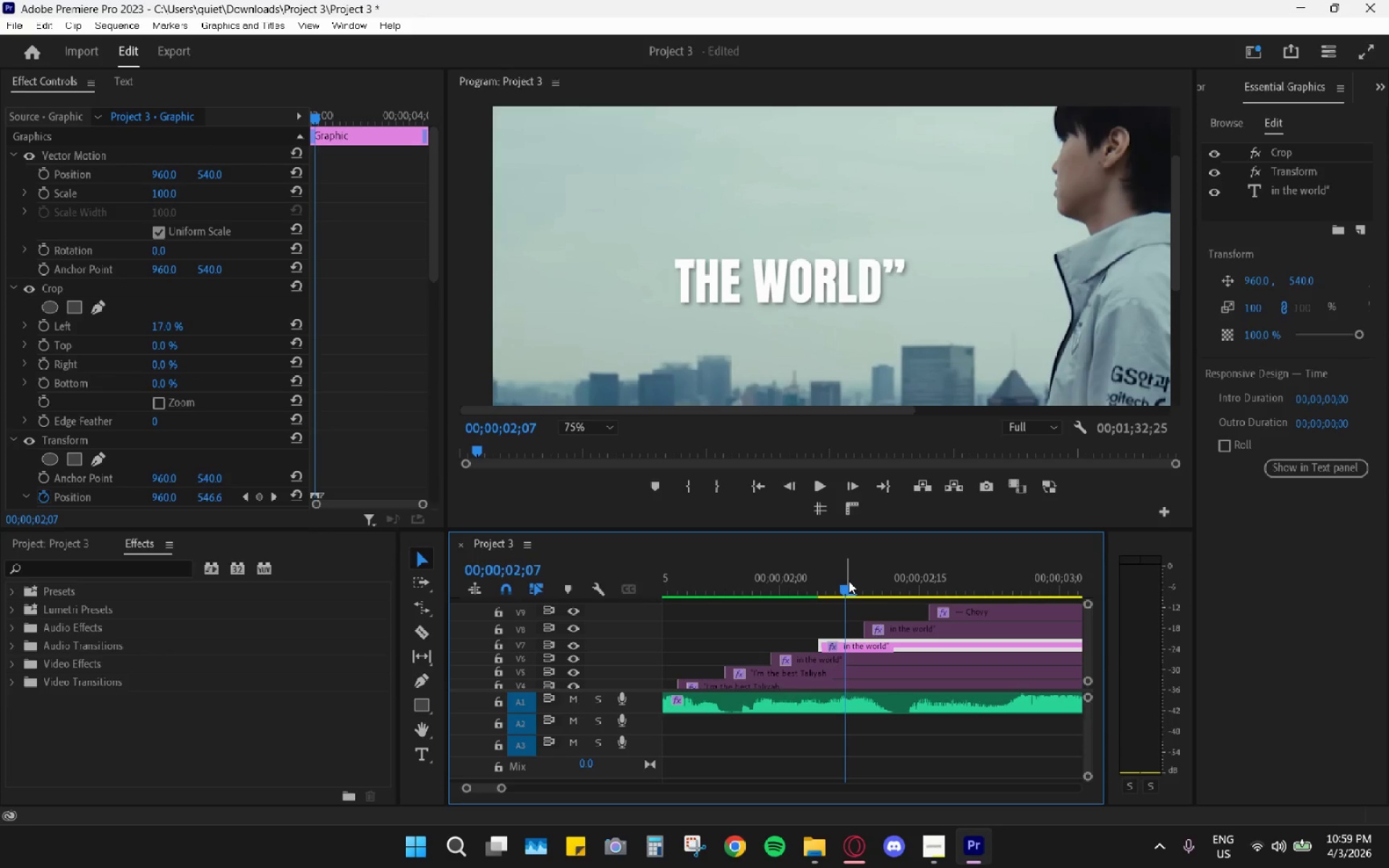 
left_click([849, 581])
 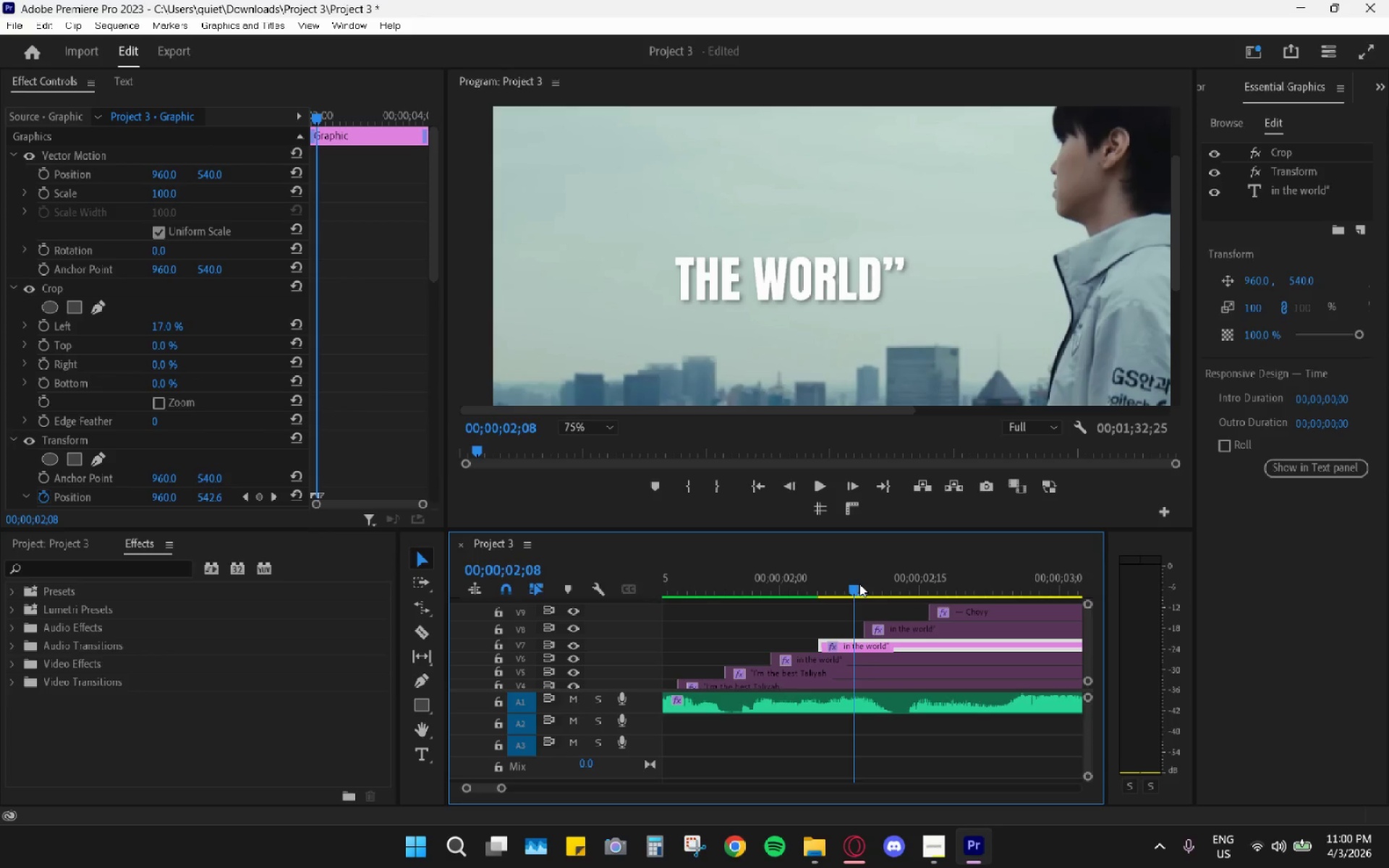 
left_click([871, 647])
 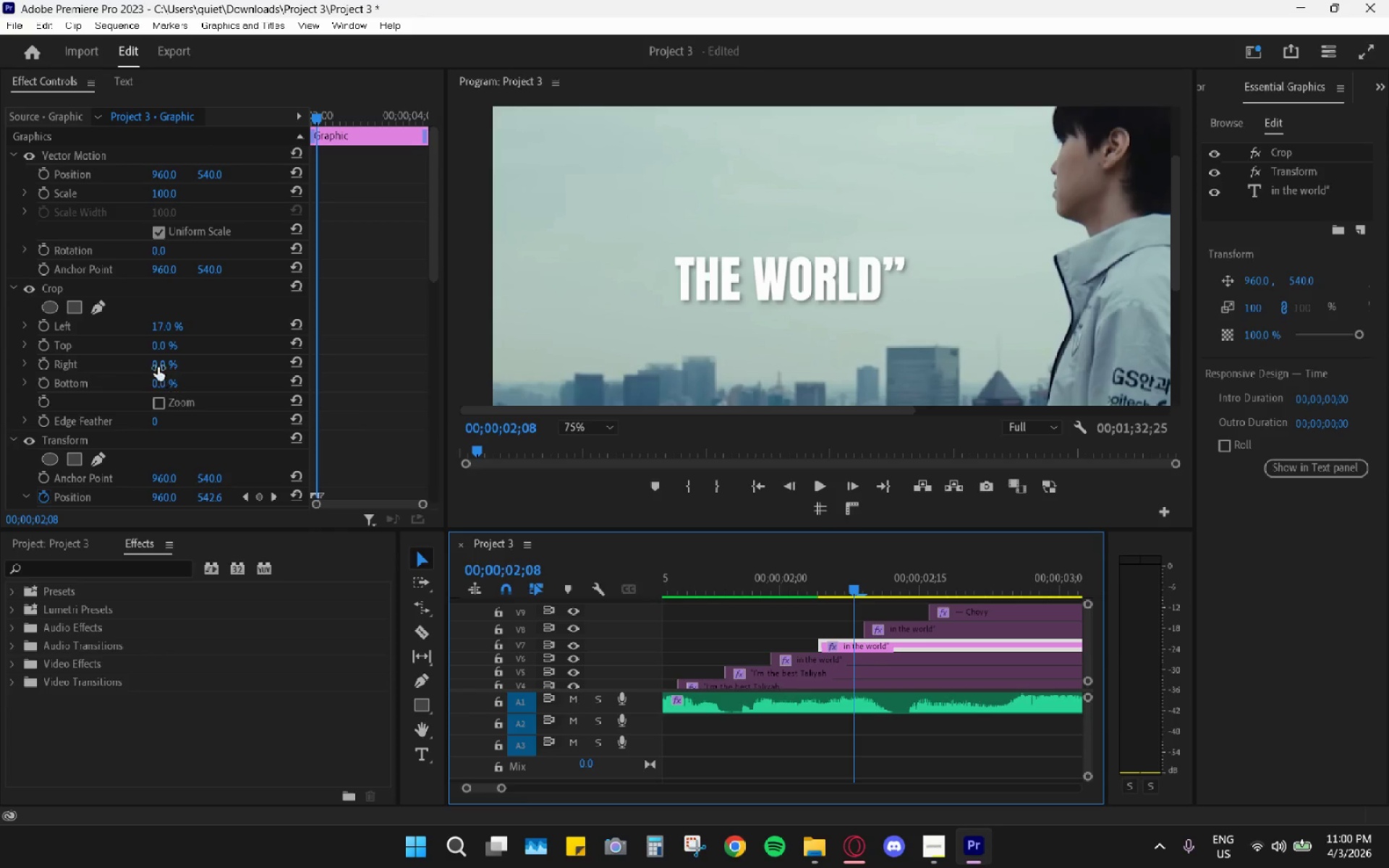 
left_click_drag(start_coordinate=[164, 366], to_coordinate=[193, 364])
 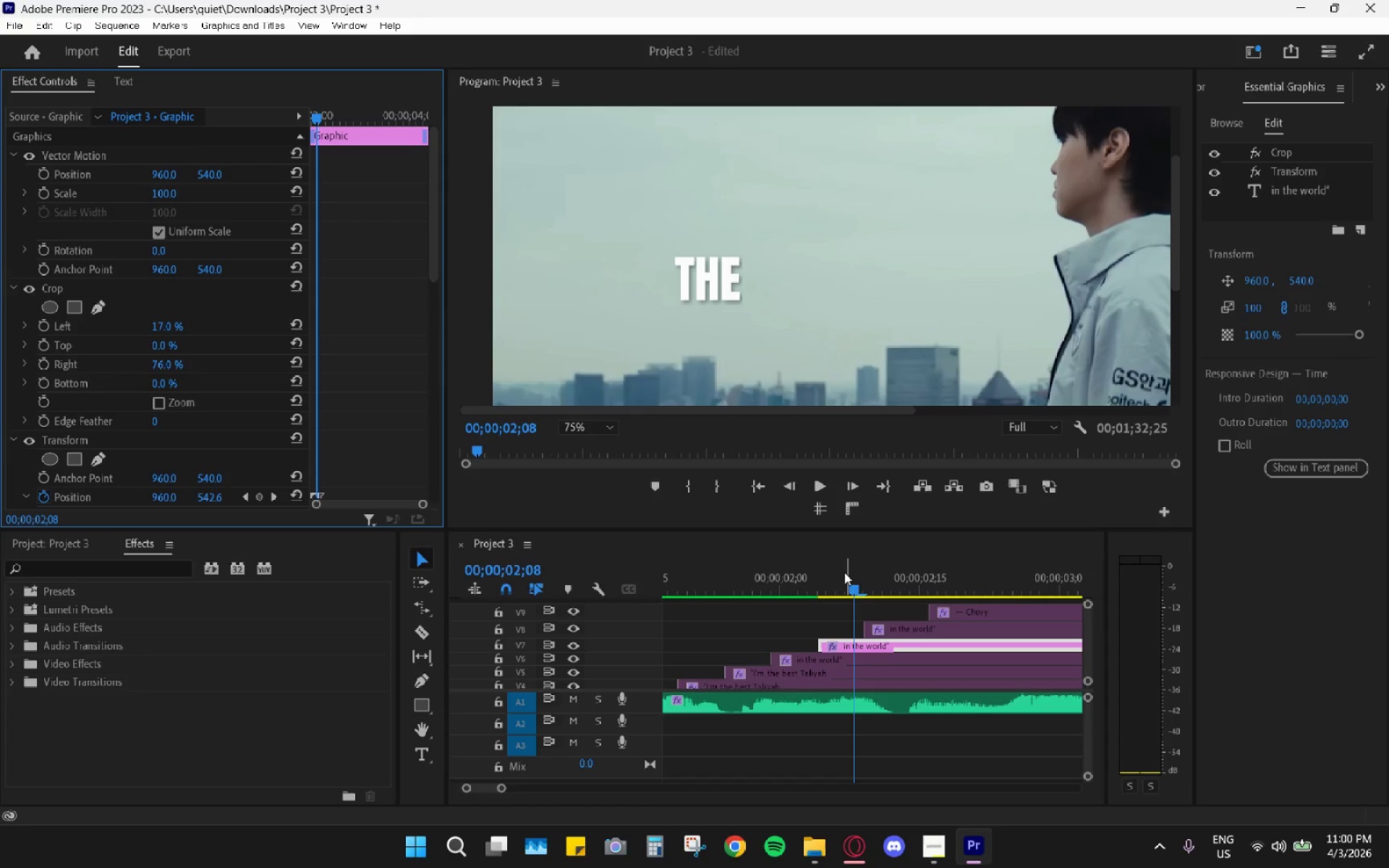 
left_click_drag(start_coordinate=[865, 574], to_coordinate=[883, 576])
 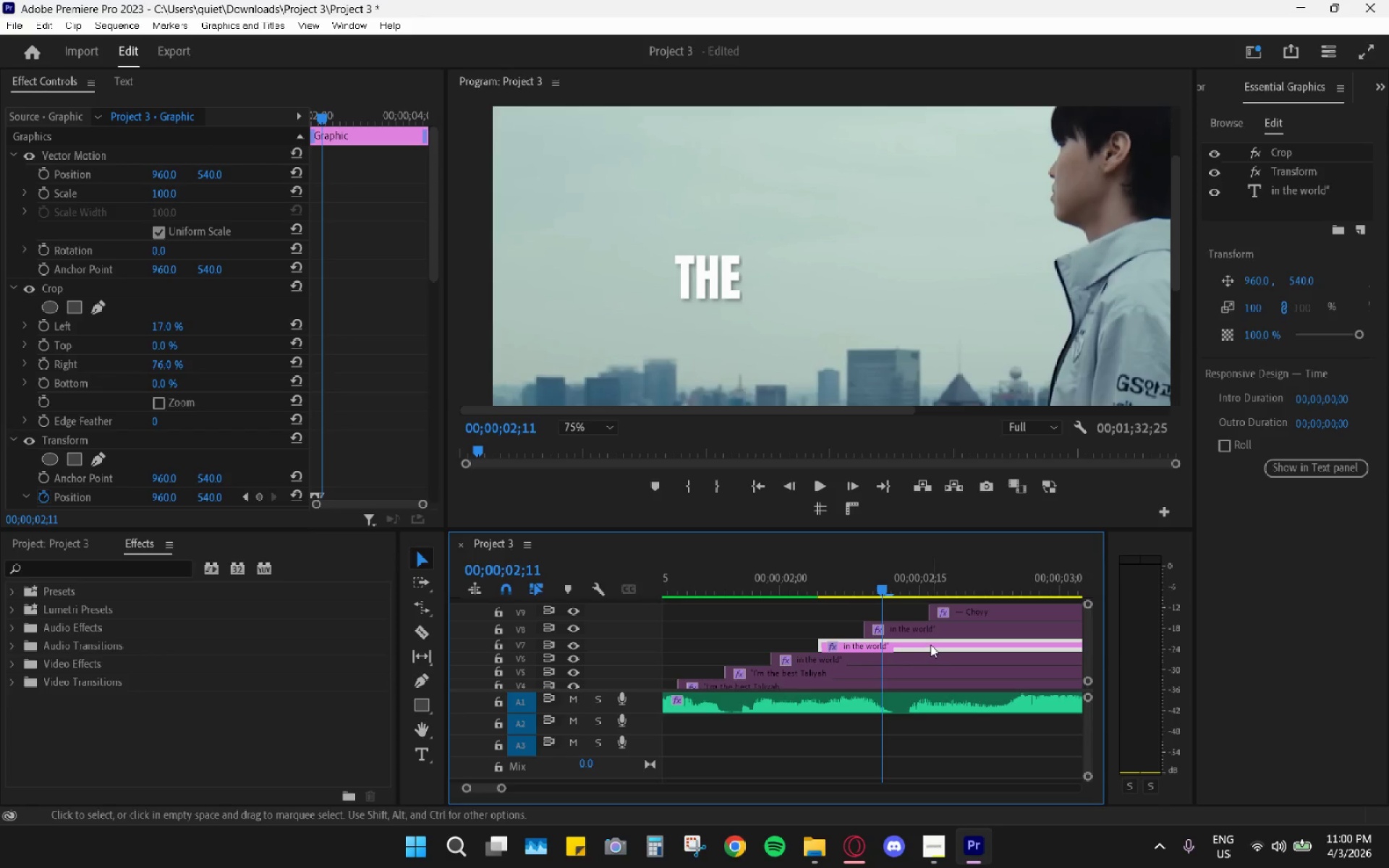 
key(Shift+E)
 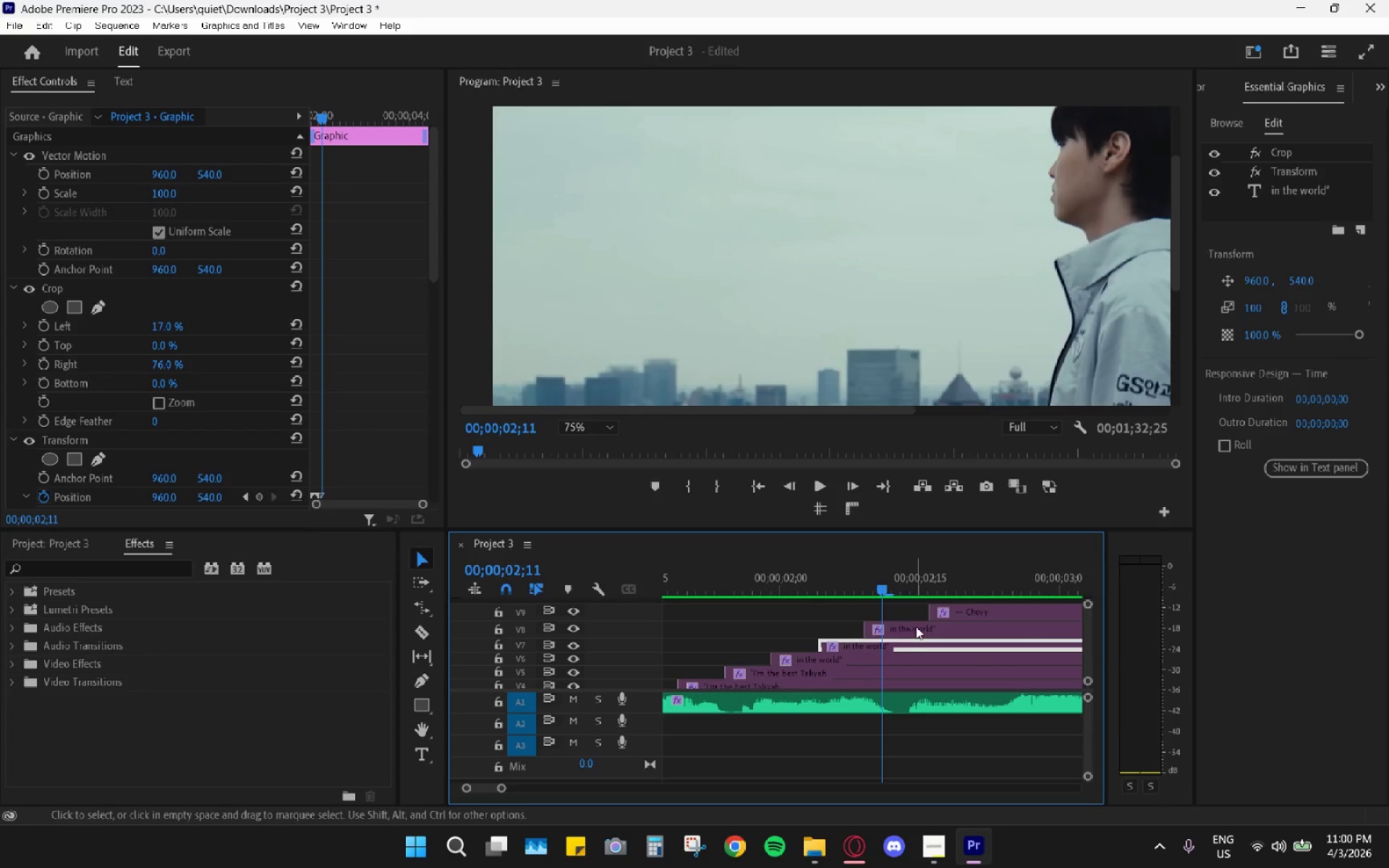 
key(Shift+ShiftLeft)
 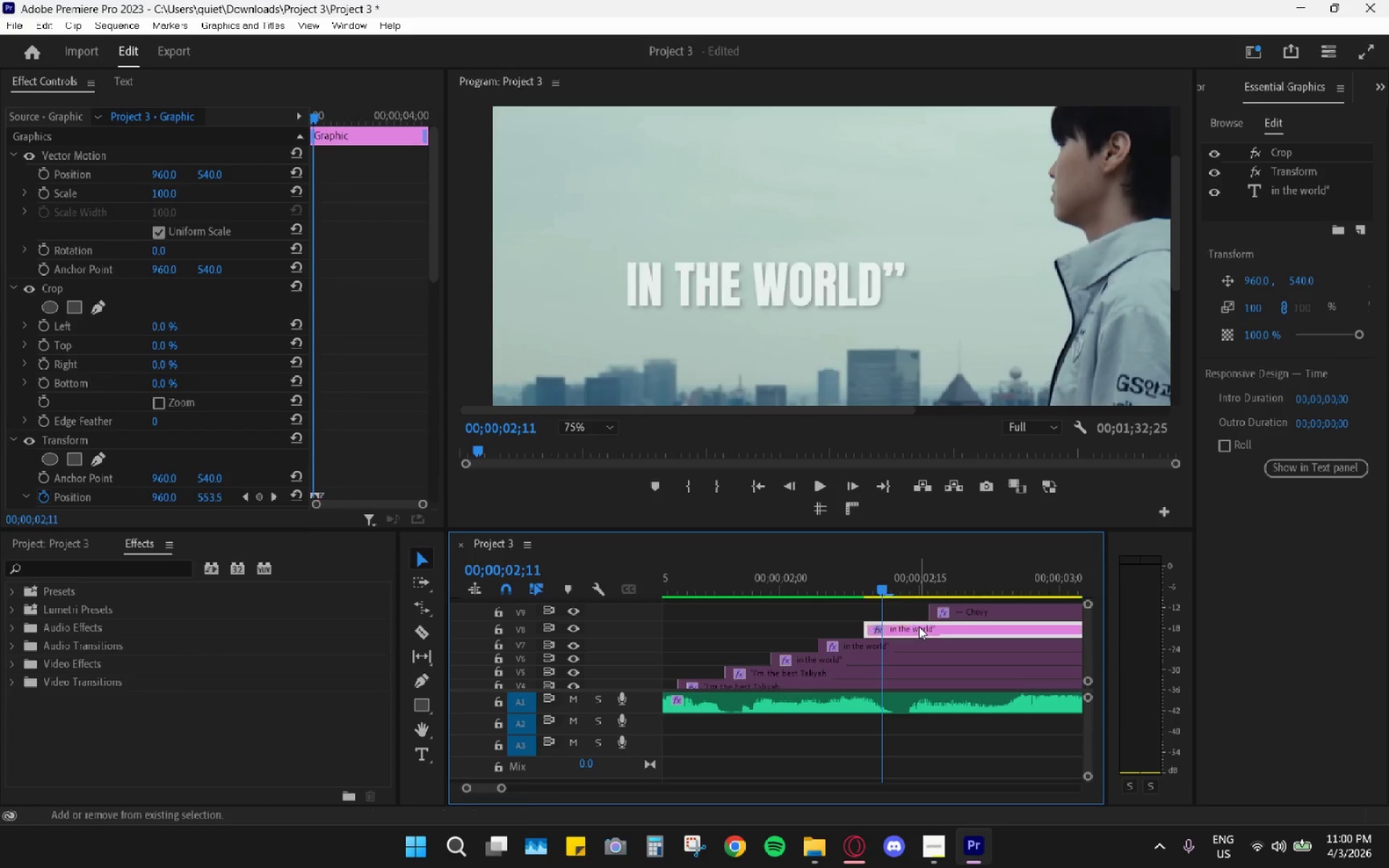 
key(Shift+E)
 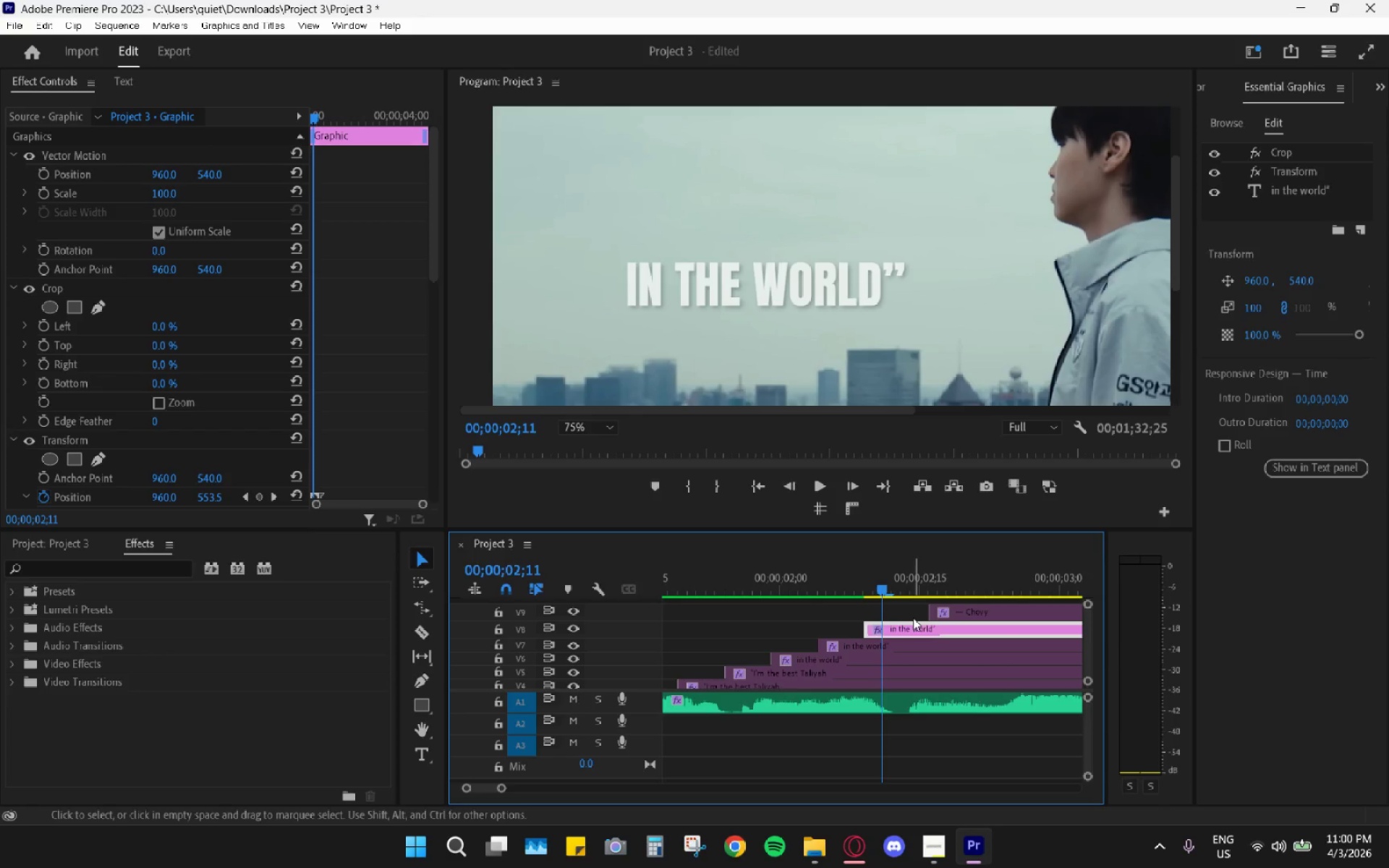 
left_click([918, 628])
 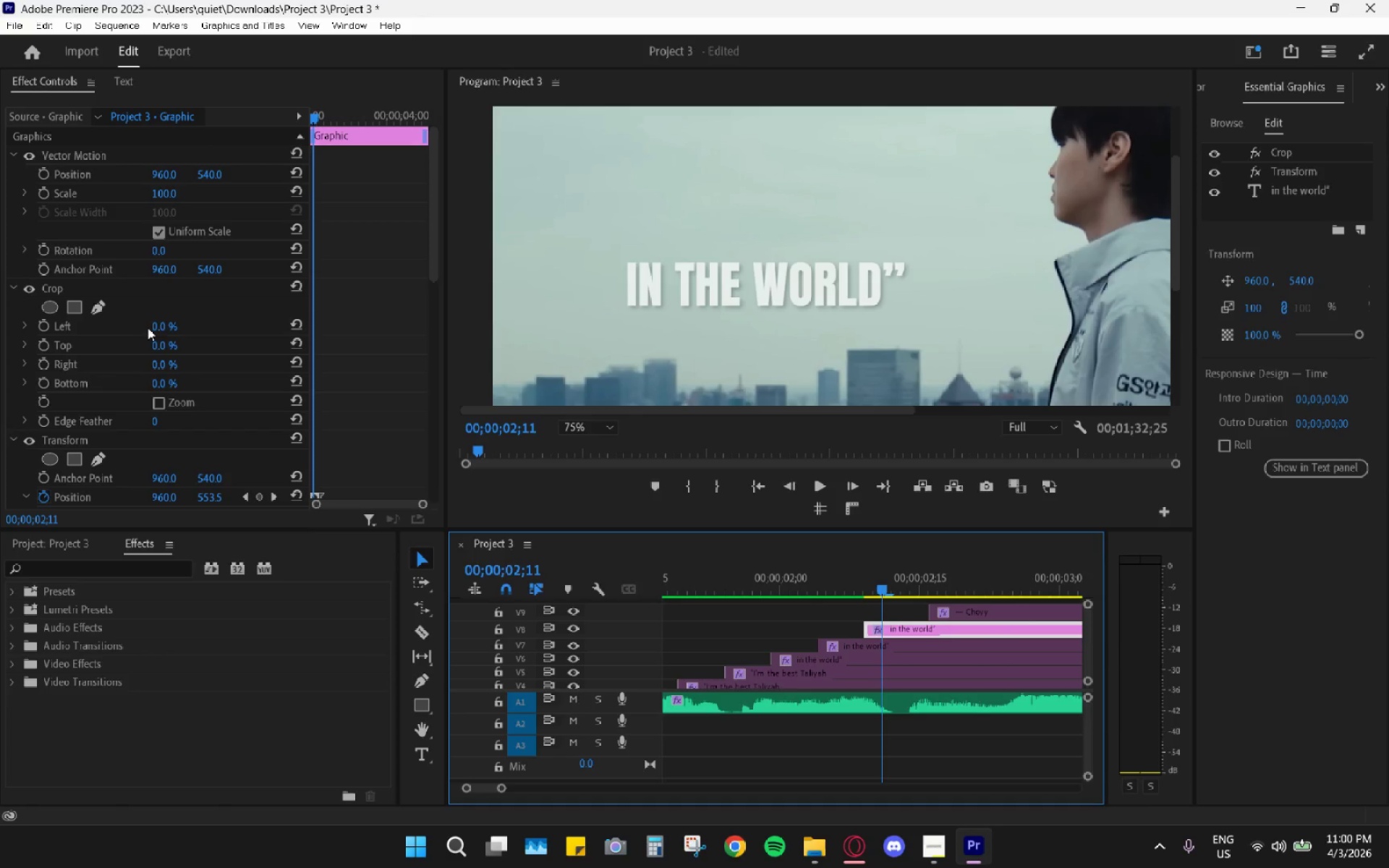 
left_click_drag(start_coordinate=[159, 324], to_coordinate=[189, 324])
 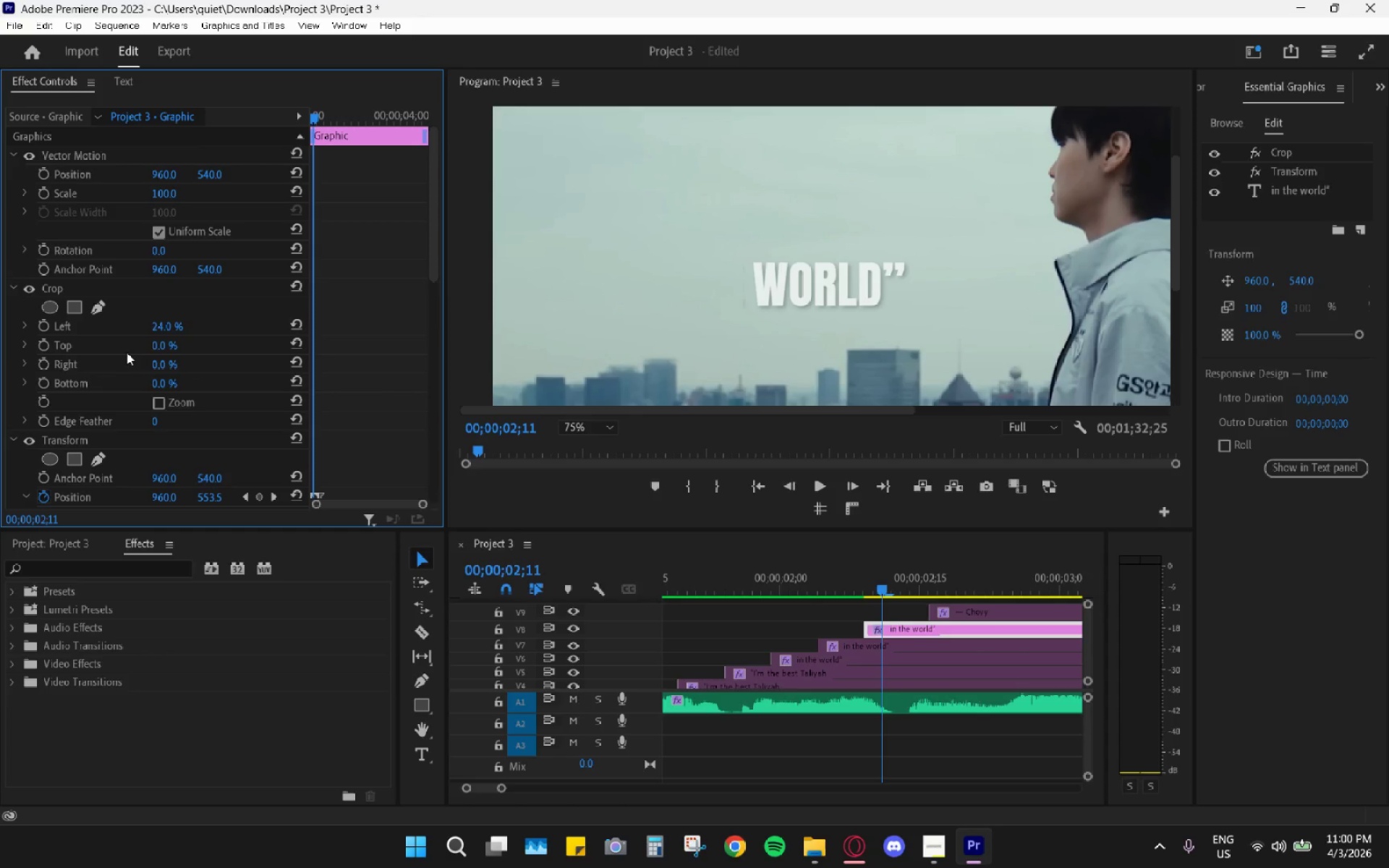 
left_click([155, 326])
 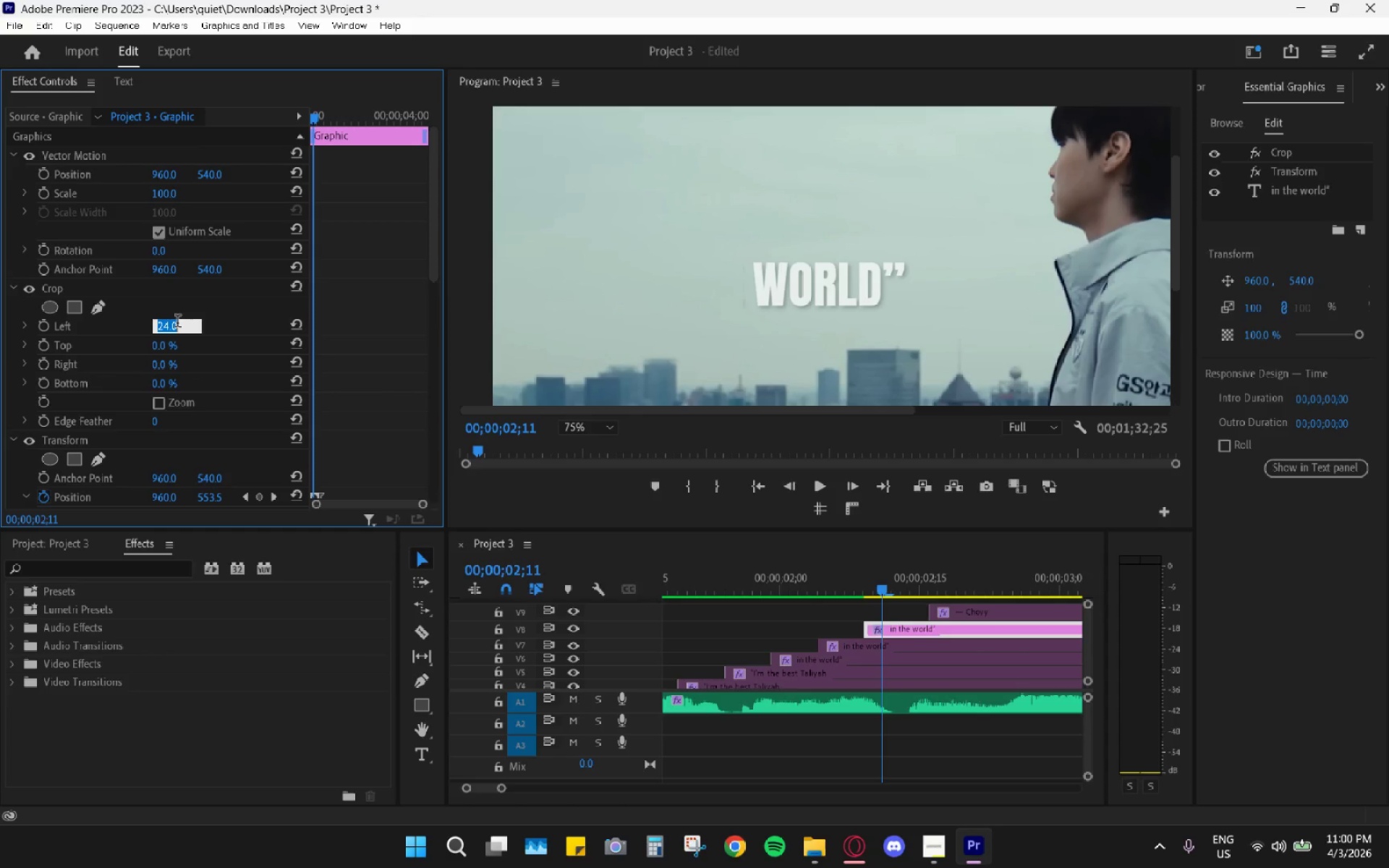 
key(Numpad2)
 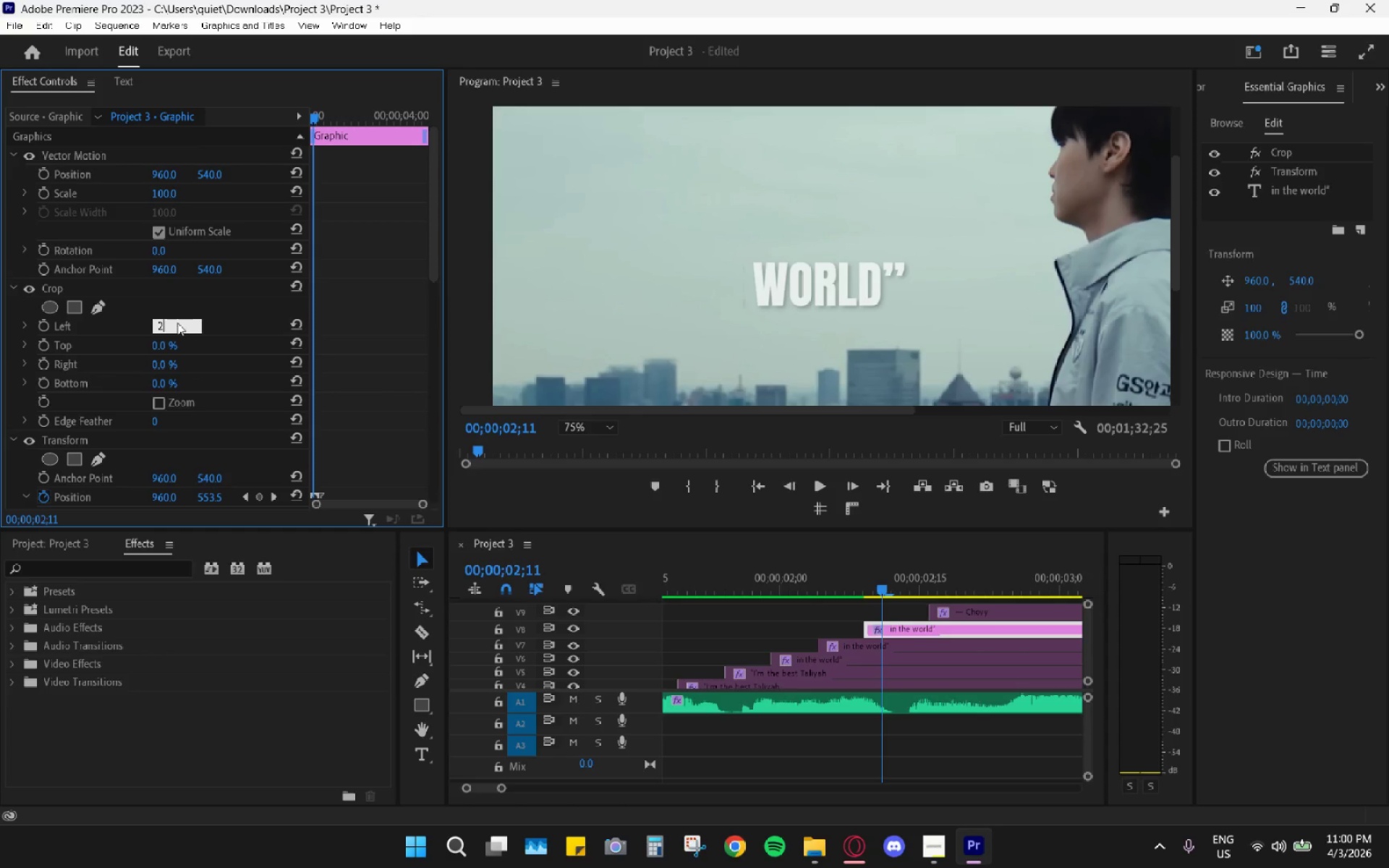 
key(Numpad3)
 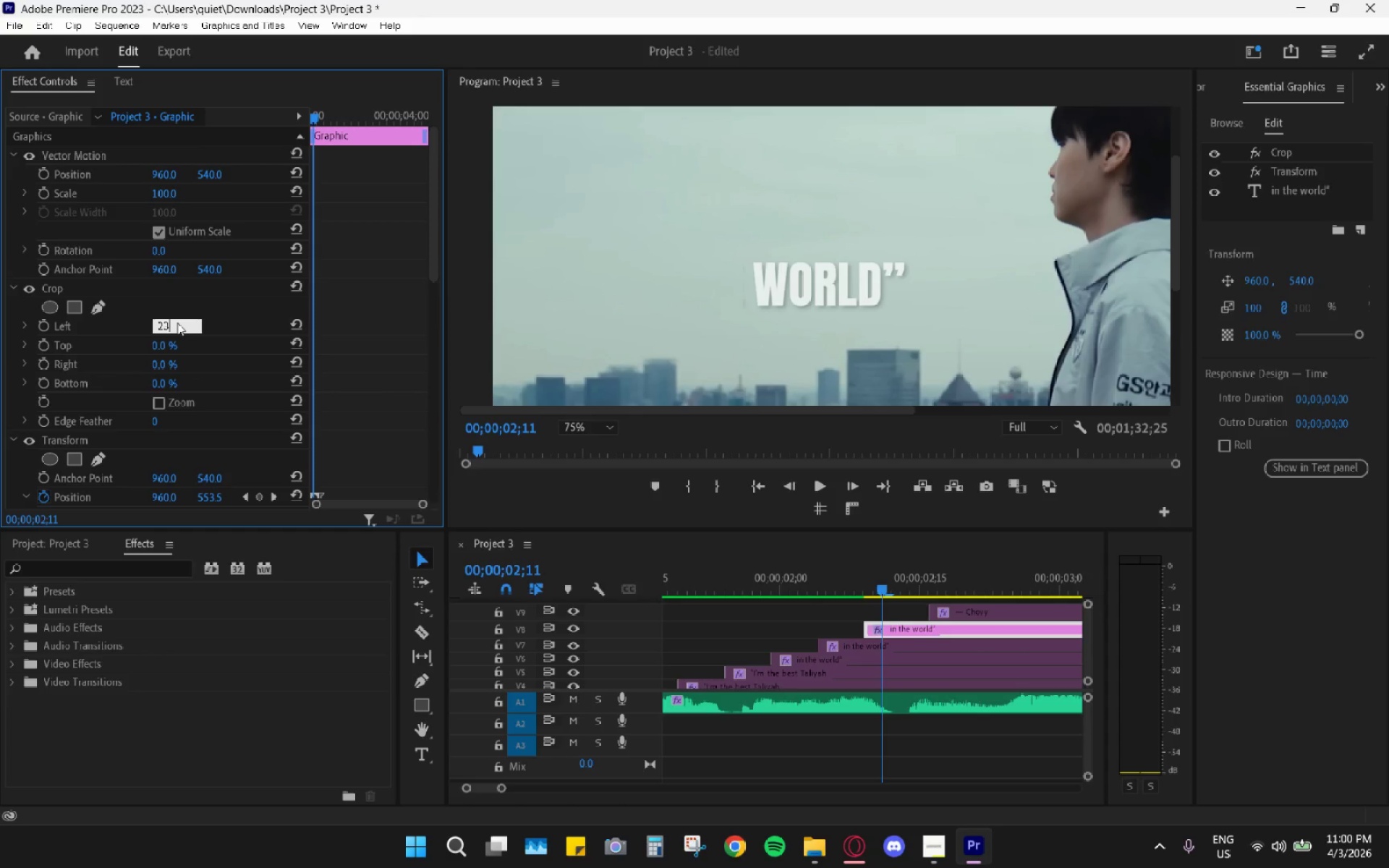 
key(Enter)
 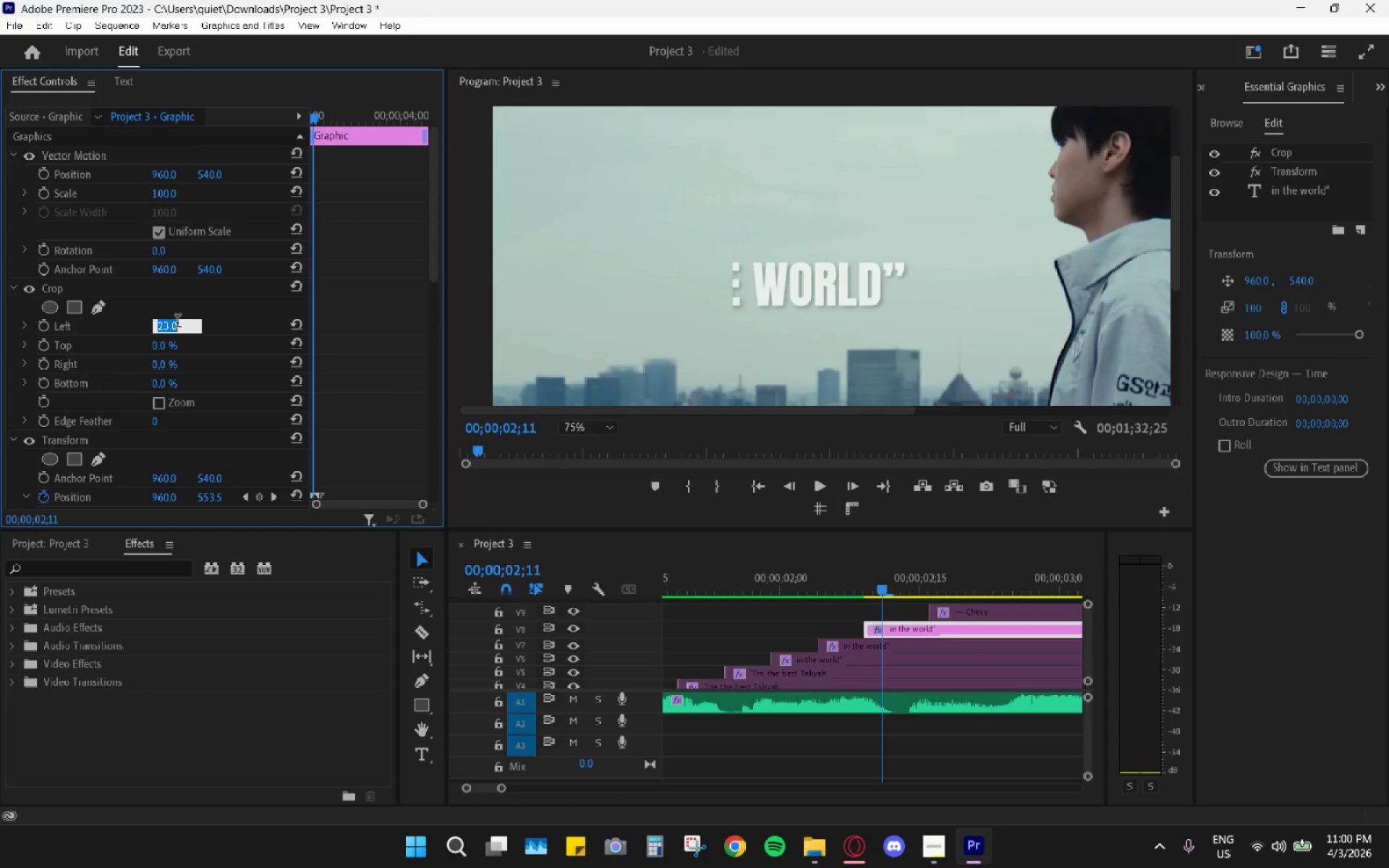 
key(Numpad2)
 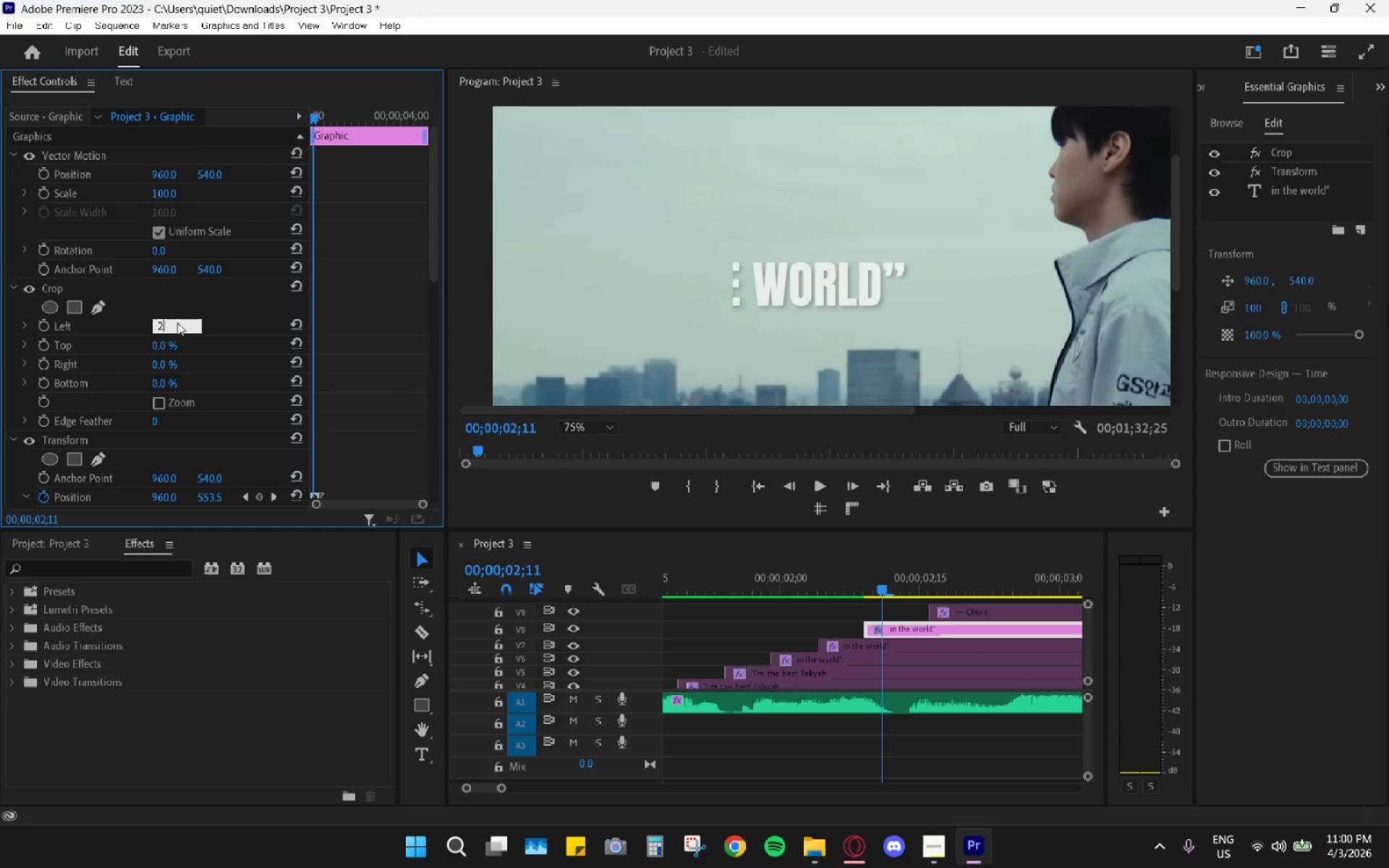 
key(Numpad5)
 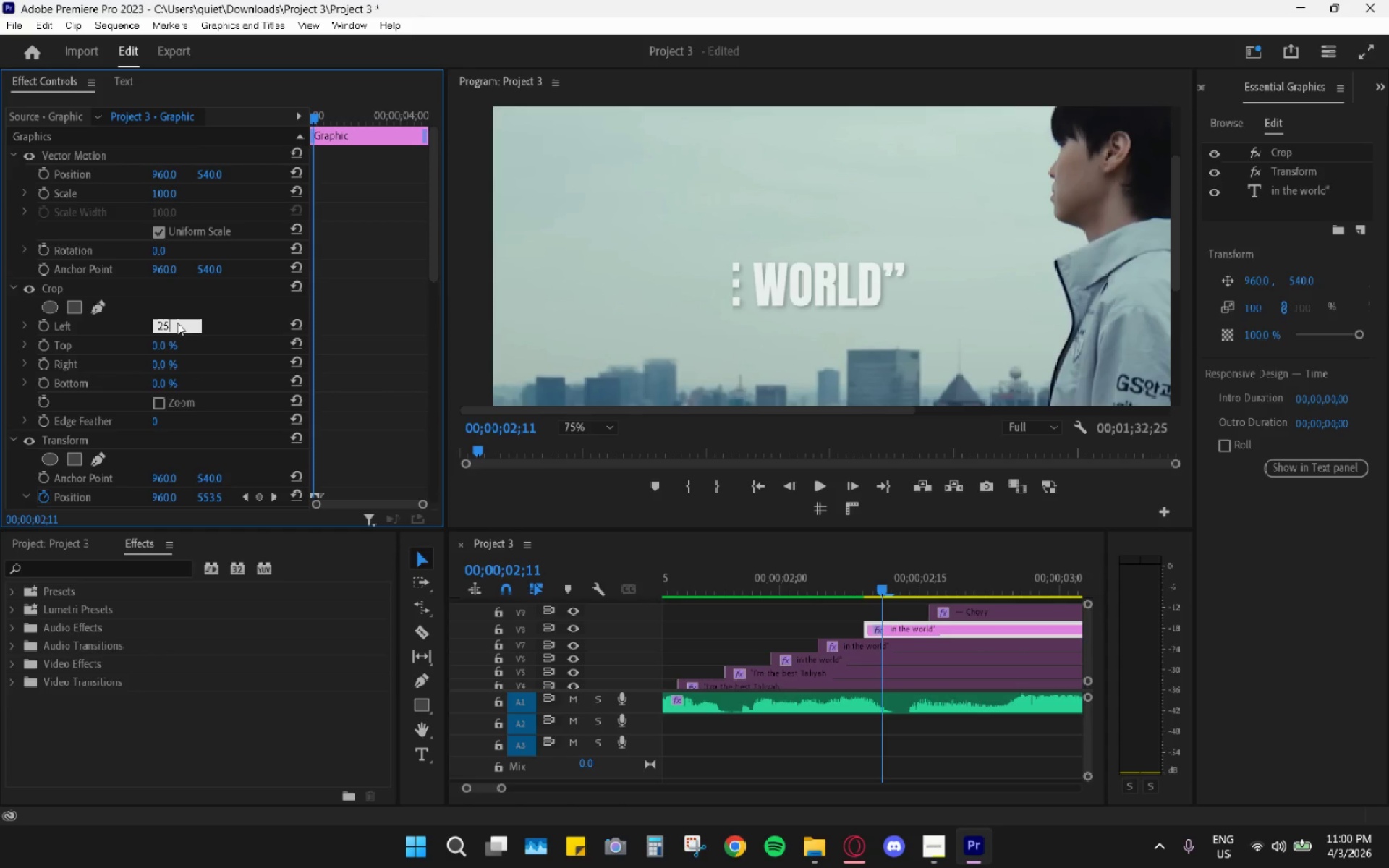 
key(Enter)
 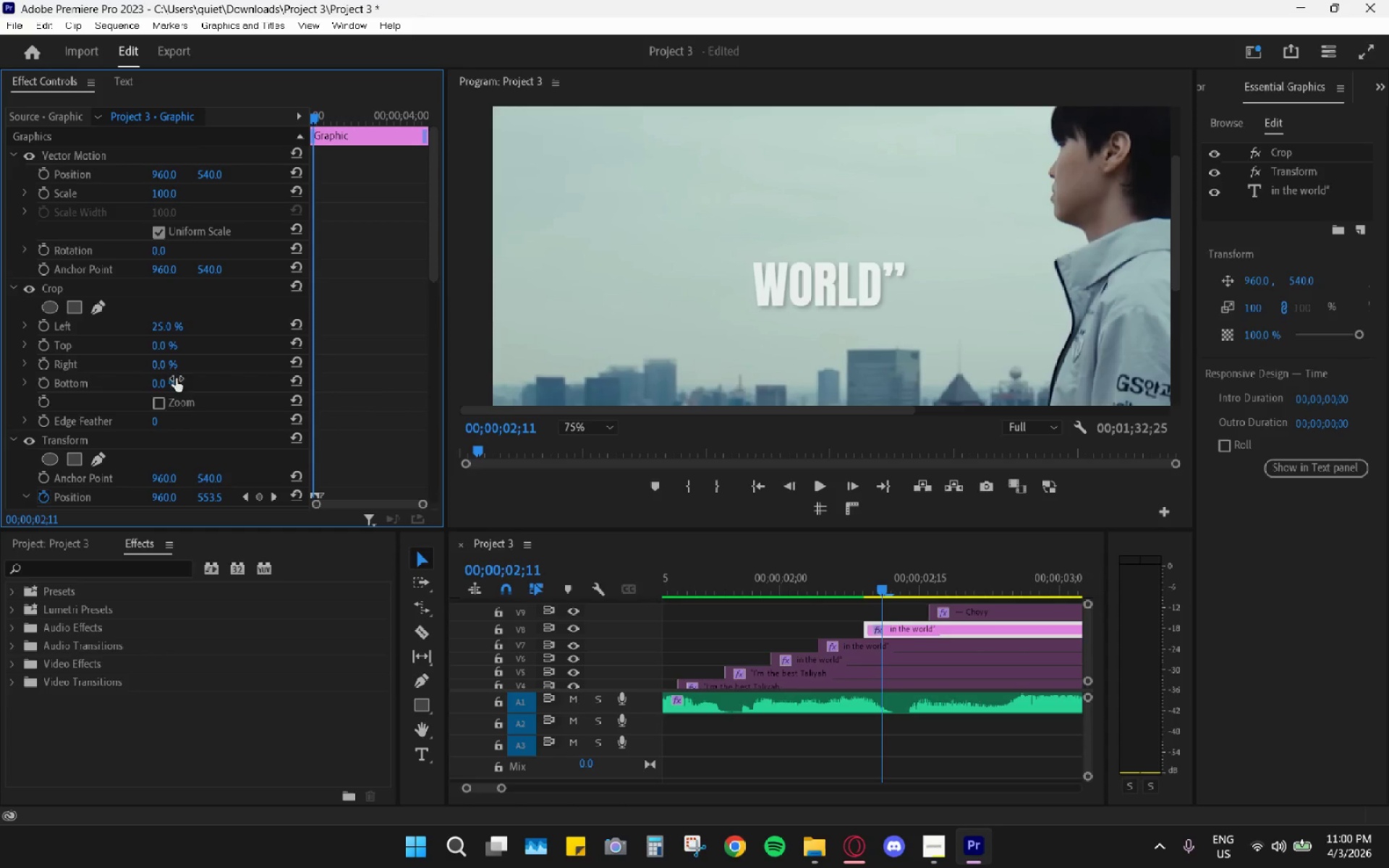 
left_click_drag(start_coordinate=[165, 368], to_coordinate=[132, 368])
 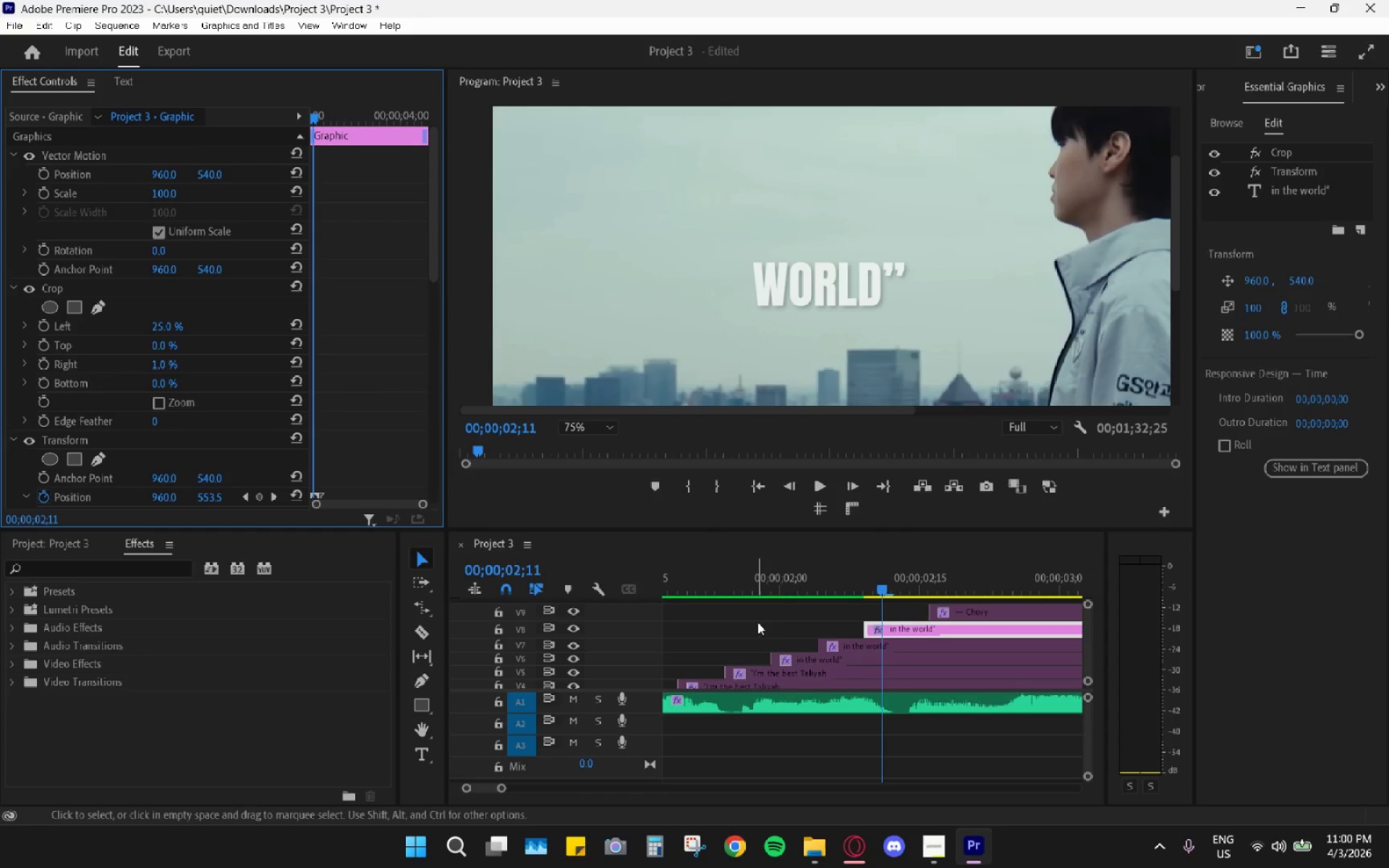 
left_click_drag(start_coordinate=[1089, 607], to_coordinate=[1090, 559])
 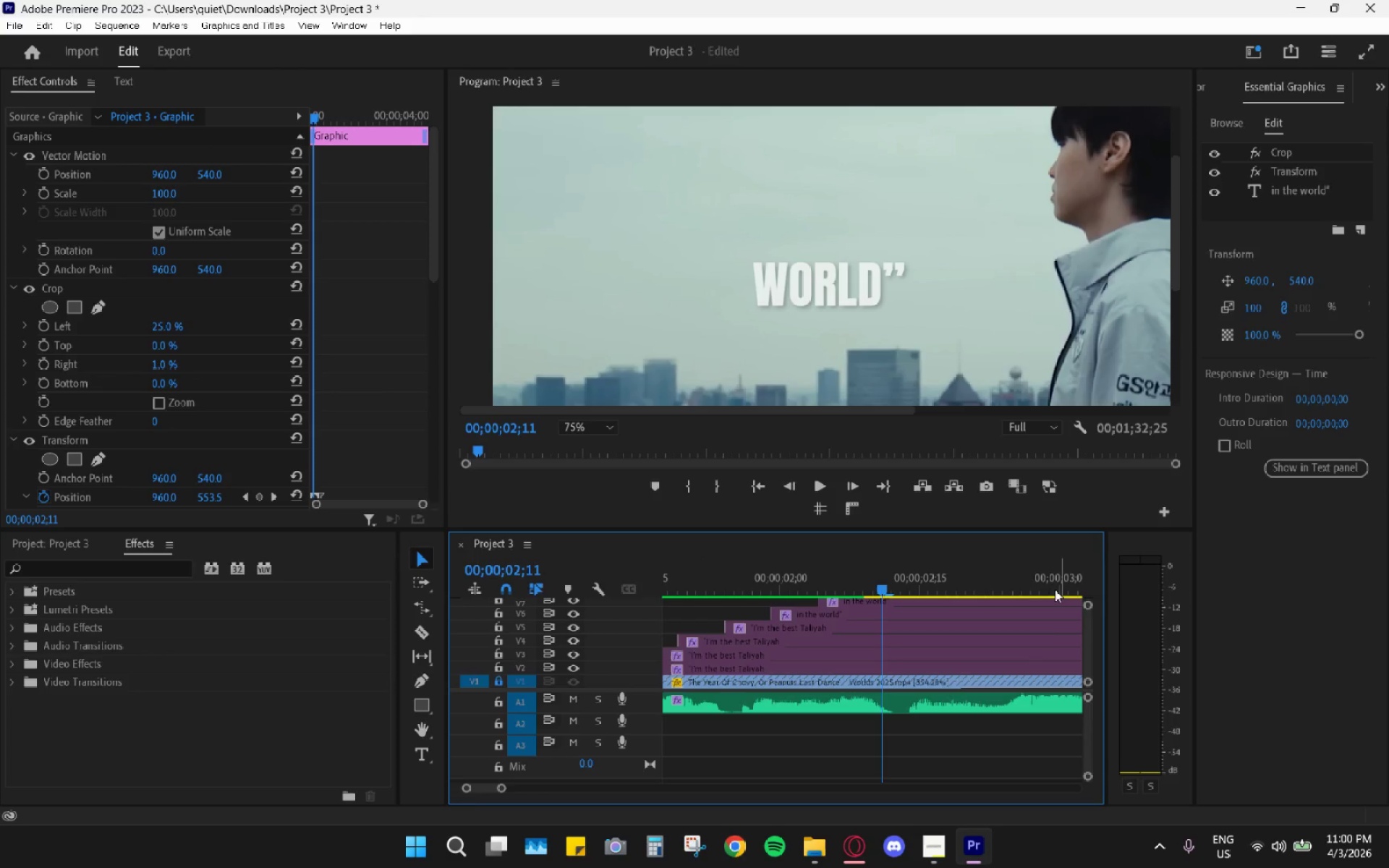 
hold_key(key=AltLeft, duration=1.06)
scroll: coordinate [931, 666], scroll_direction: down, amount: 7.0
 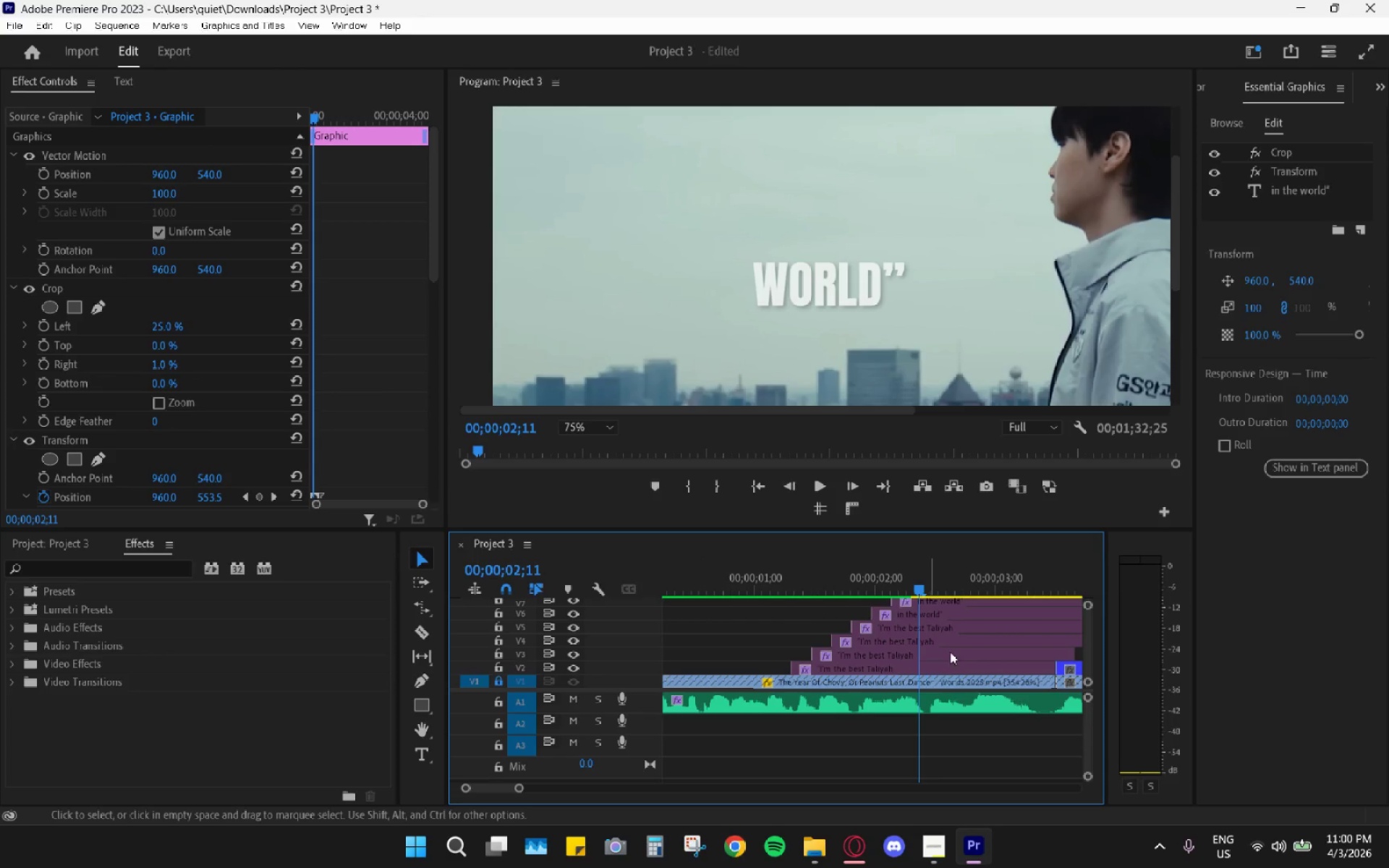 
scroll: coordinate [952, 649], scroll_direction: none, amount: 0.0
 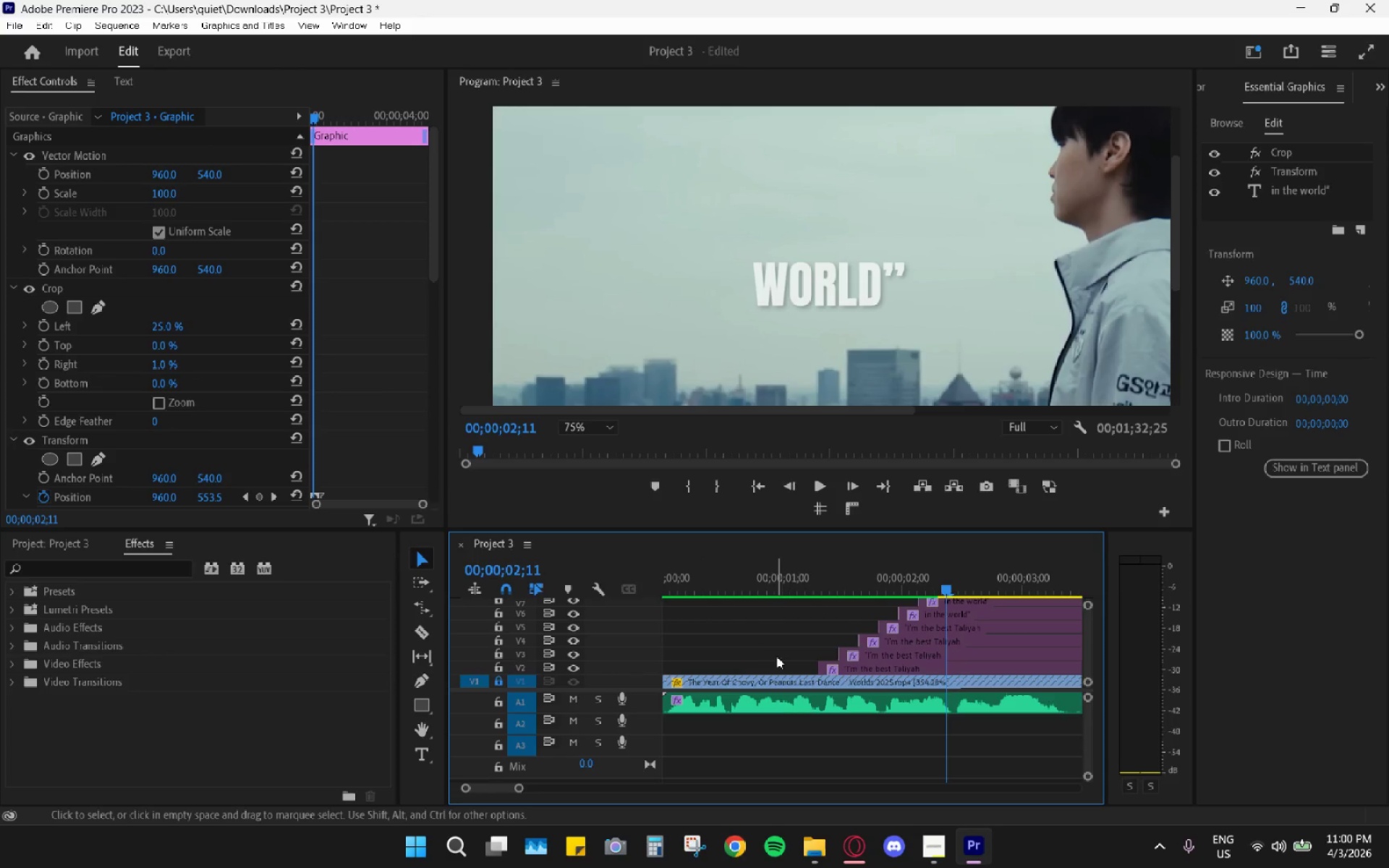 
left_click_drag(start_coordinate=[790, 665], to_coordinate=[930, 595])
 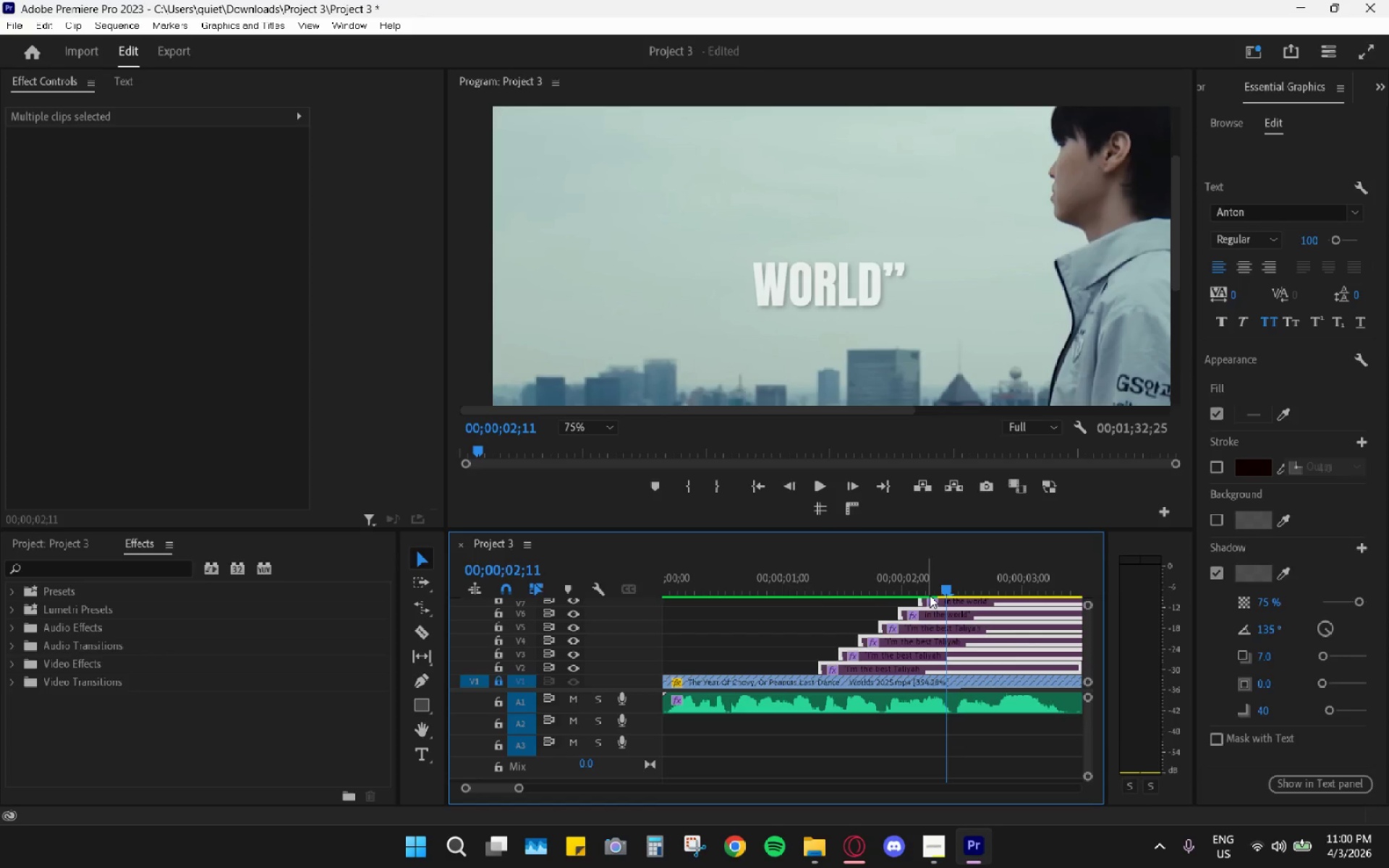 
key(Shift+E)
 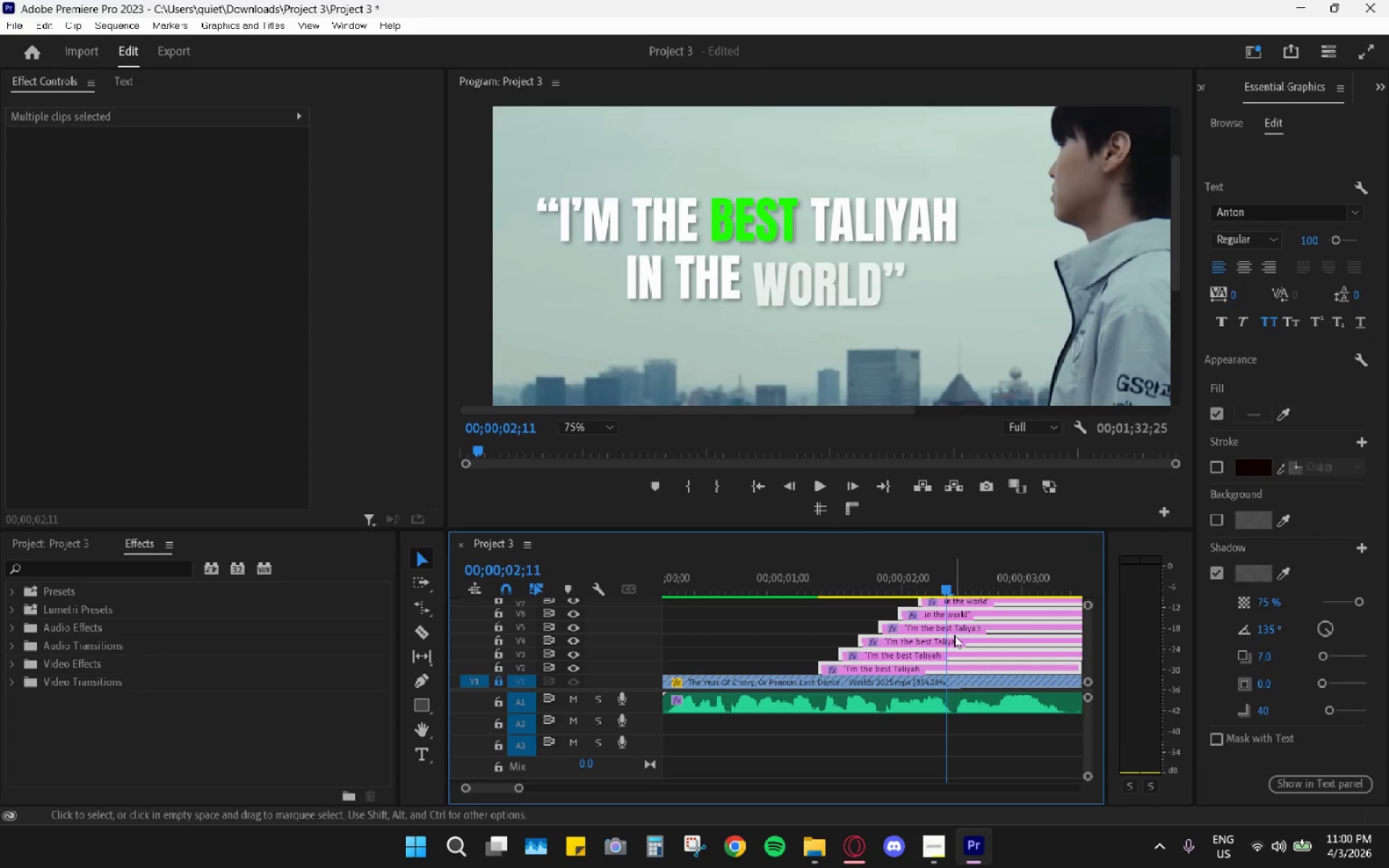 
scroll: coordinate [954, 635], scroll_direction: up, amount: 3.0
 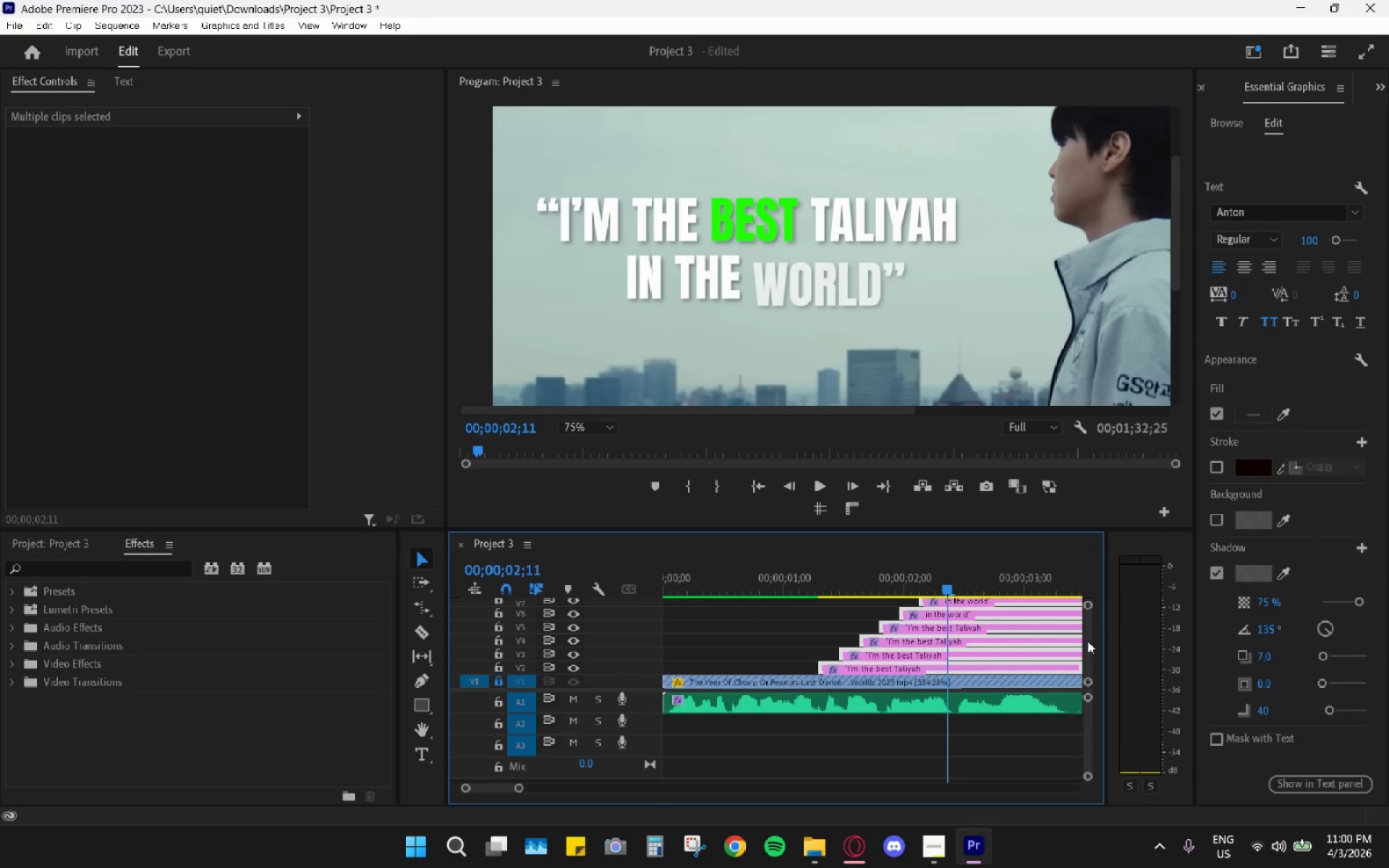 
left_click([1084, 648])
 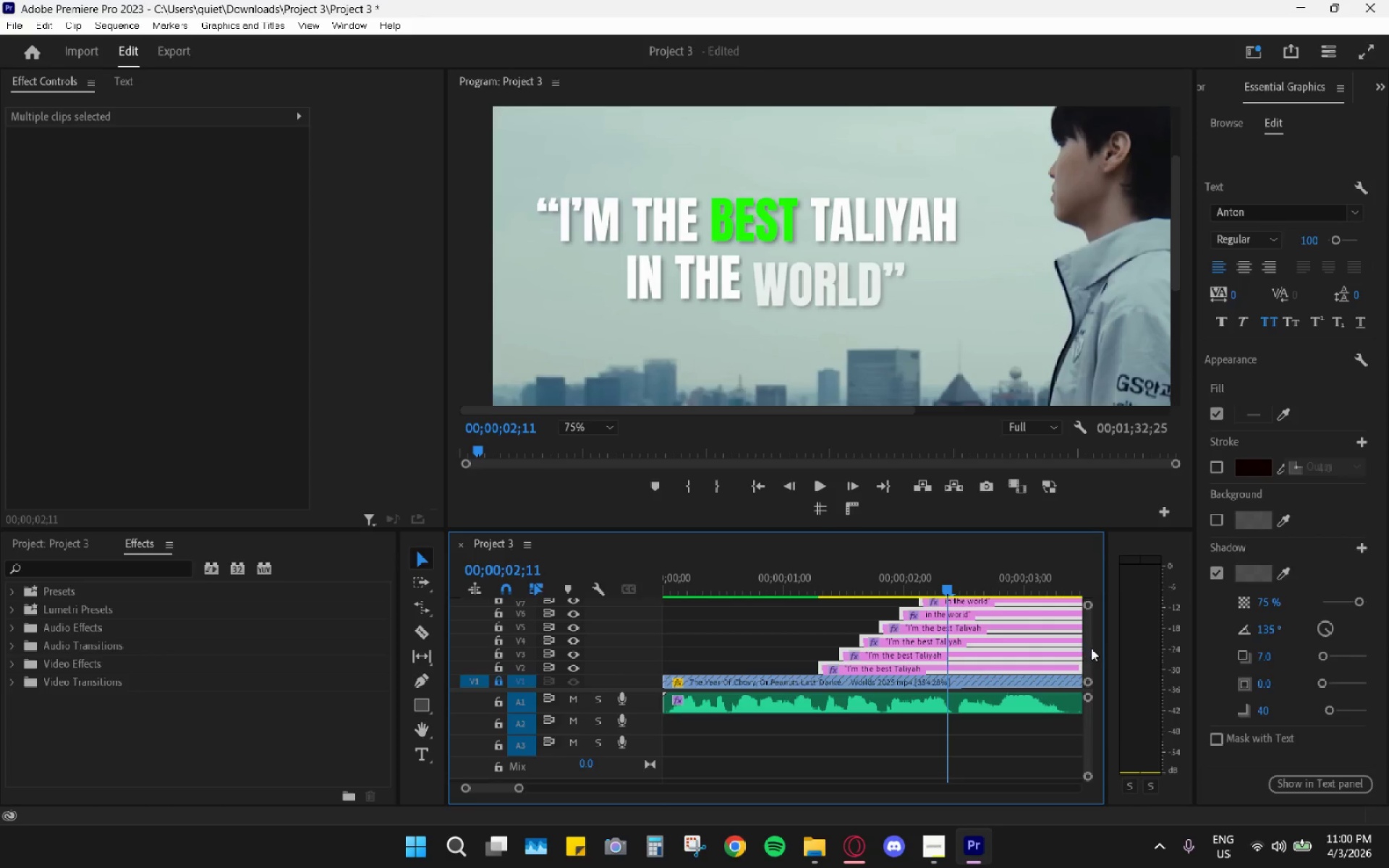 
left_click_drag(start_coordinate=[1092, 648], to_coordinate=[1089, 626])
 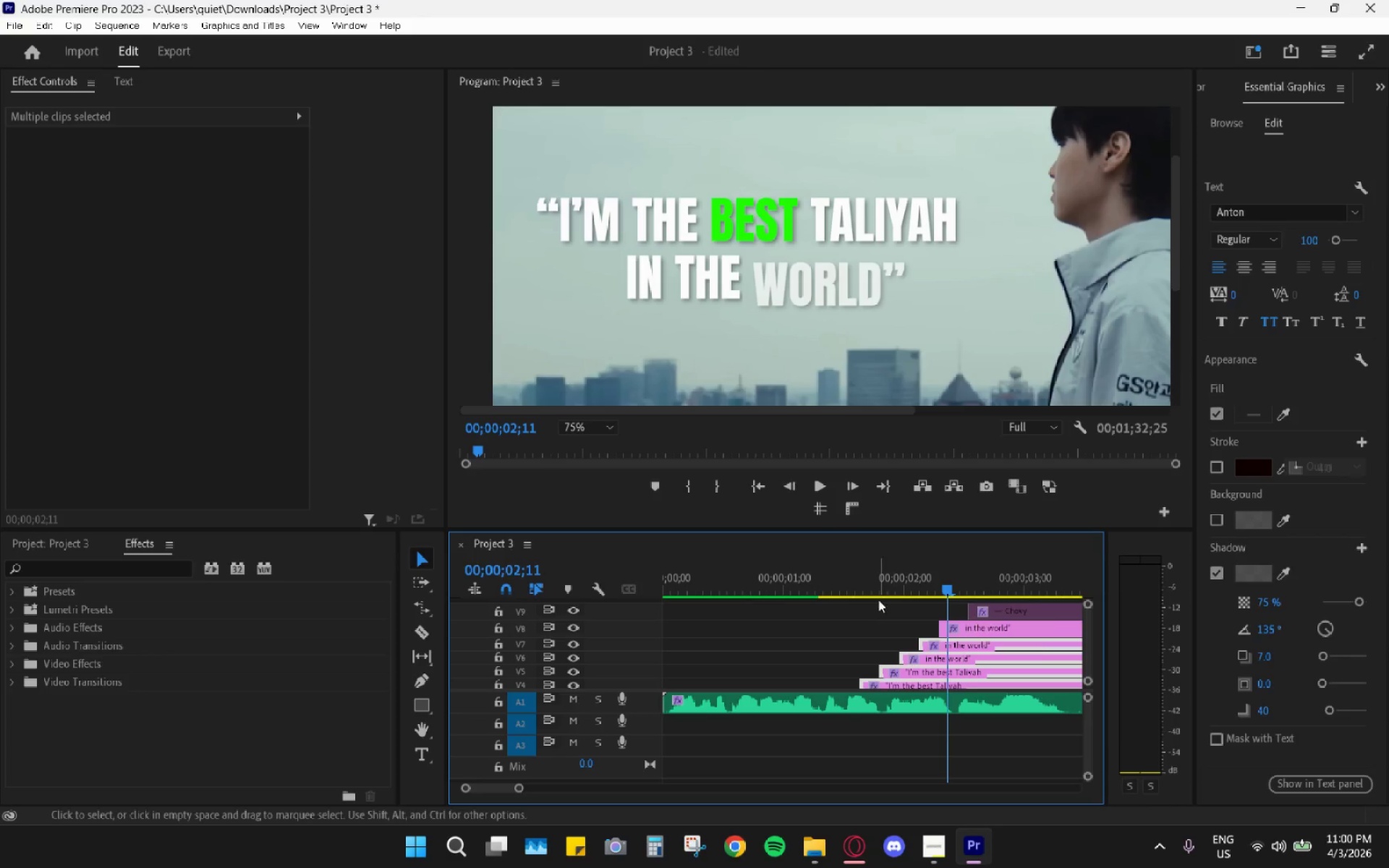 
left_click_drag(start_coordinate=[868, 583], to_coordinate=[819, 581])
 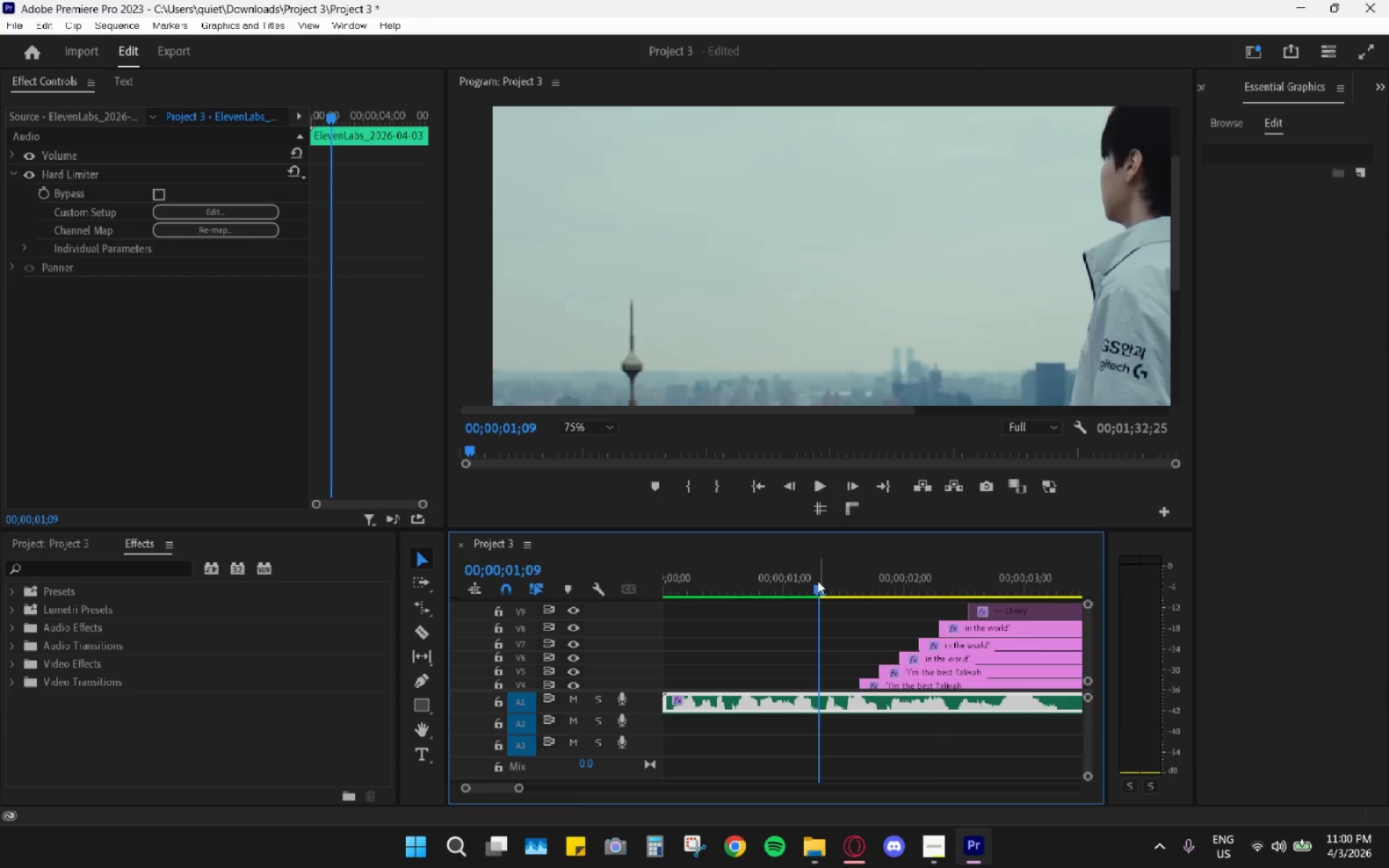 
key(Space)
 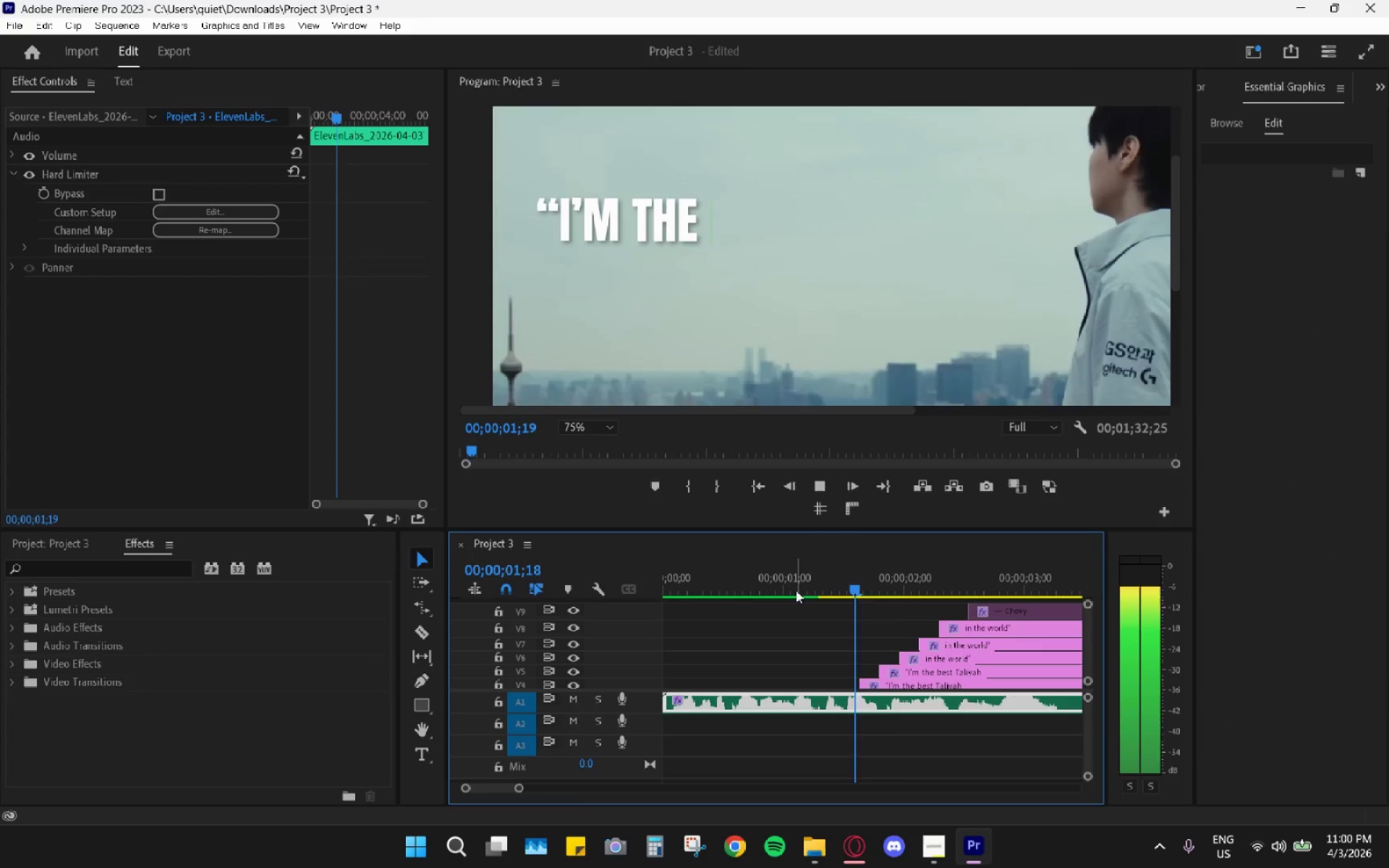 
key(Space)
 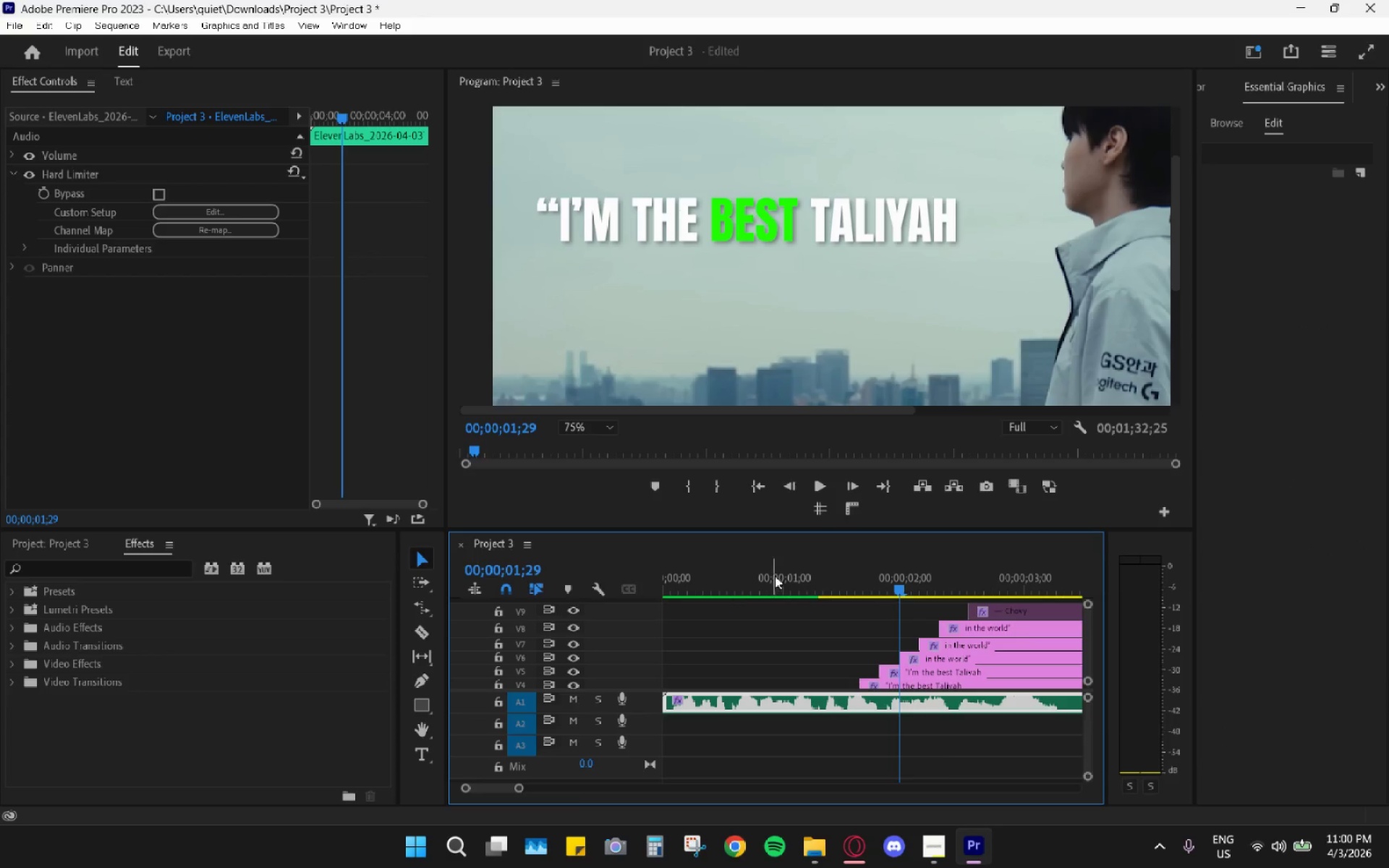 
left_click_drag(start_coordinate=[793, 566], to_coordinate=[765, 574])
 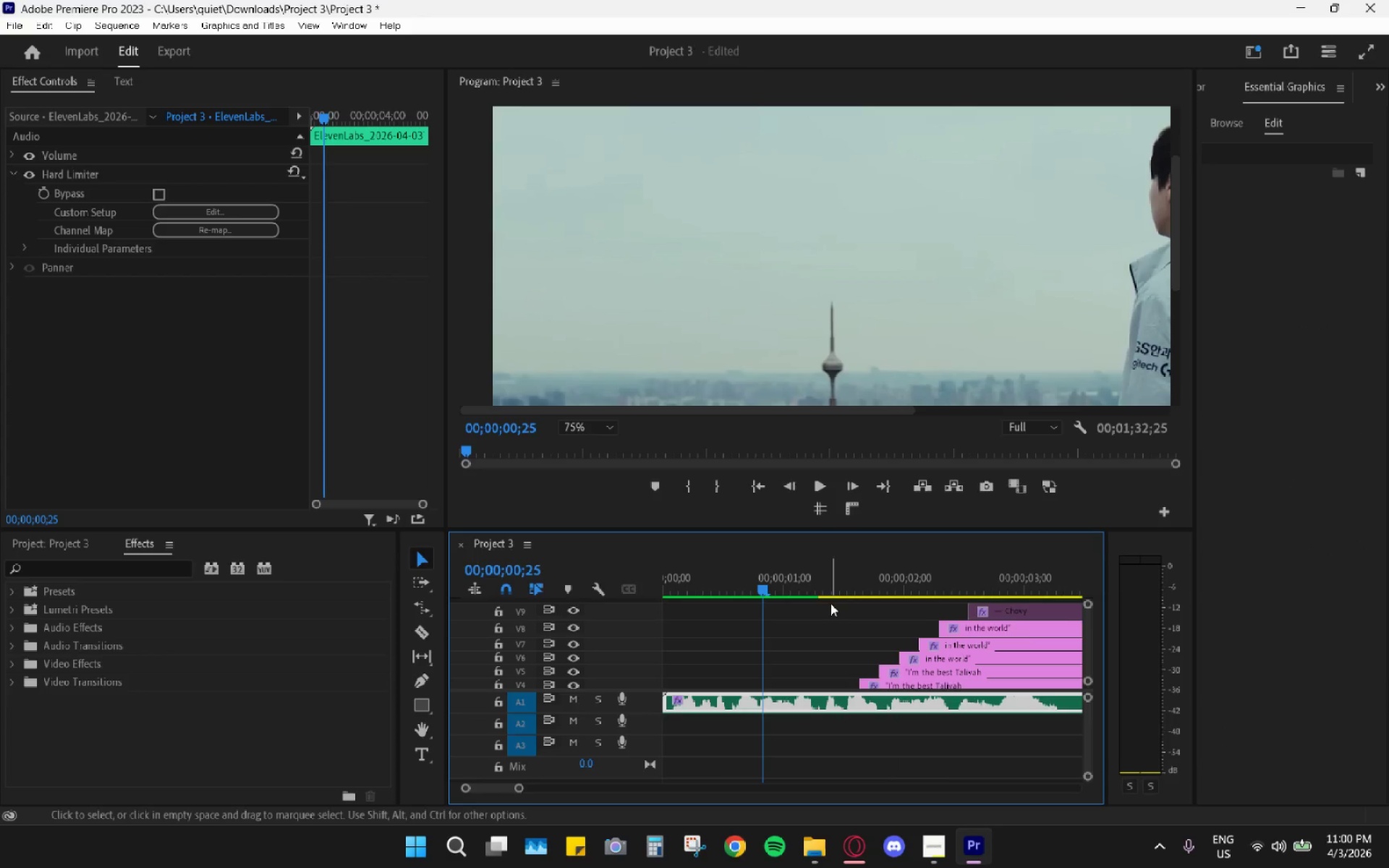 
hold_key(key=AltLeft, duration=0.47)
scroll: coordinate [825, 608], scroll_direction: down, amount: 9.0
 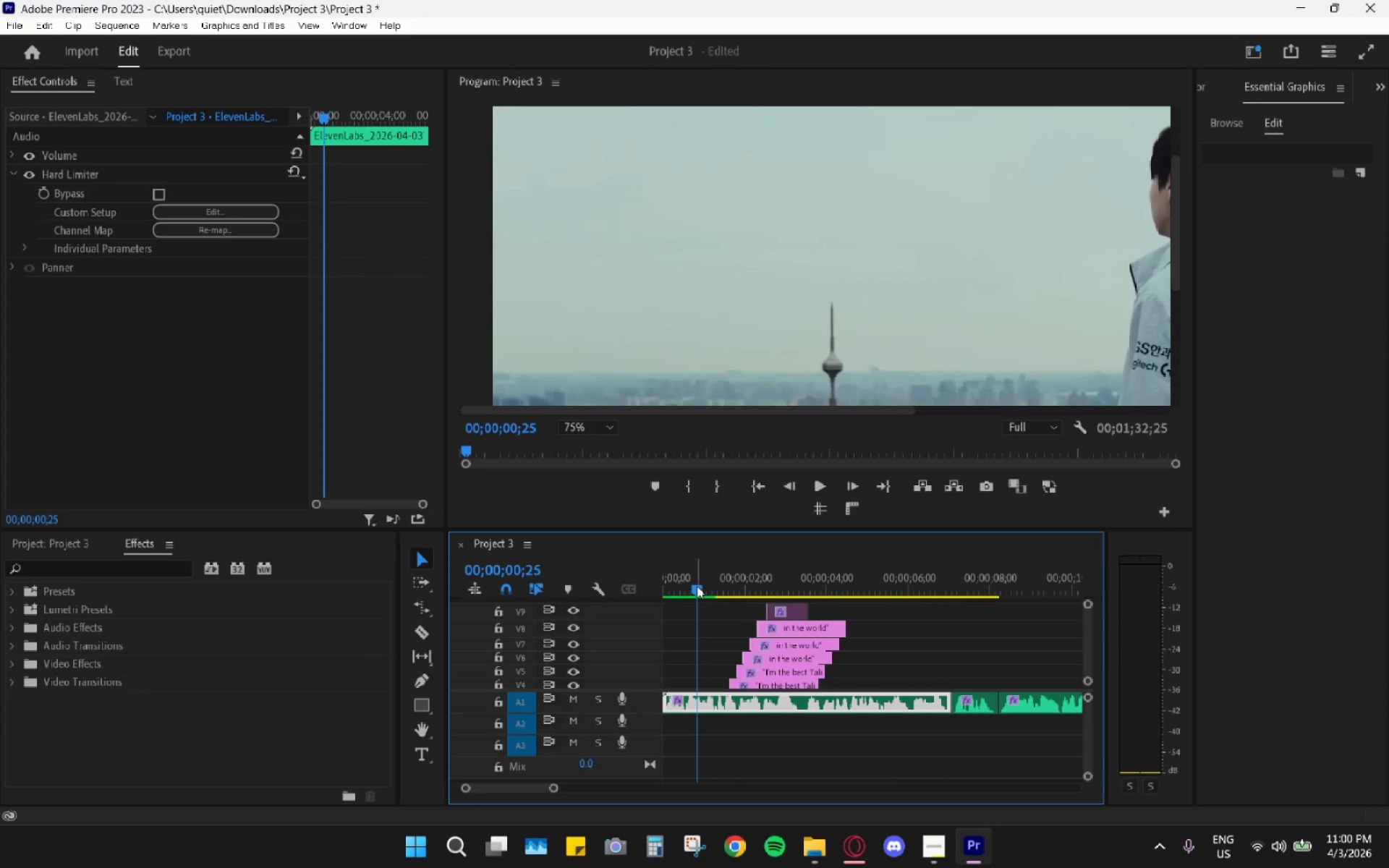 
right_click([697, 586])
 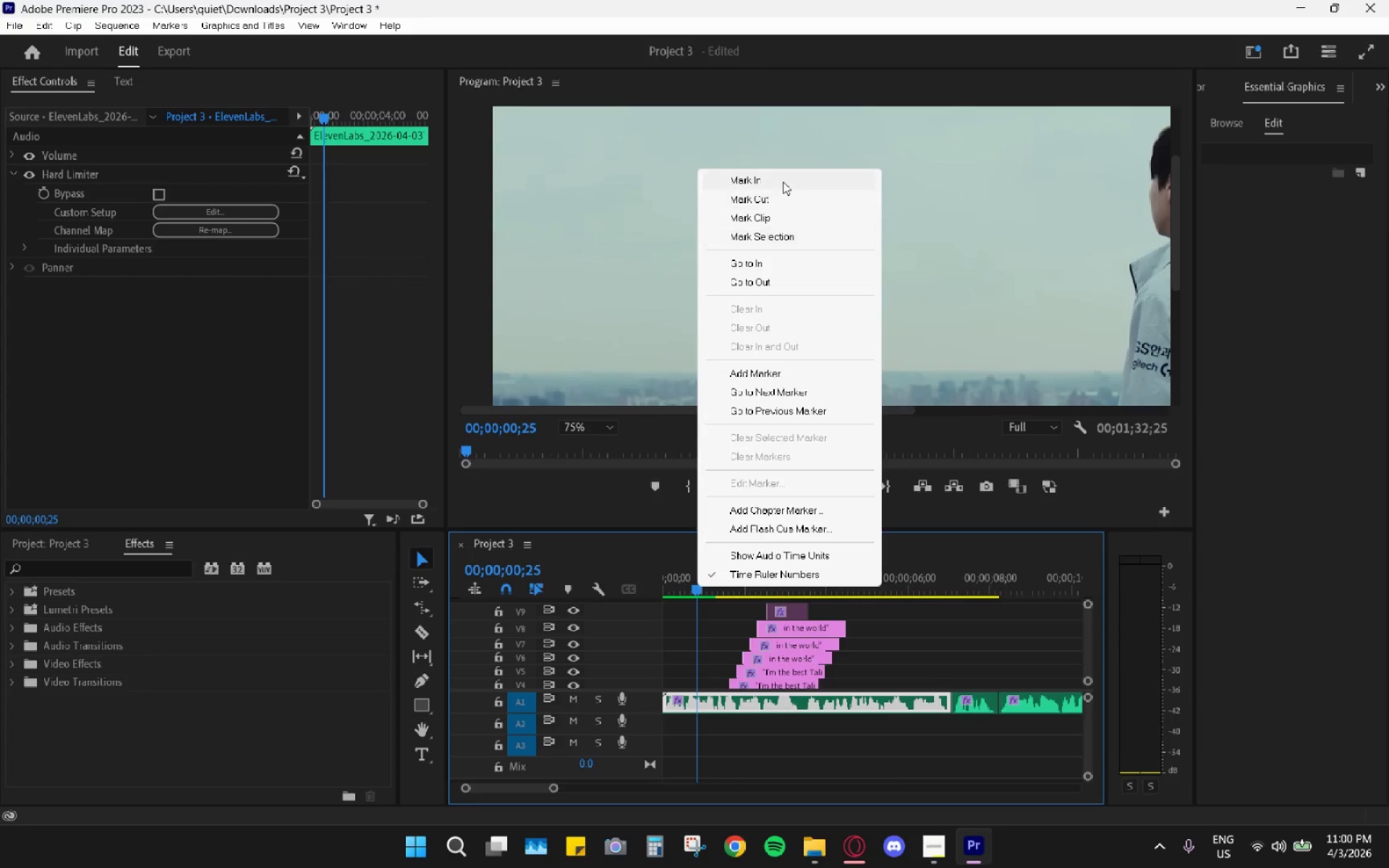 
left_click([782, 180])
 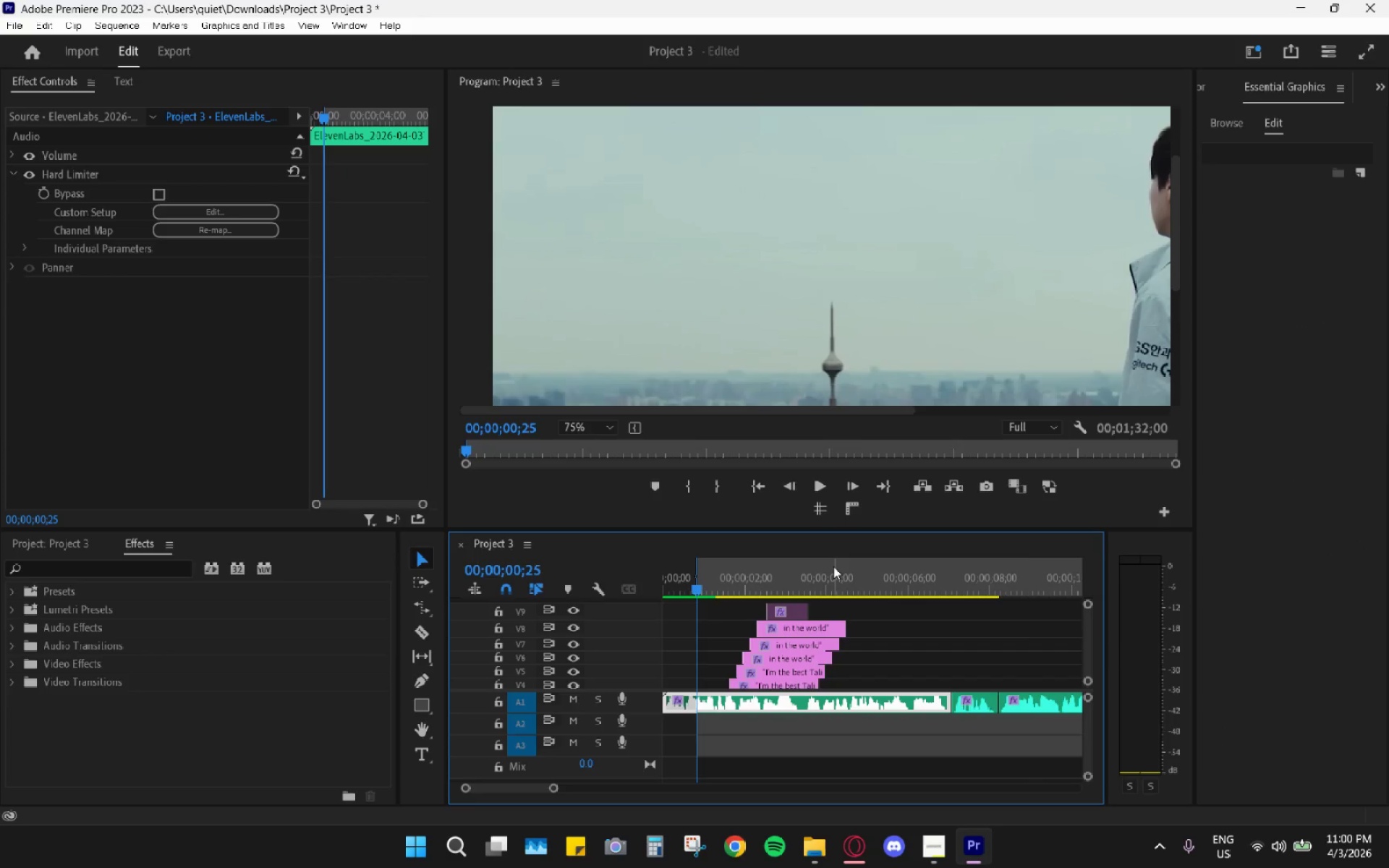 
left_click_drag(start_coordinate=[838, 577], to_coordinate=[848, 580])
 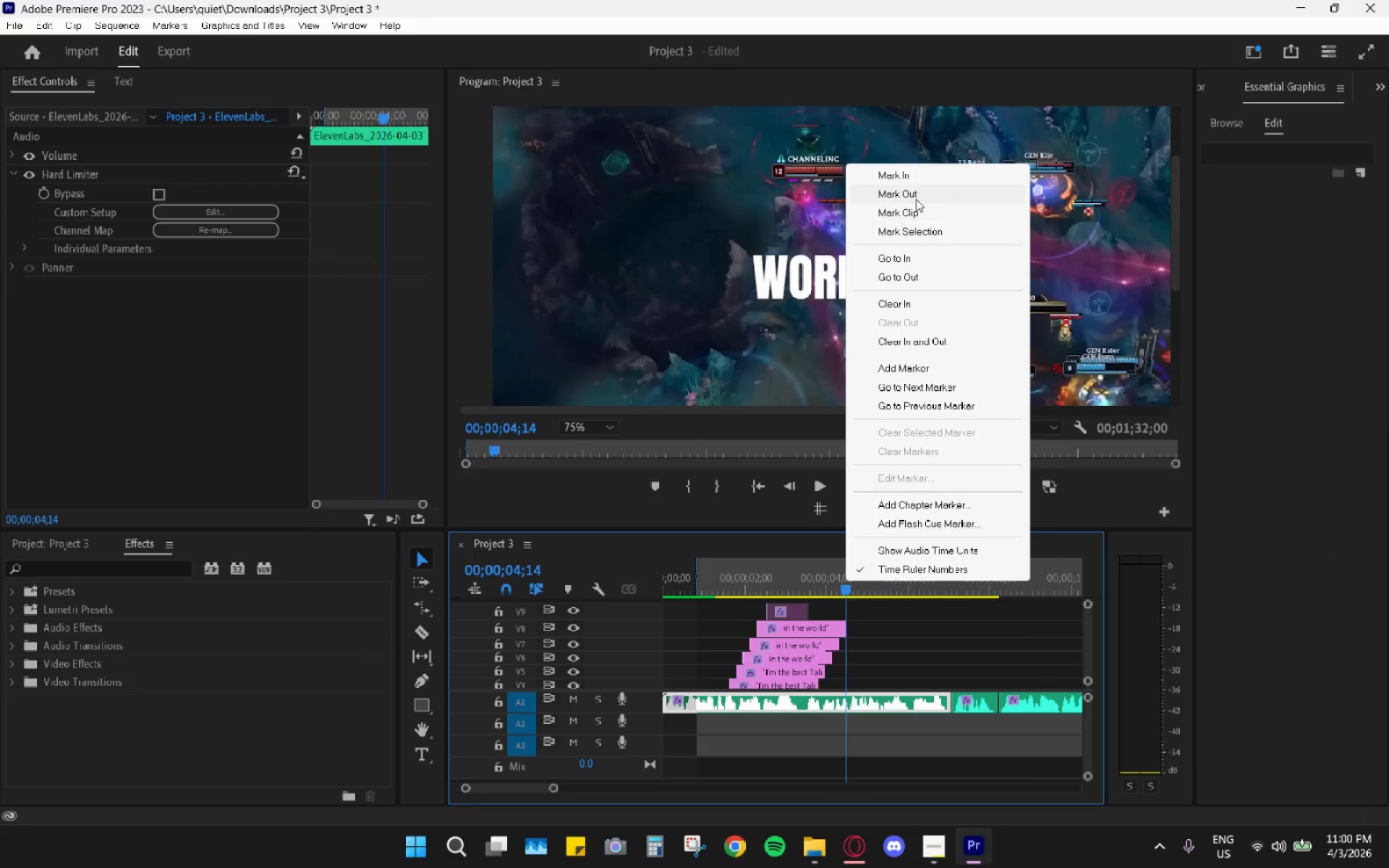 
left_click([917, 199])
 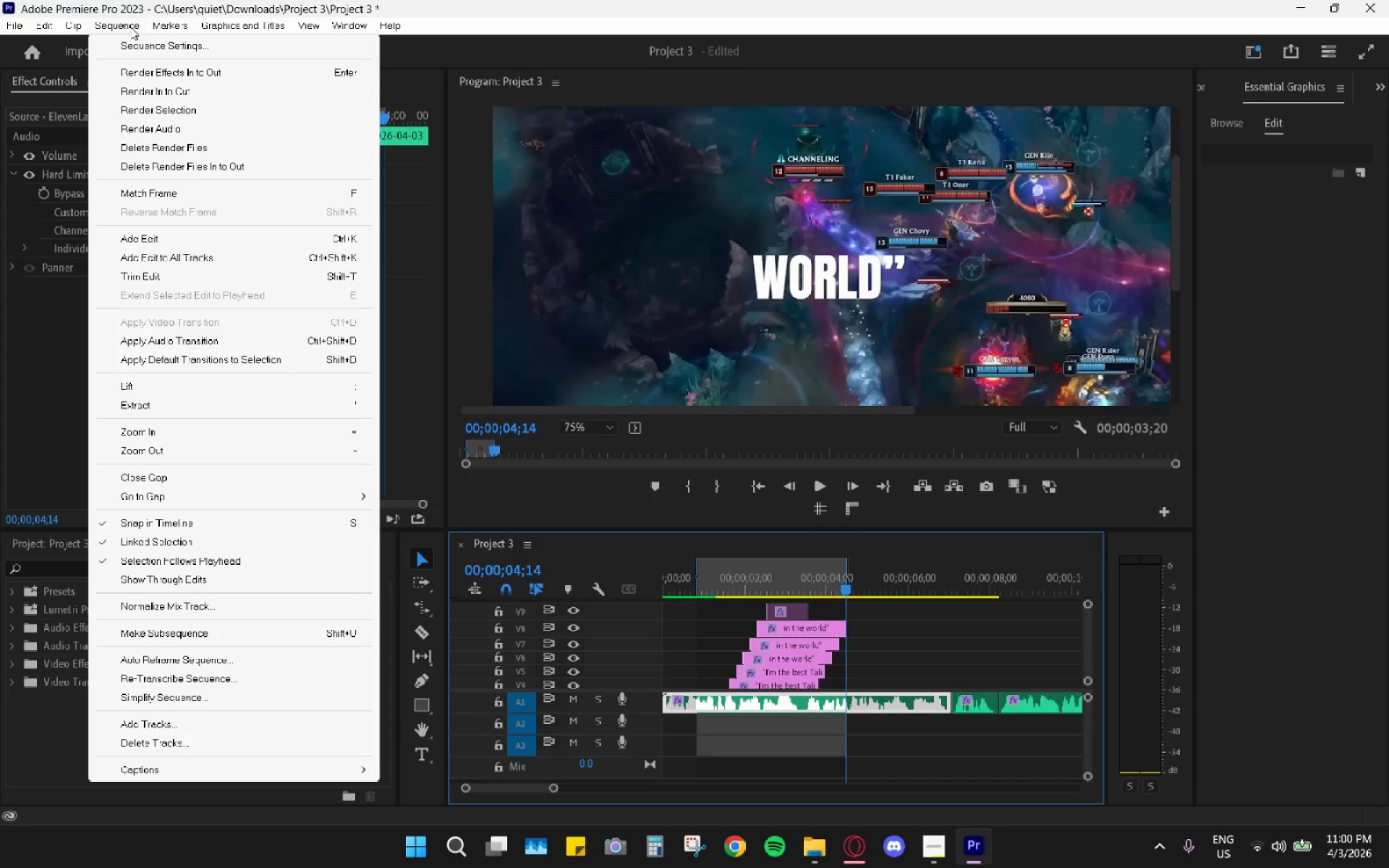 
left_click([146, 92])
 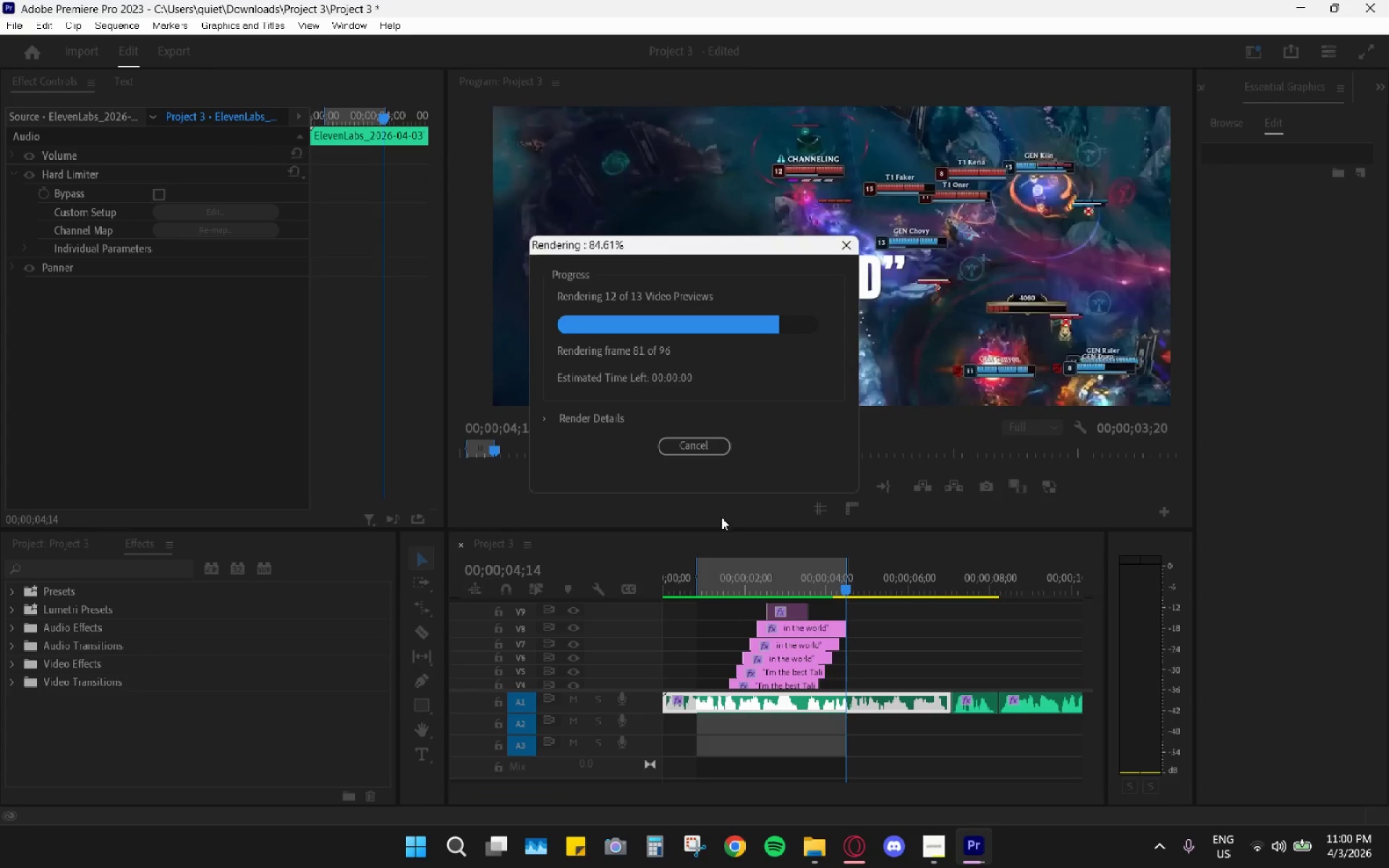 
left_click_drag(start_coordinate=[719, 566], to_coordinate=[642, 582])
 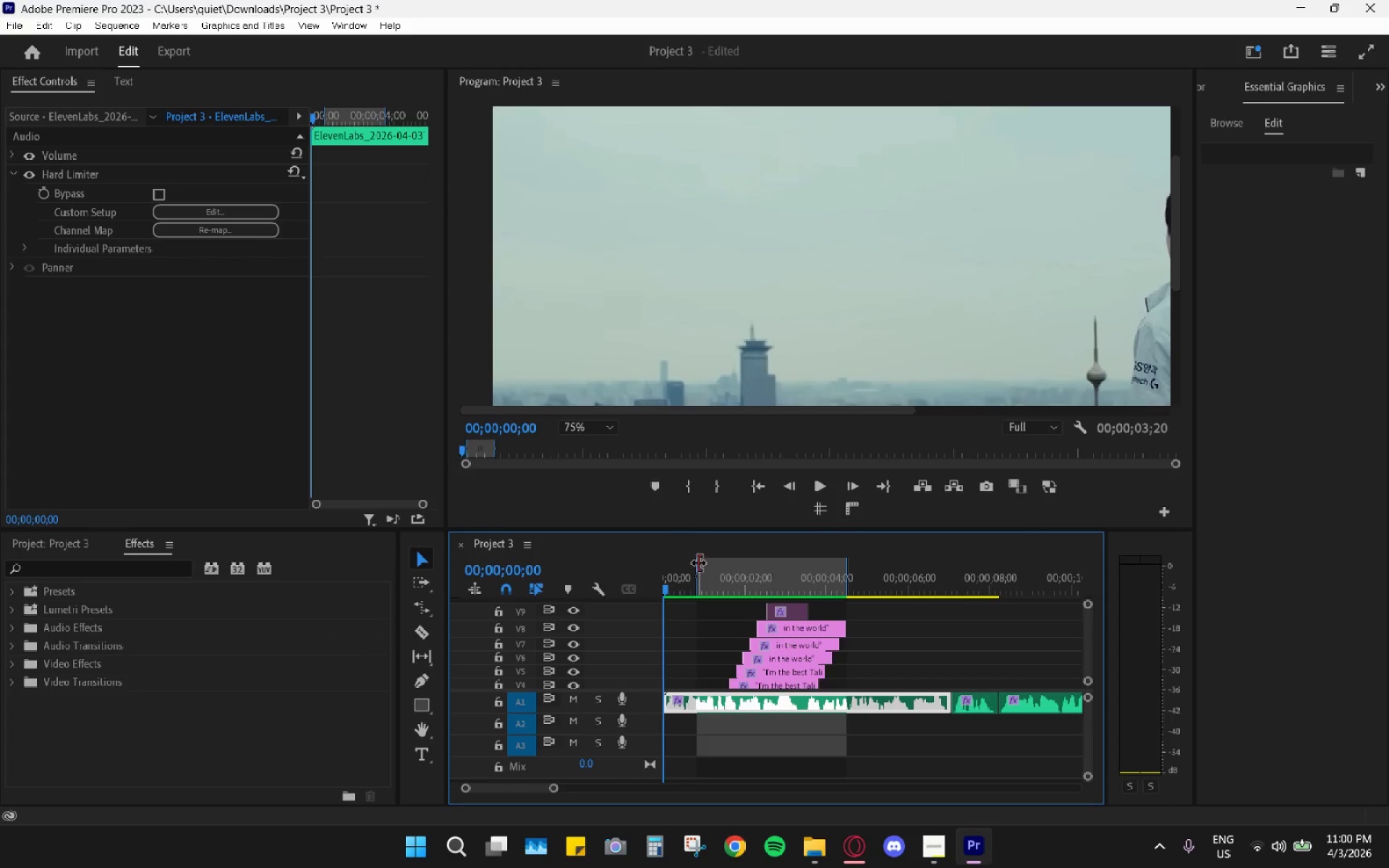 
right_click([702, 567])
 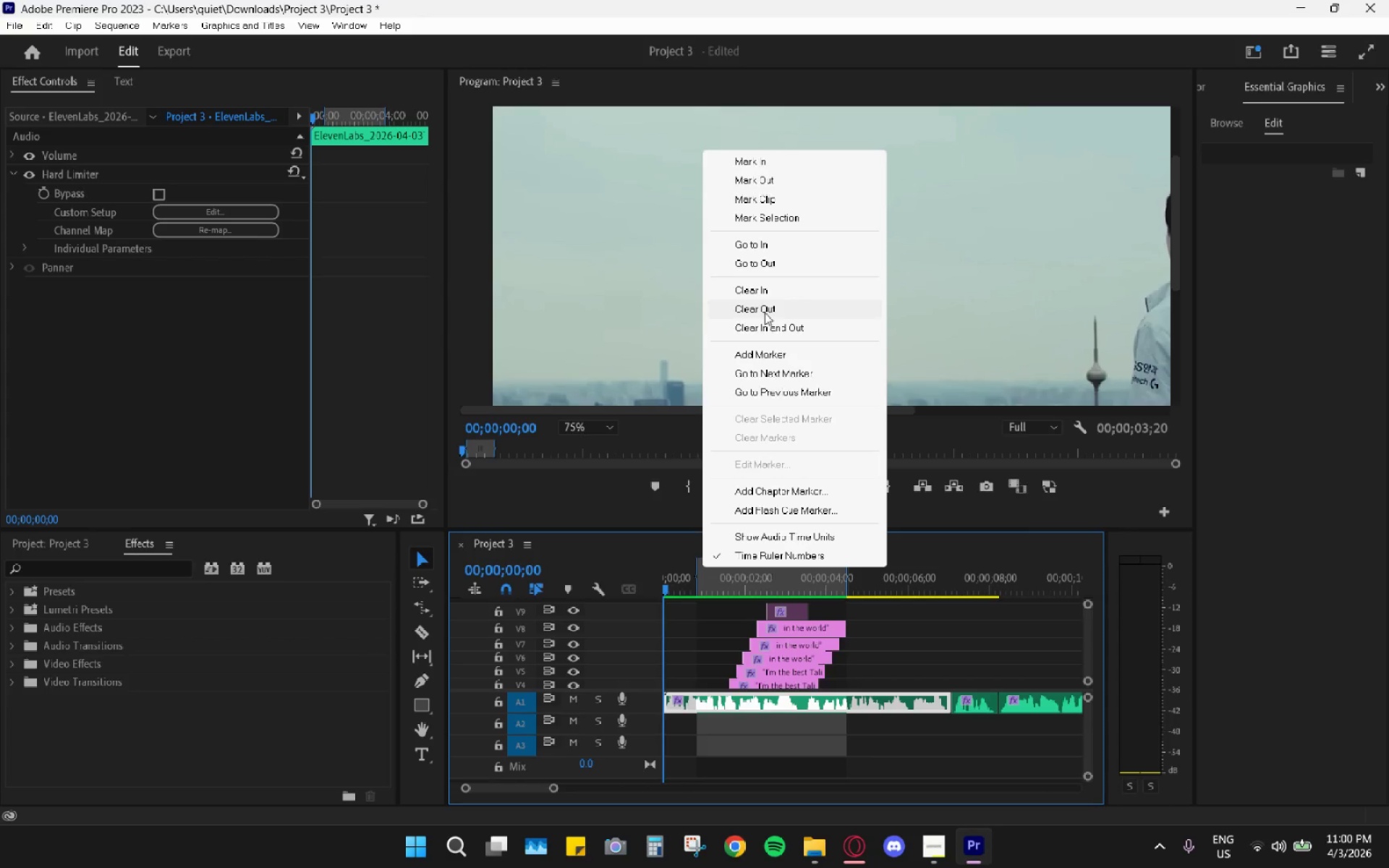 
left_click([768, 326])
 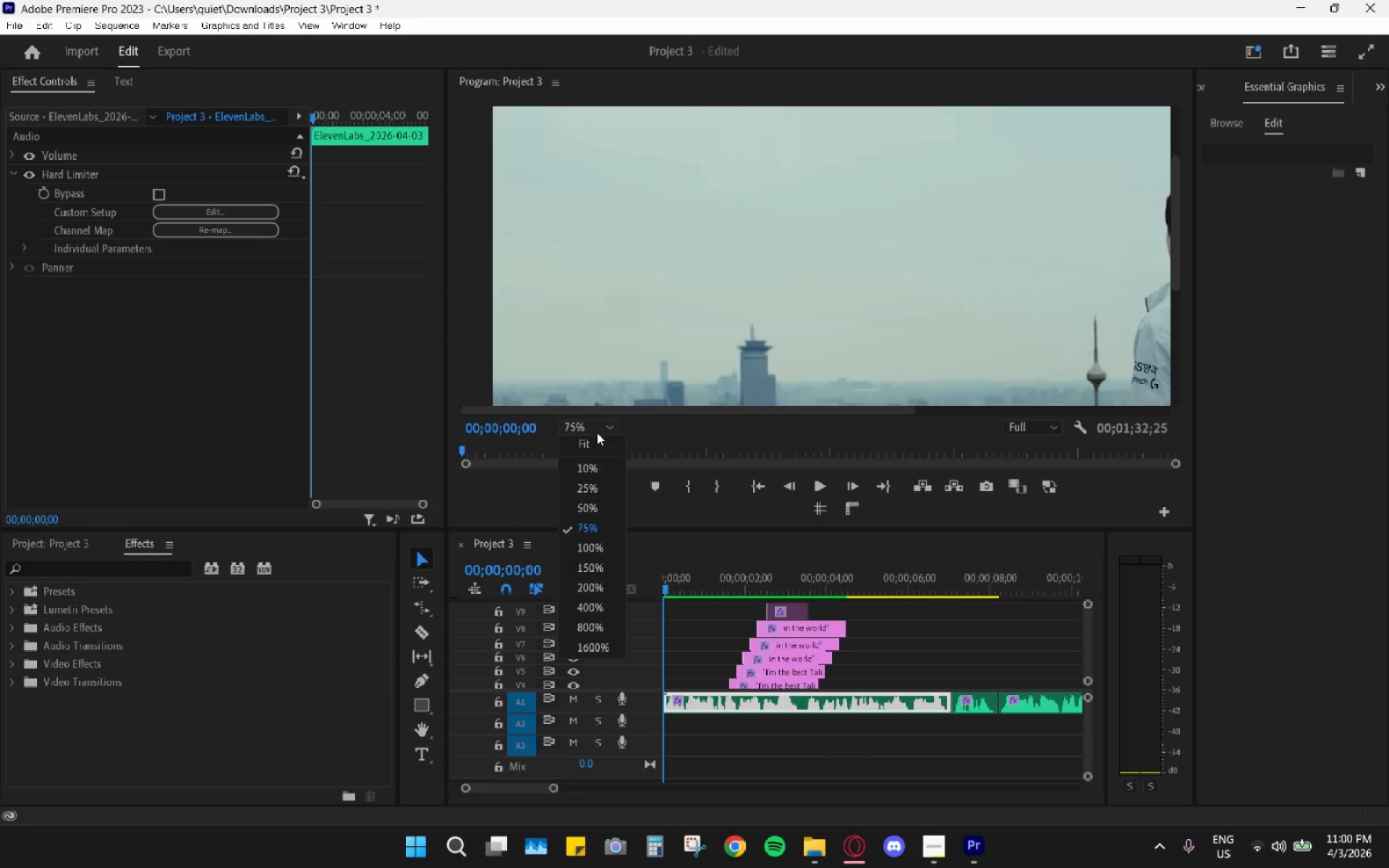 
double_click([592, 444])
 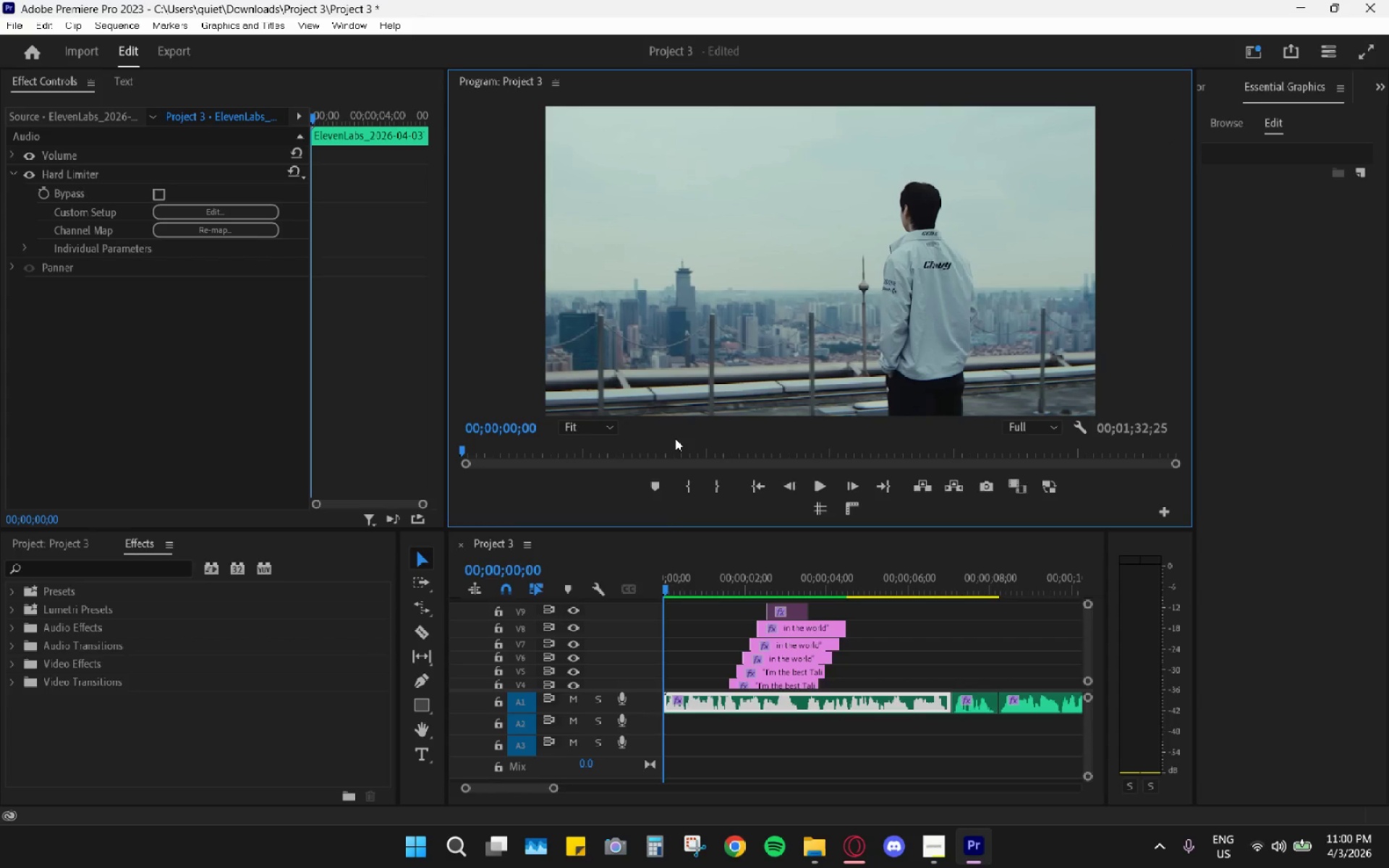 
key(Space)
 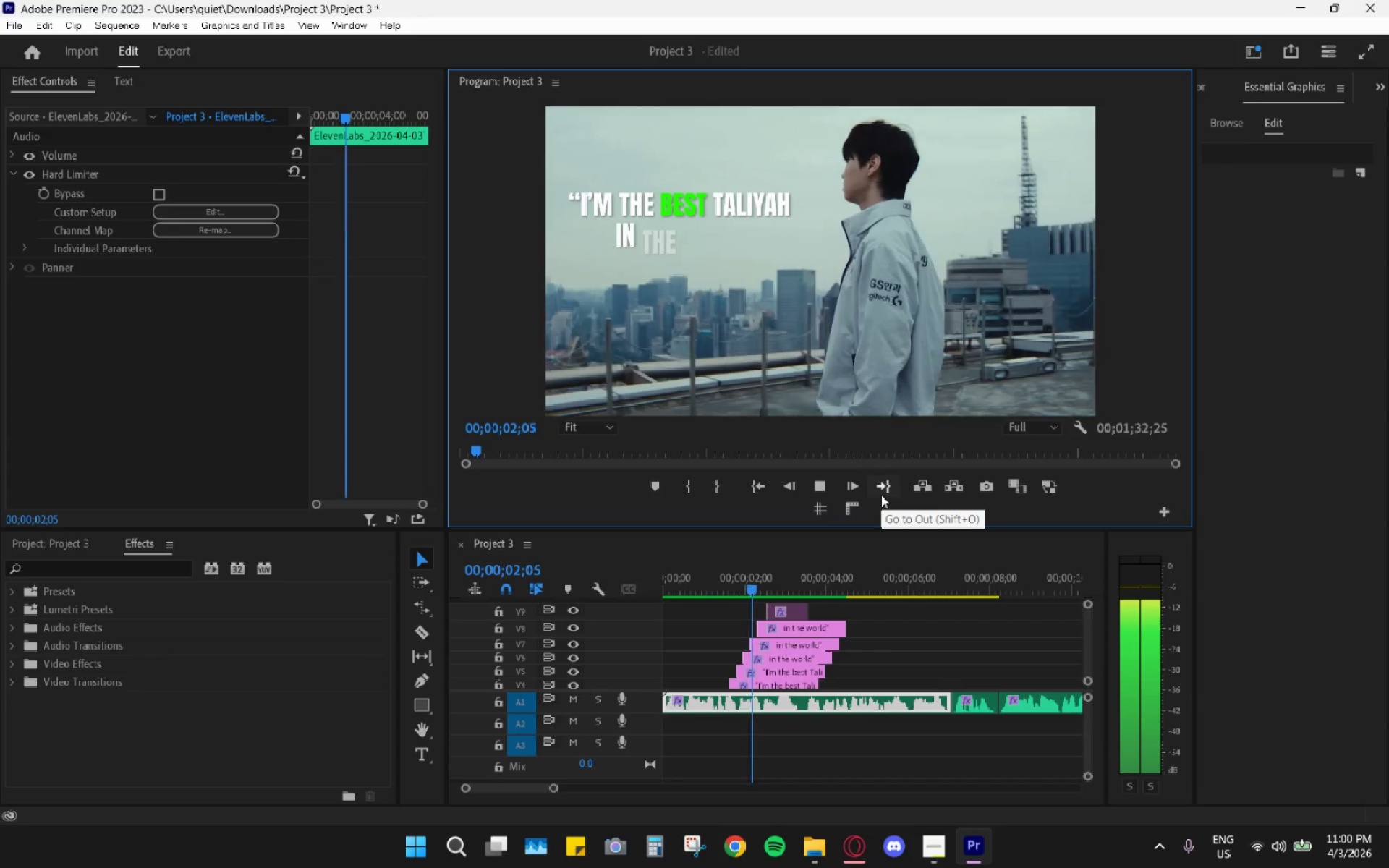 
key(Space)
 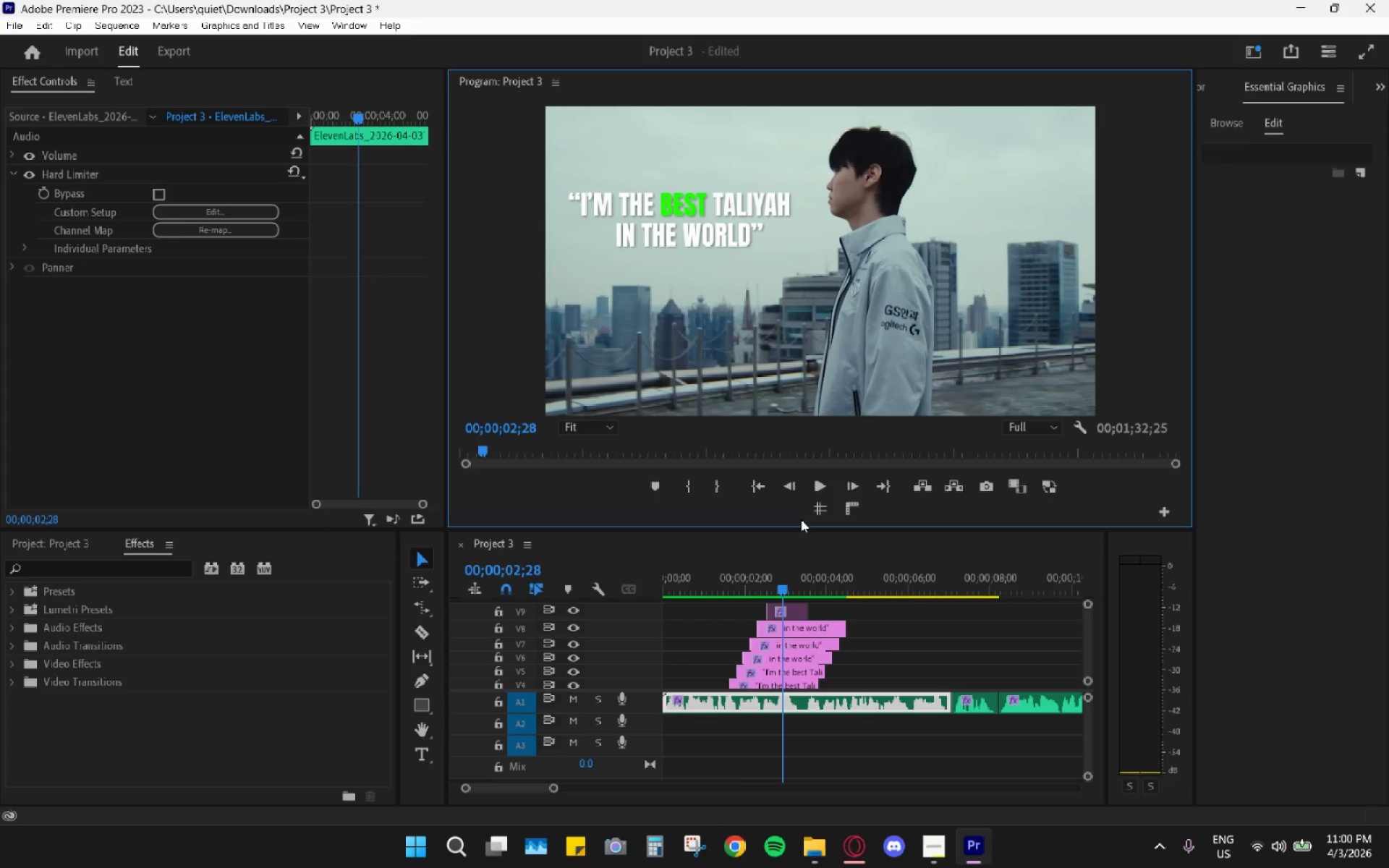 
left_click_drag(start_coordinate=[725, 576], to_coordinate=[683, 577])
 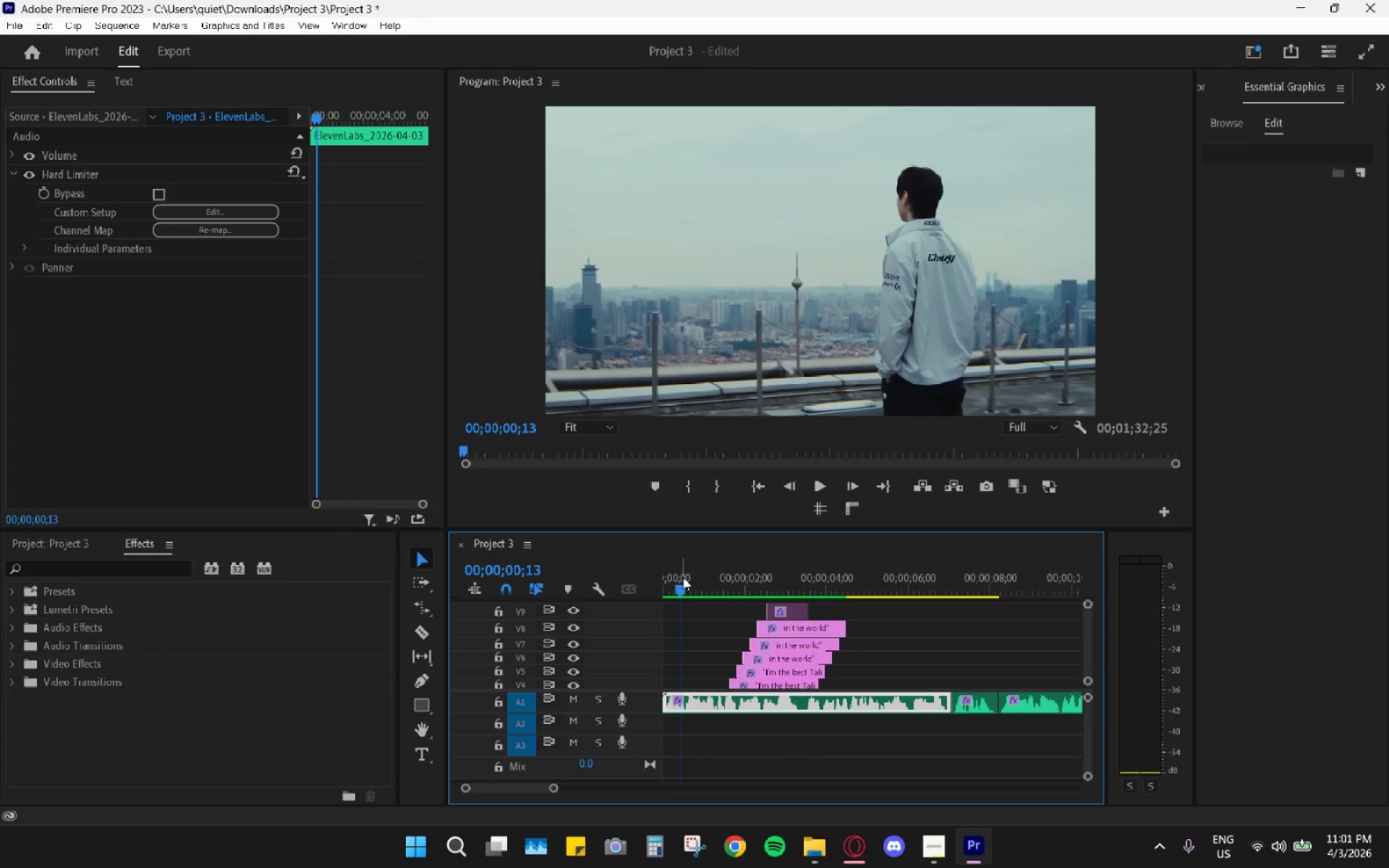 
key(Space)
 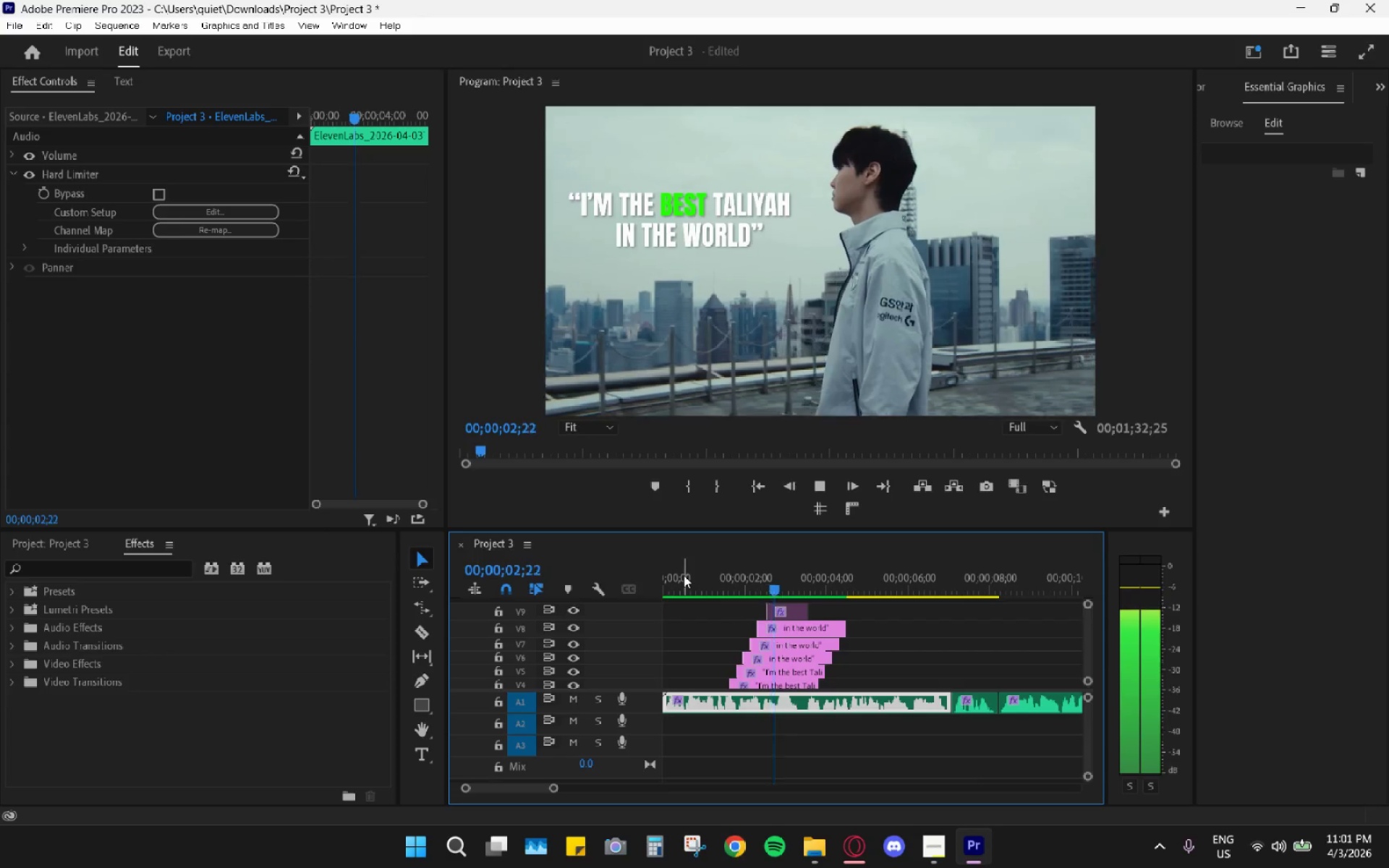 
key(Space)
 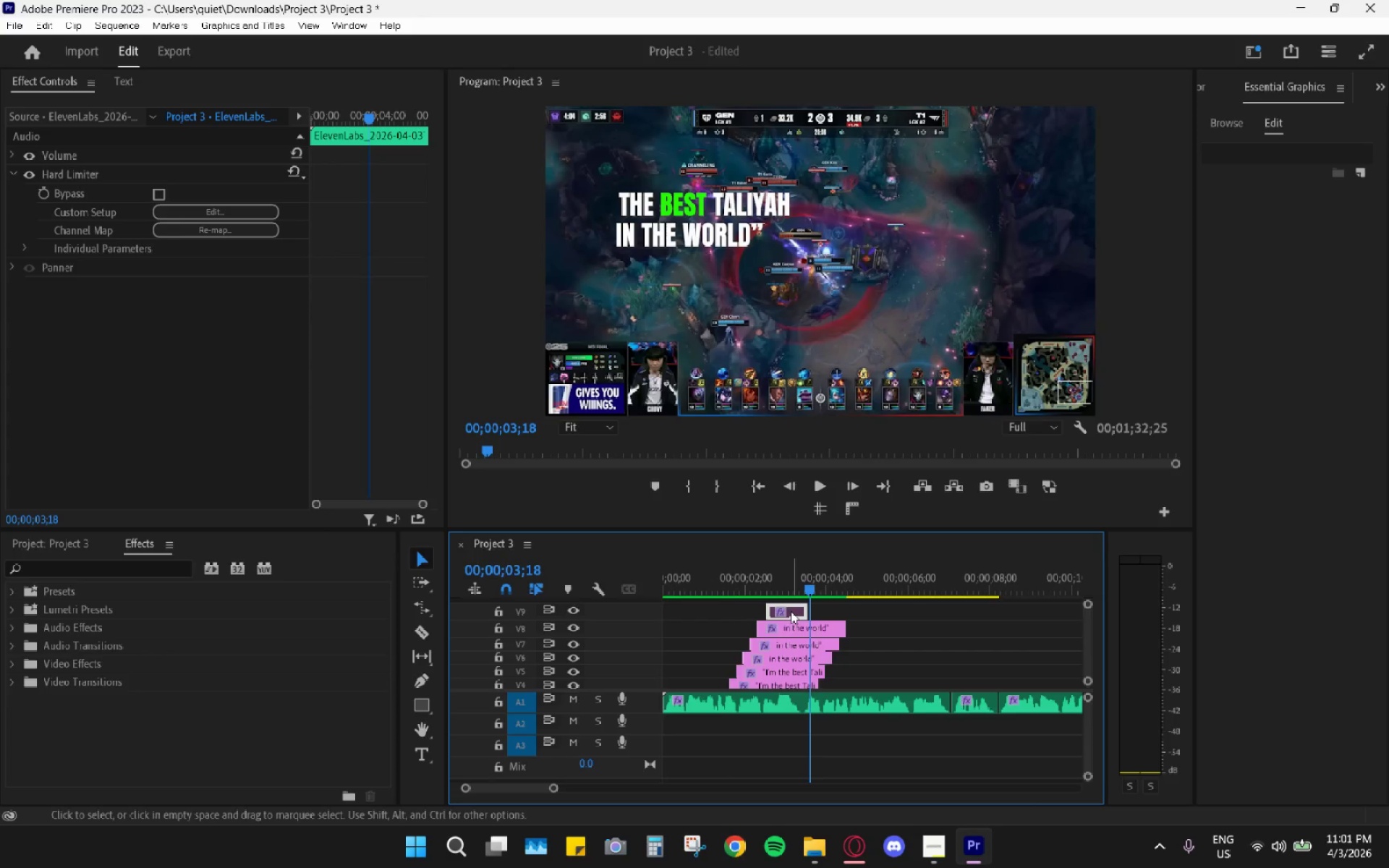 
key(Shift+E)
 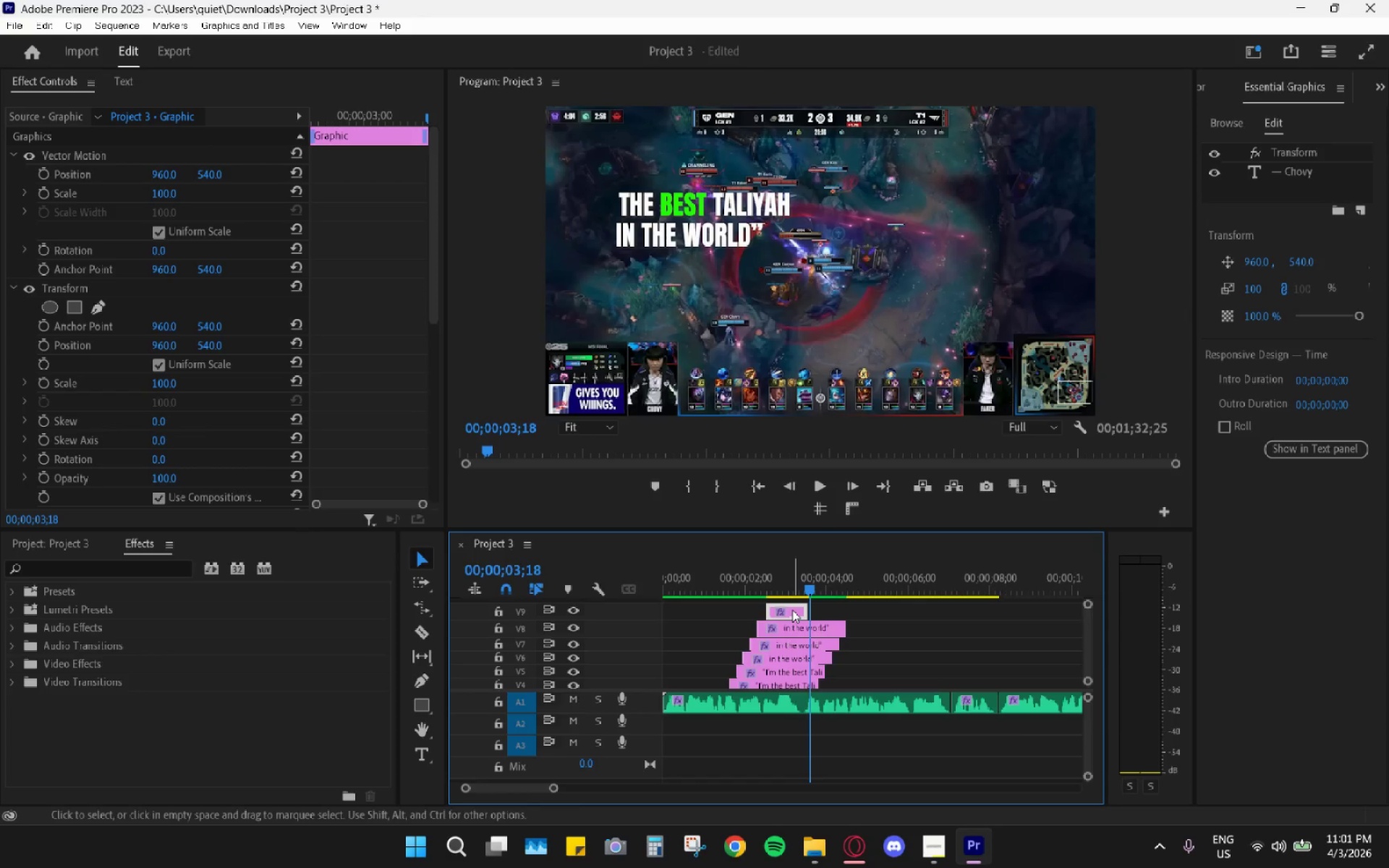 
left_click_drag(start_coordinate=[755, 571], to_coordinate=[726, 566])
 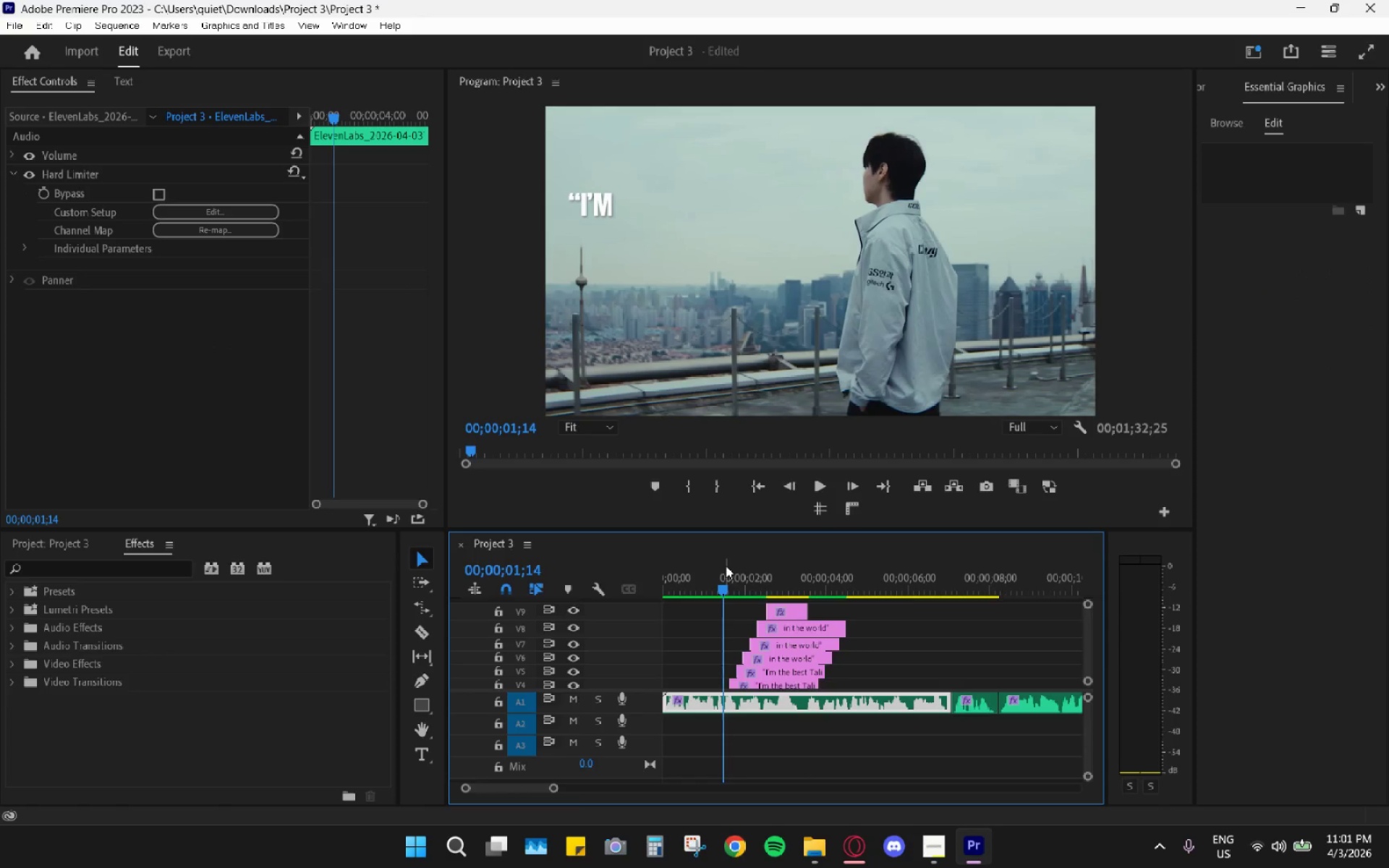 
key(Space)
 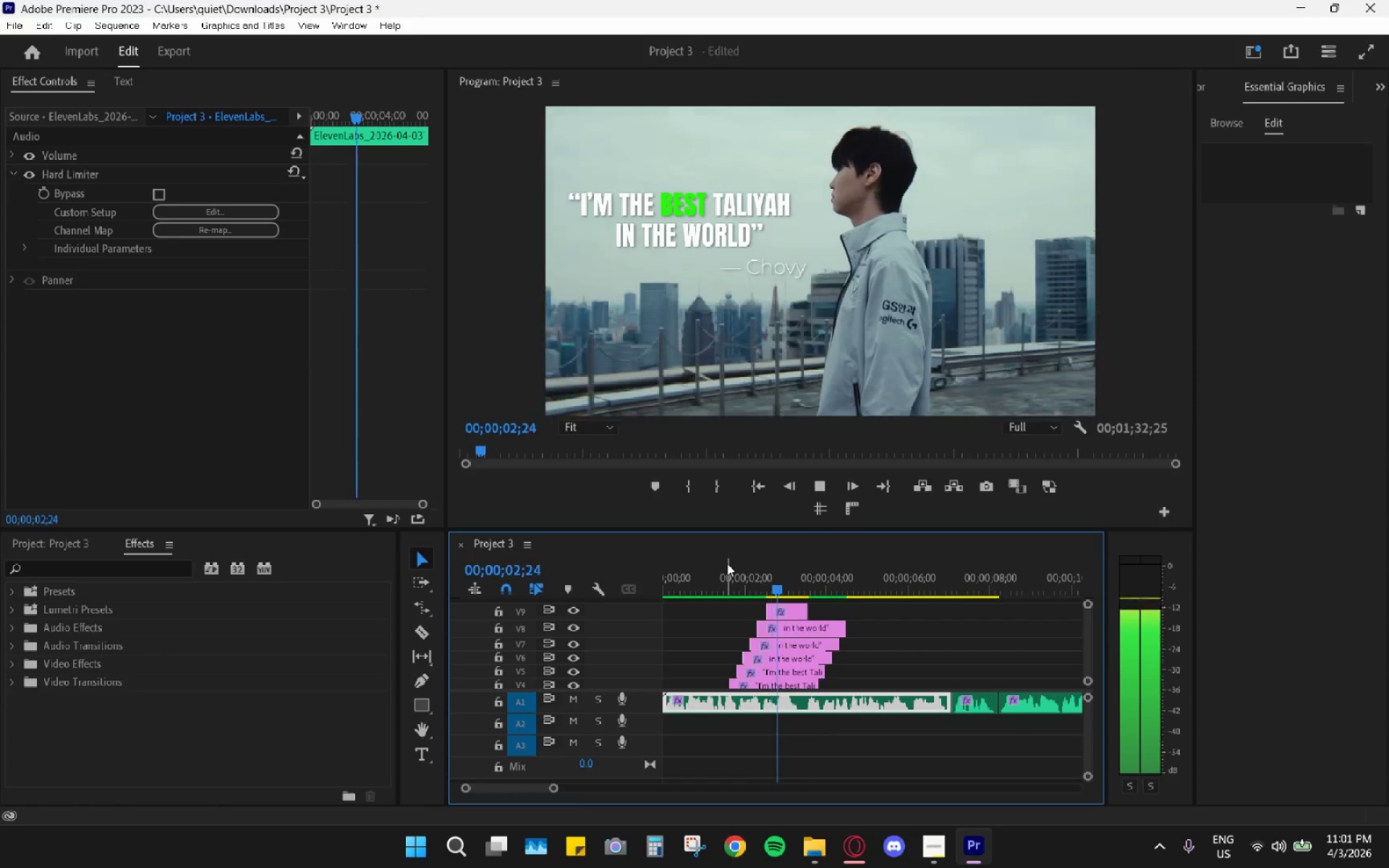 
key(Space)
 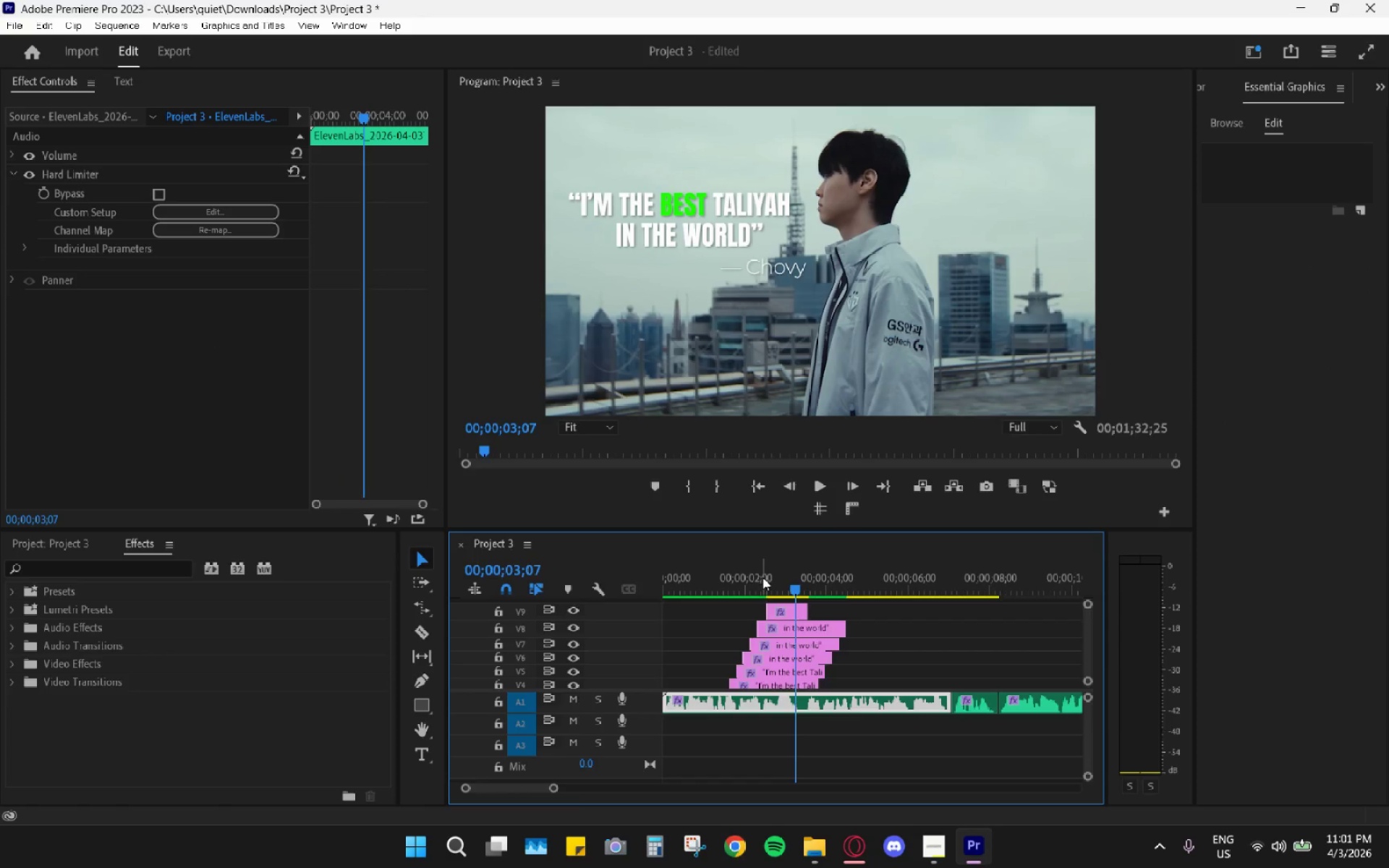 
key(Space)
 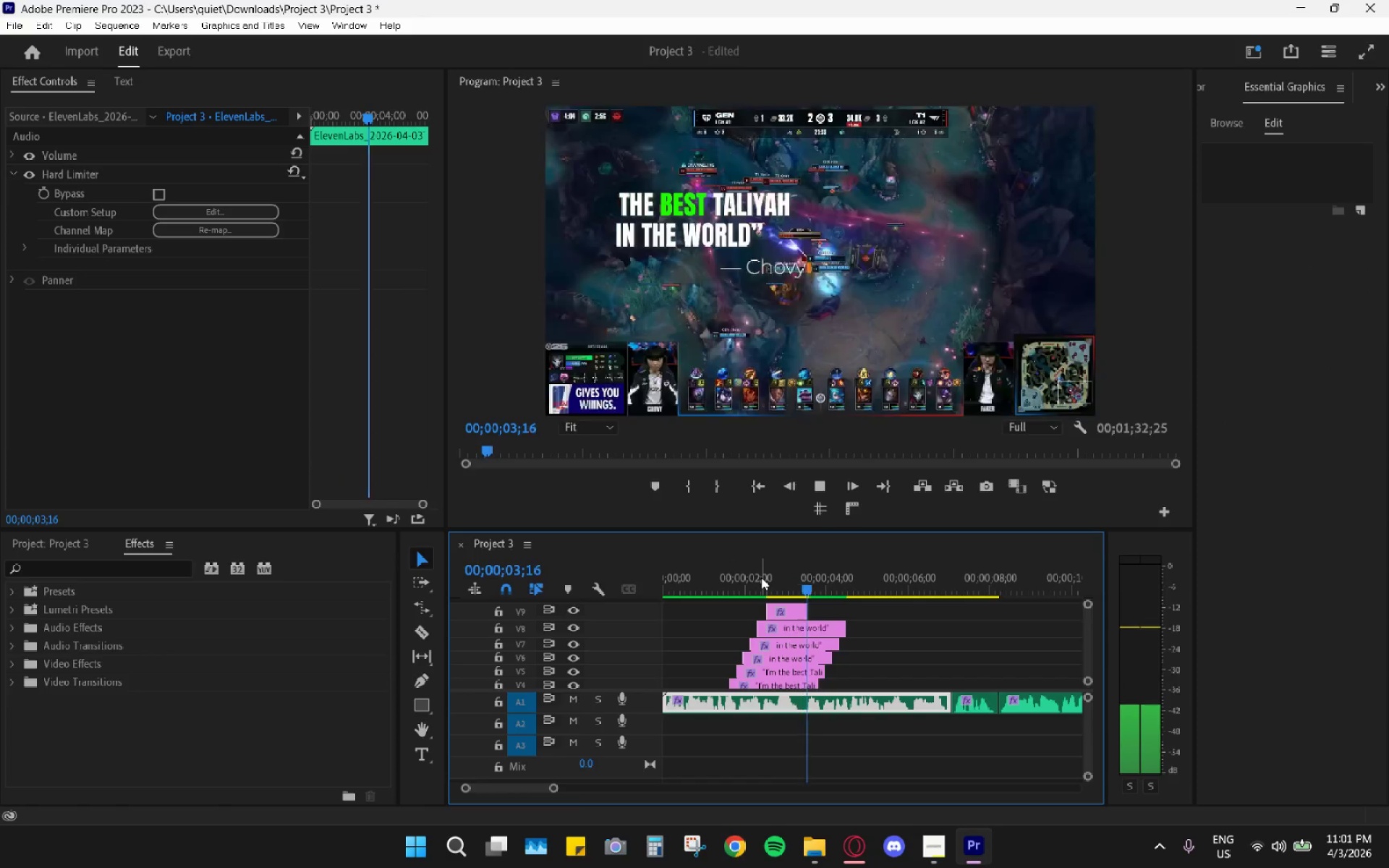 
key(Space)
 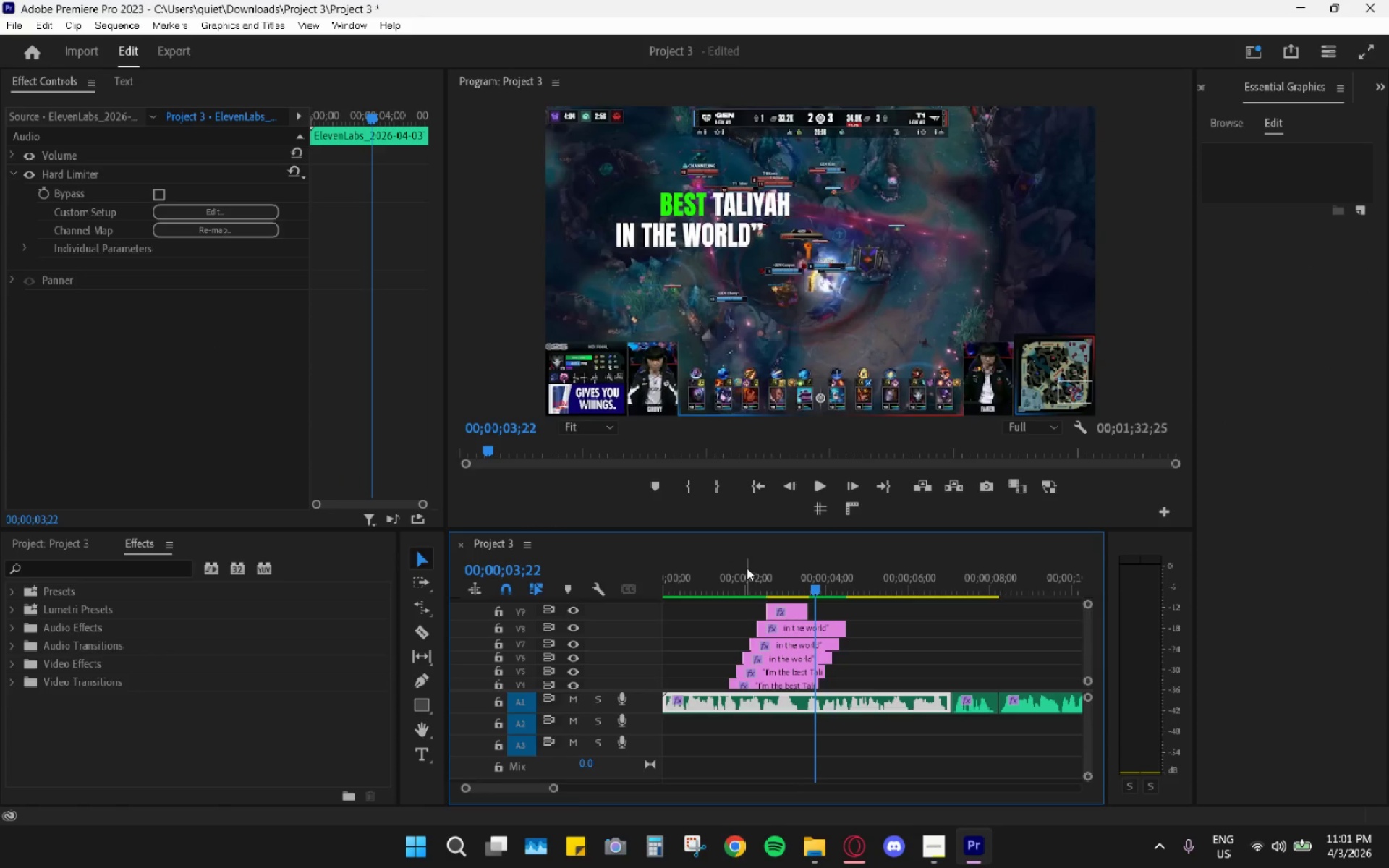 
left_click_drag(start_coordinate=[754, 571], to_coordinate=[721, 573])
 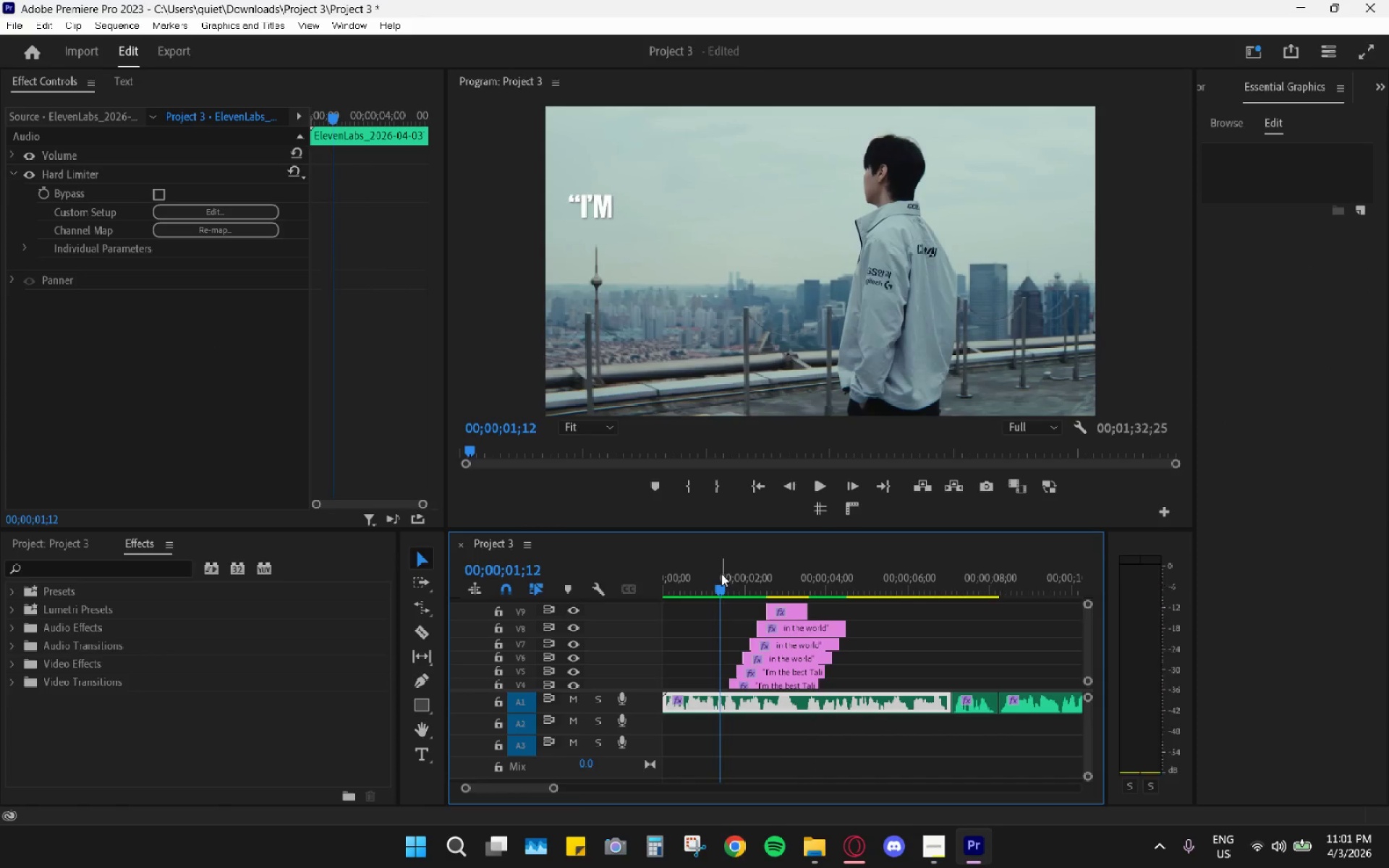 
key(Space)
 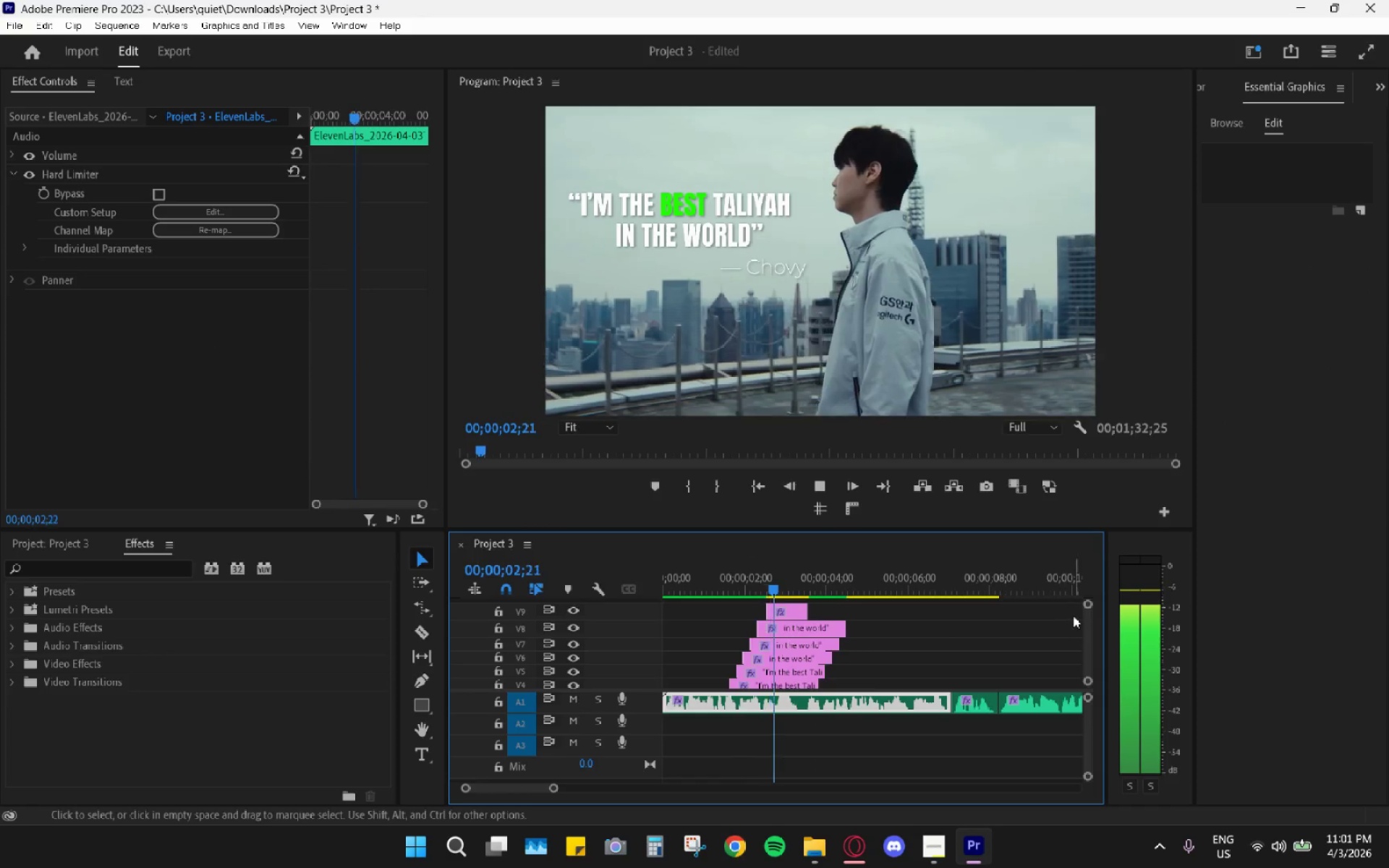 
key(Space)
 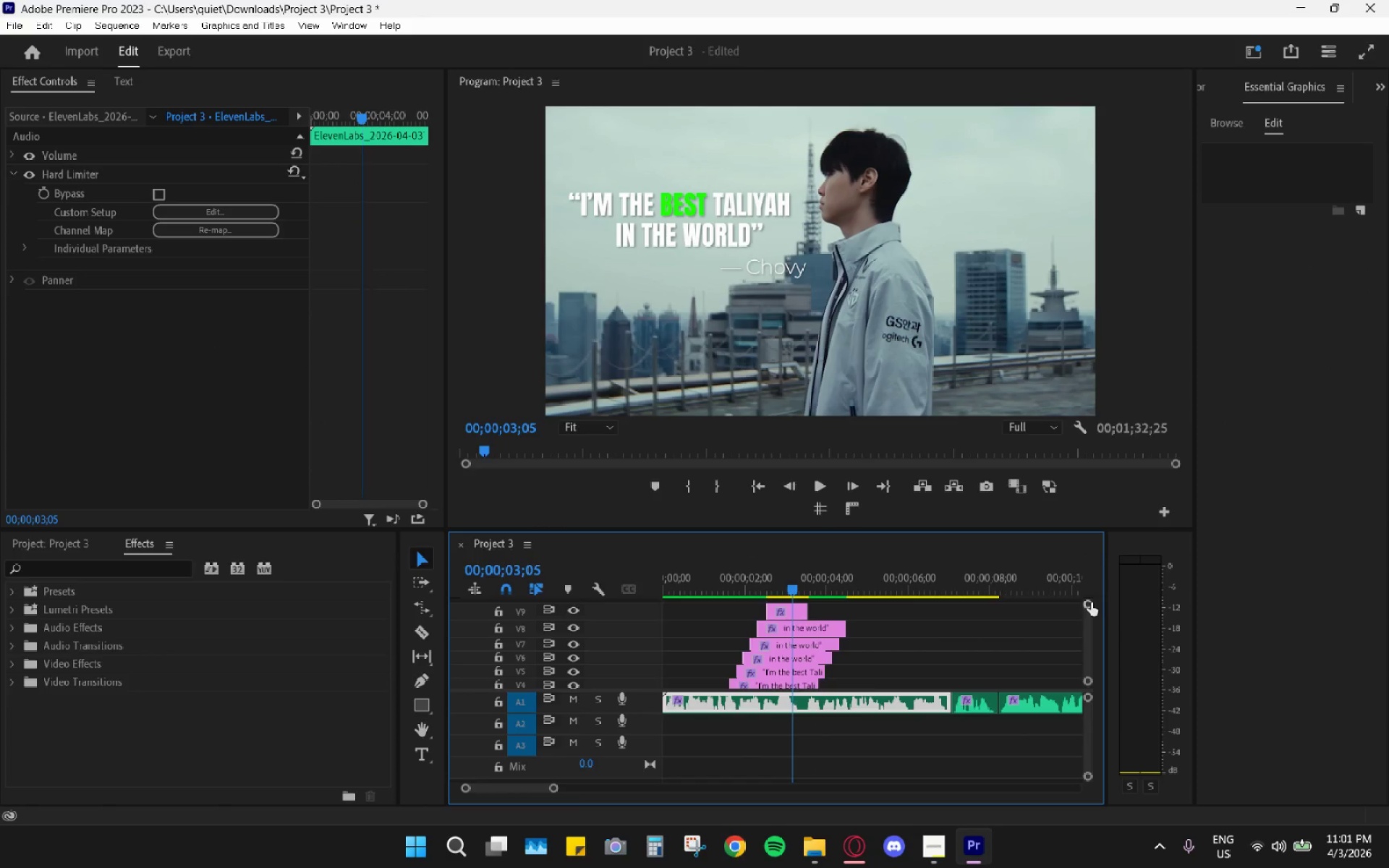 
left_click_drag(start_coordinate=[1089, 603], to_coordinate=[1095, 564])
 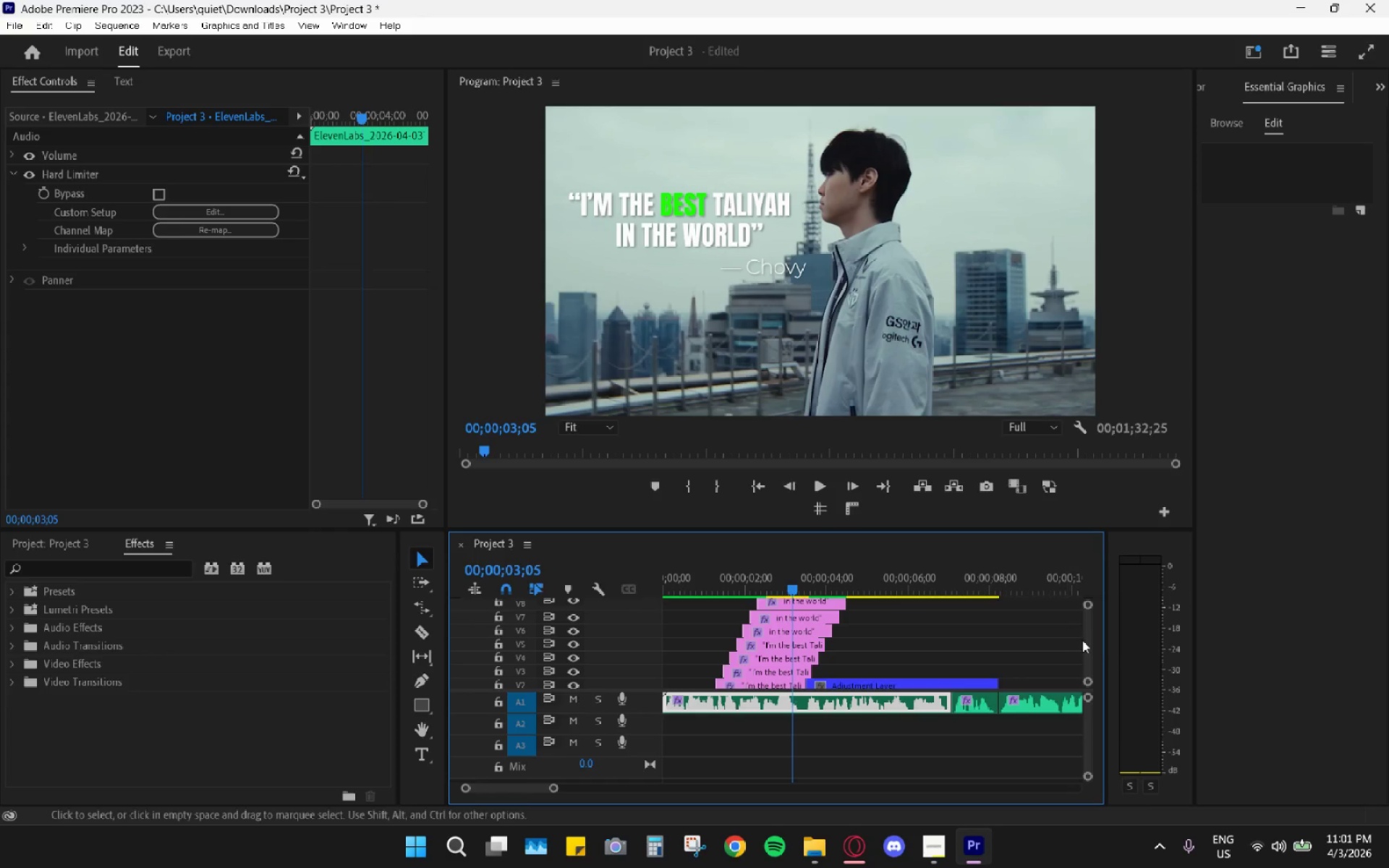 
left_click_drag(start_coordinate=[1091, 644], to_coordinate=[1082, 668])
 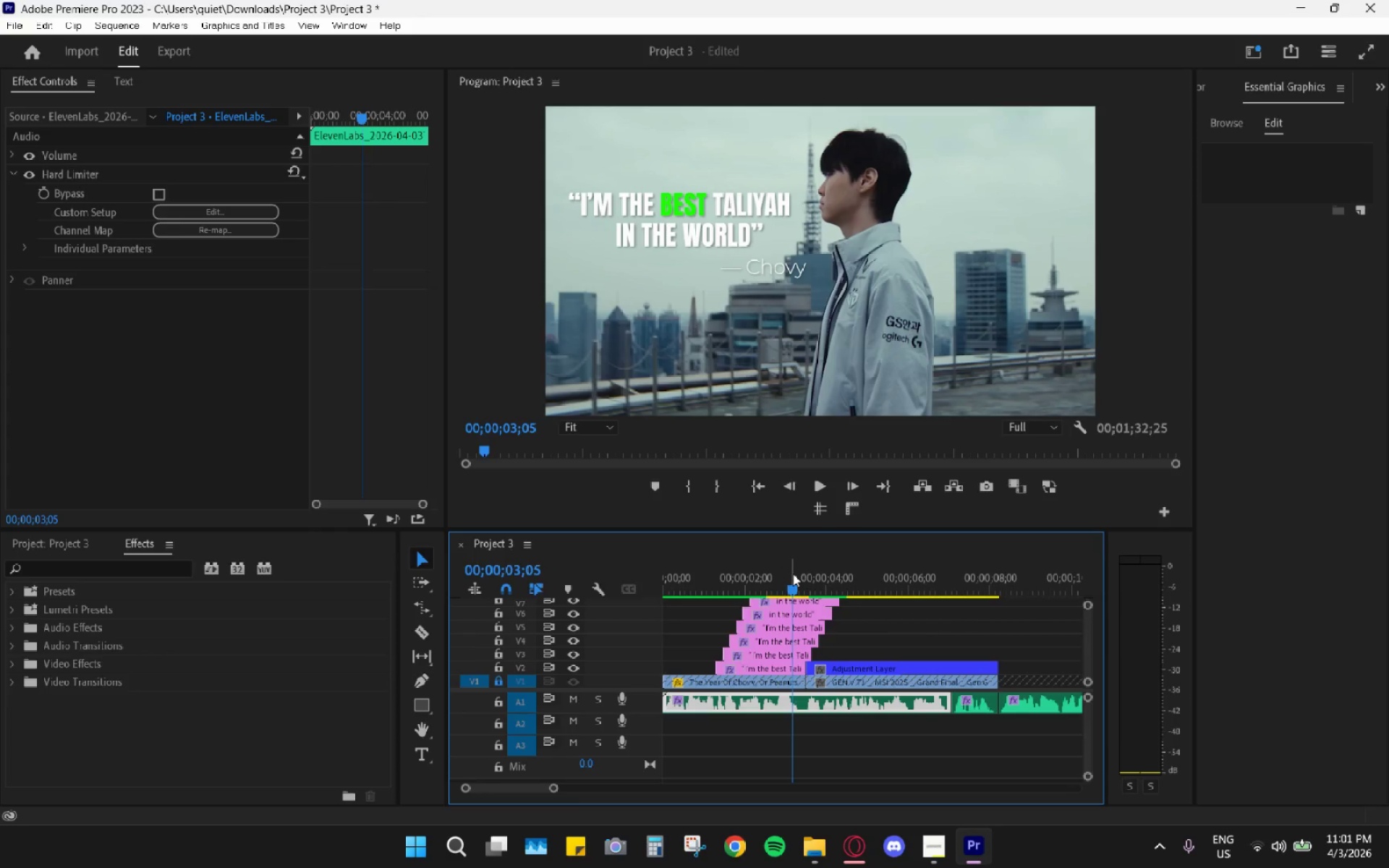 
left_click_drag(start_coordinate=[804, 580], to_coordinate=[809, 584])
 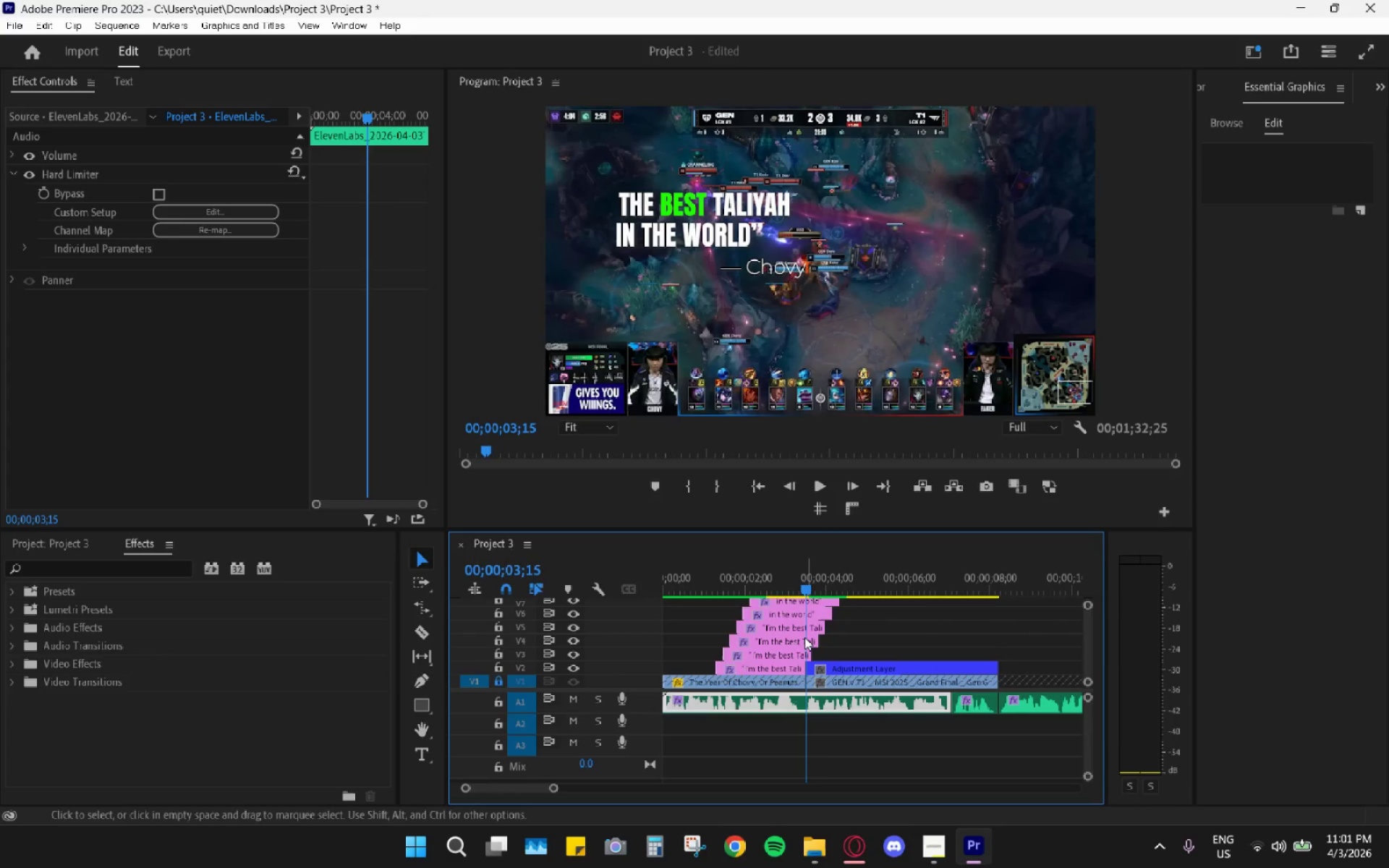 
key(C)
 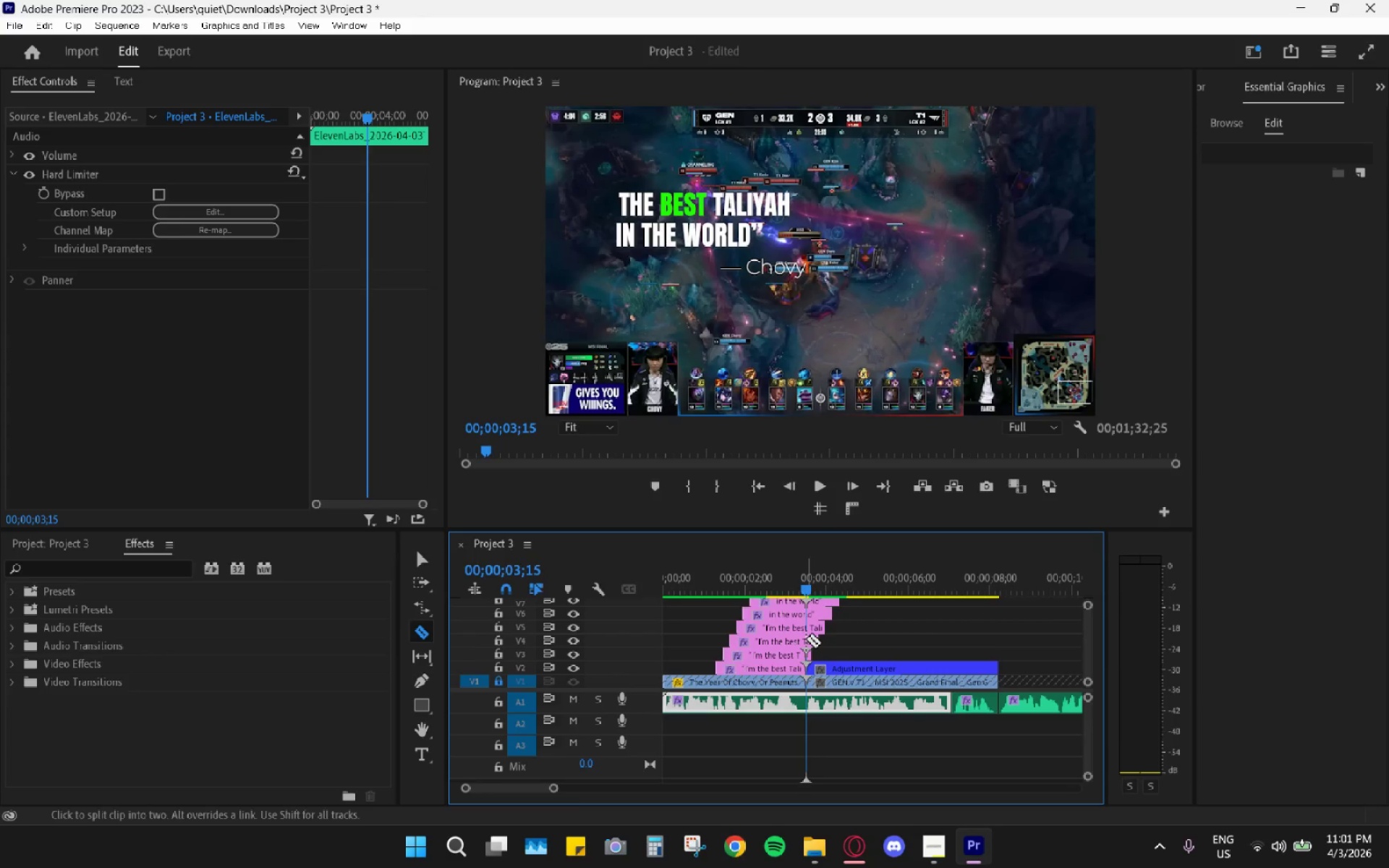 
double_click([806, 639])
 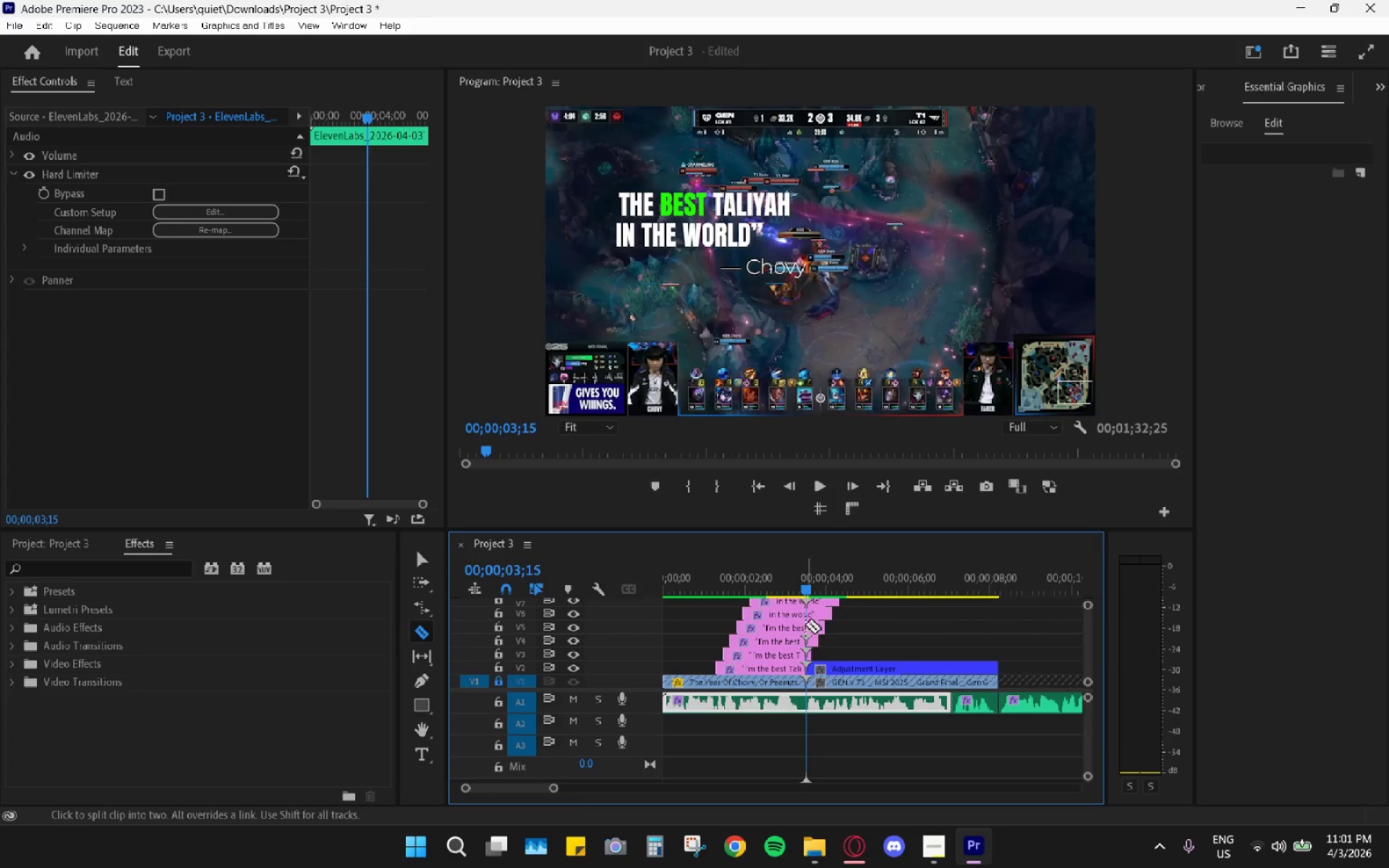 
triple_click([805, 624])
 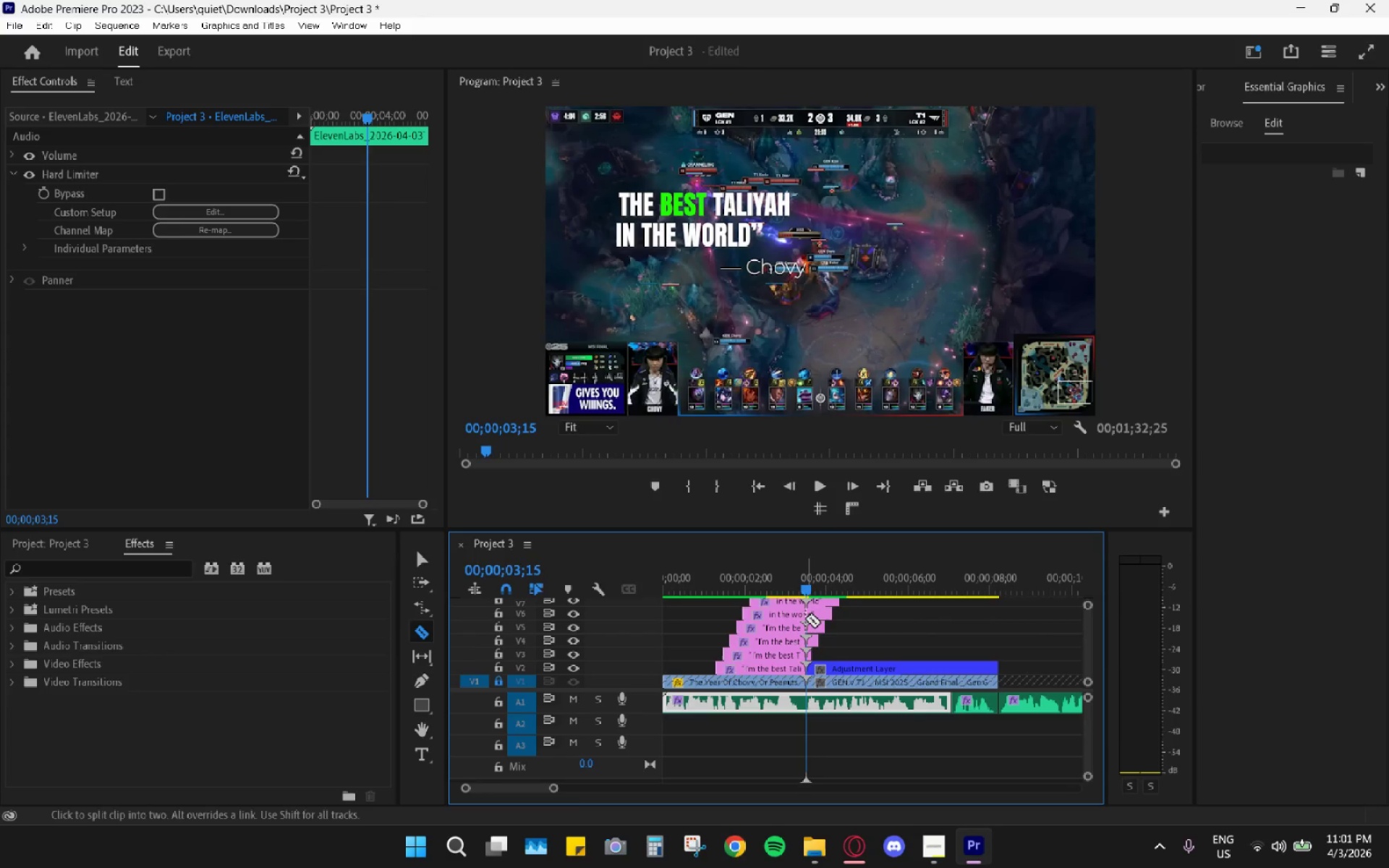 
triple_click([805, 618])
 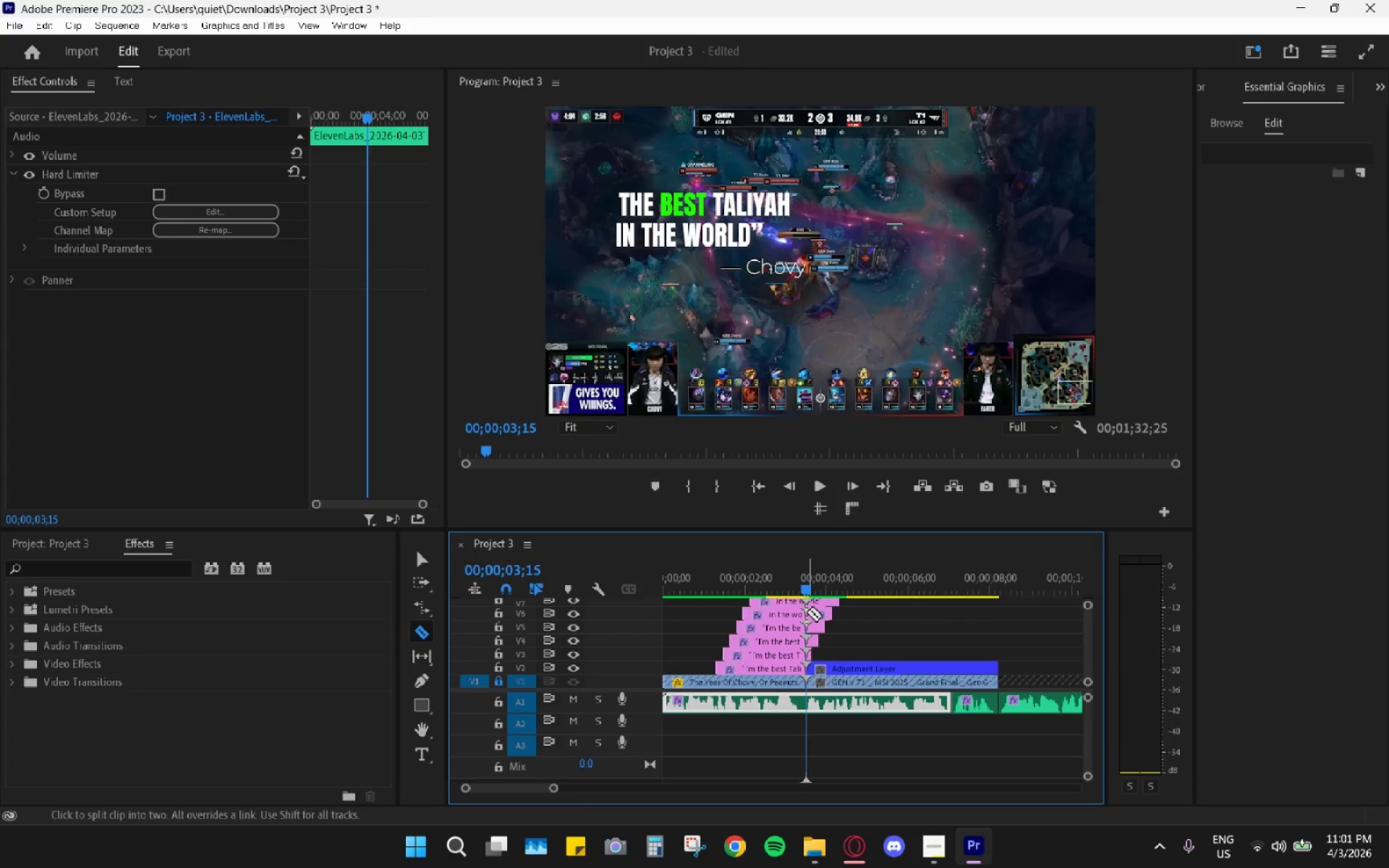 
triple_click([807, 611])
 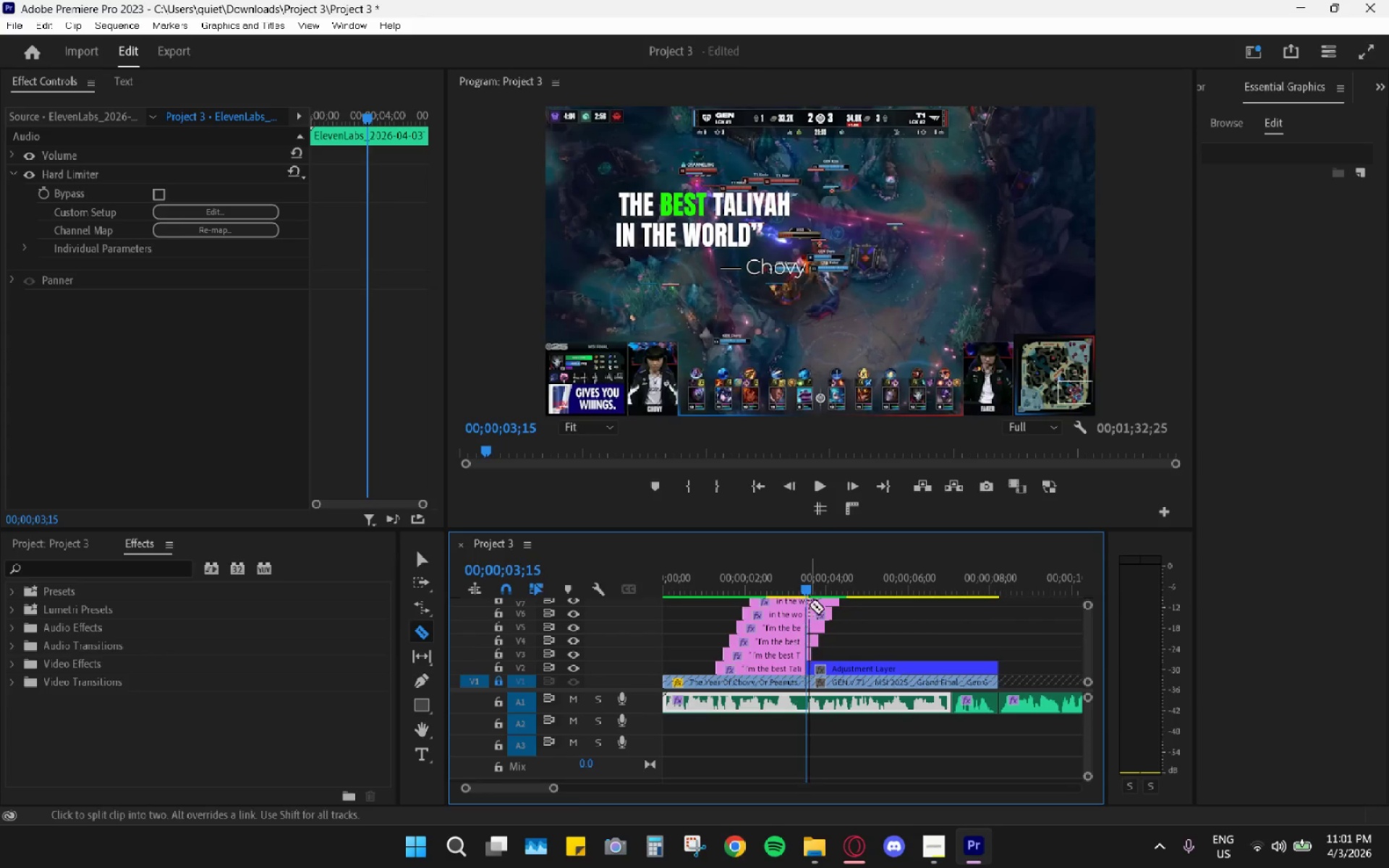 
triple_click([810, 600])
 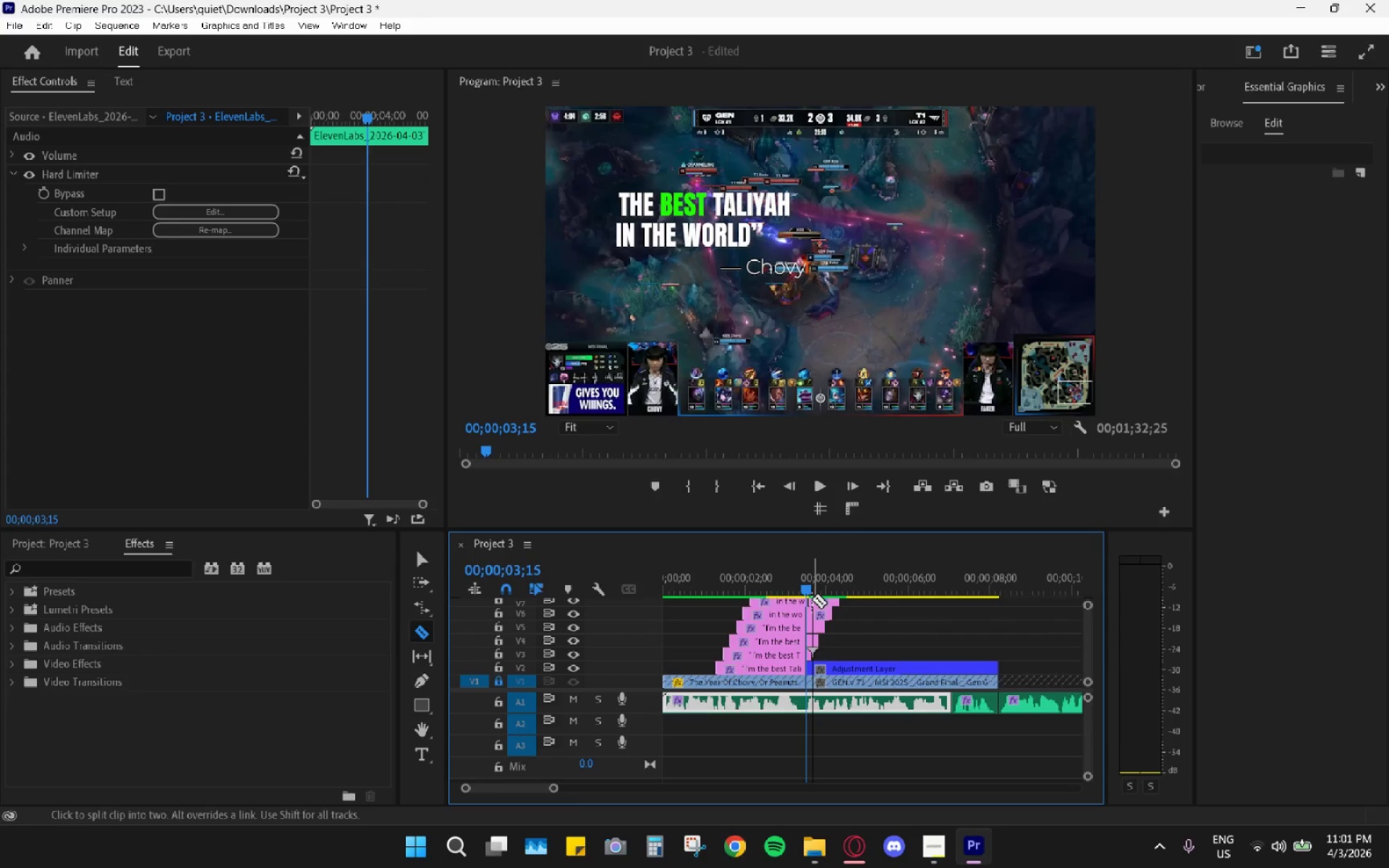 
key(Control+ControlLeft)
 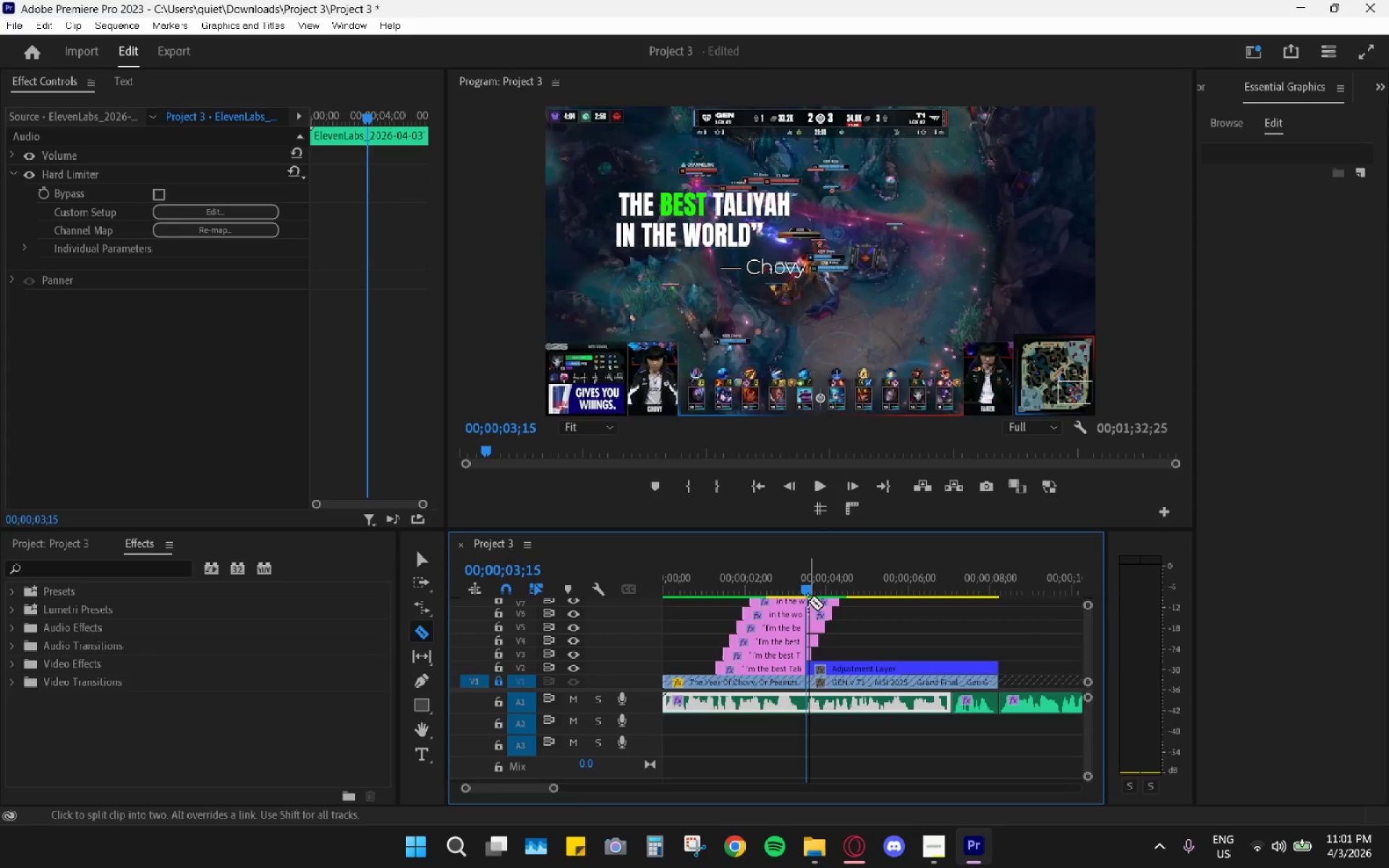 
key(Control+Z)
 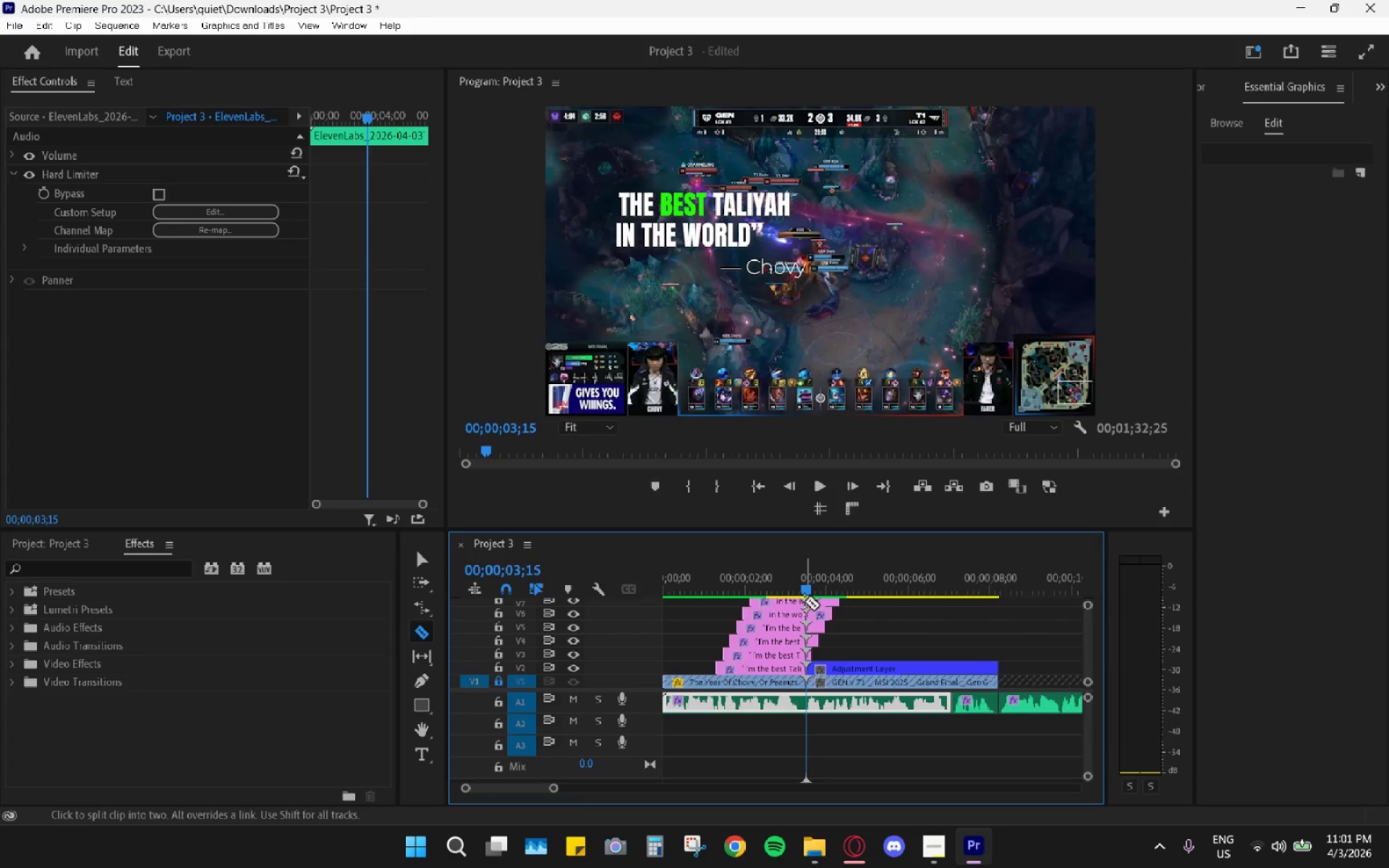 
left_click([804, 601])
 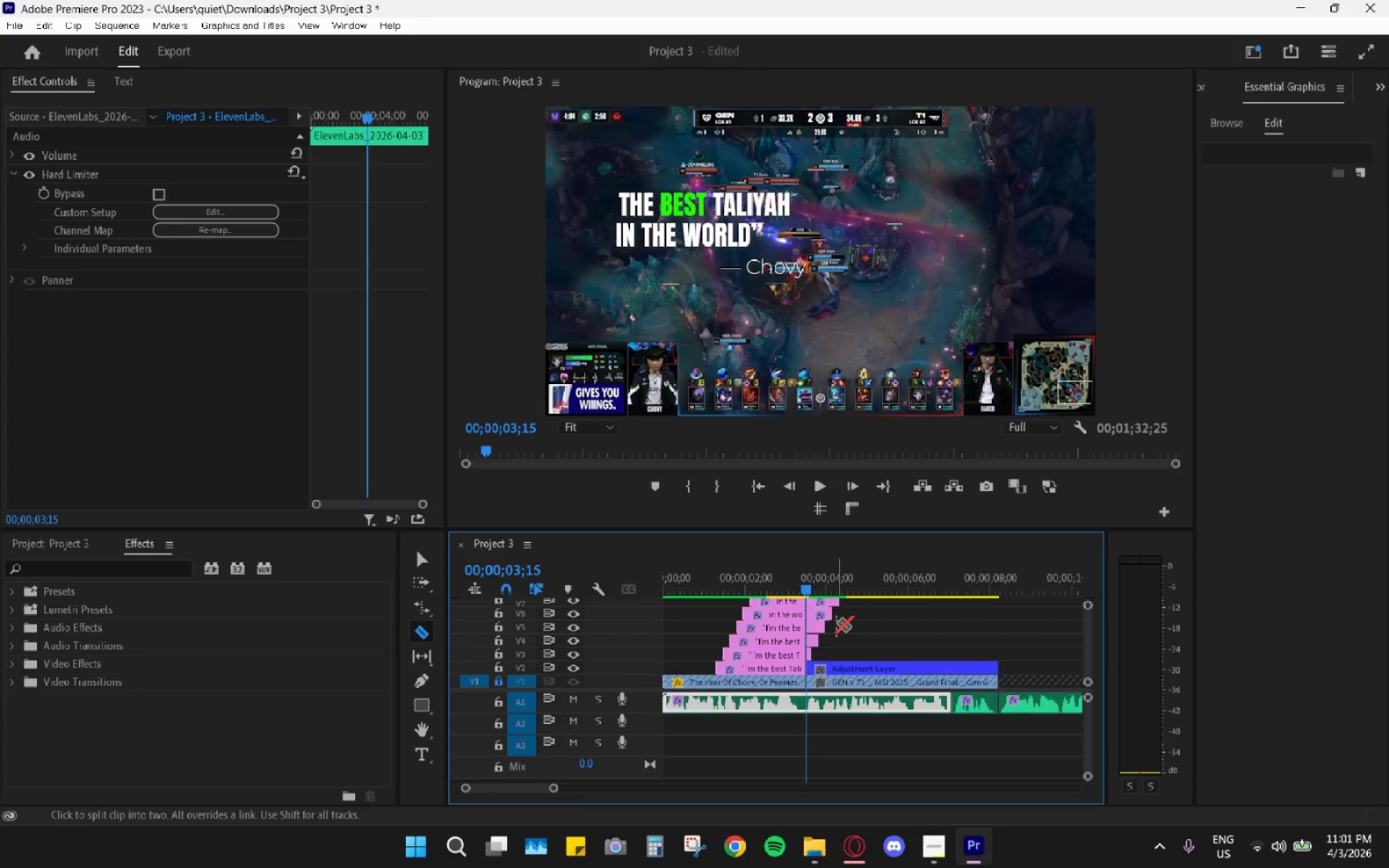 
scroll: coordinate [836, 623], scroll_direction: up, amount: 2.0
 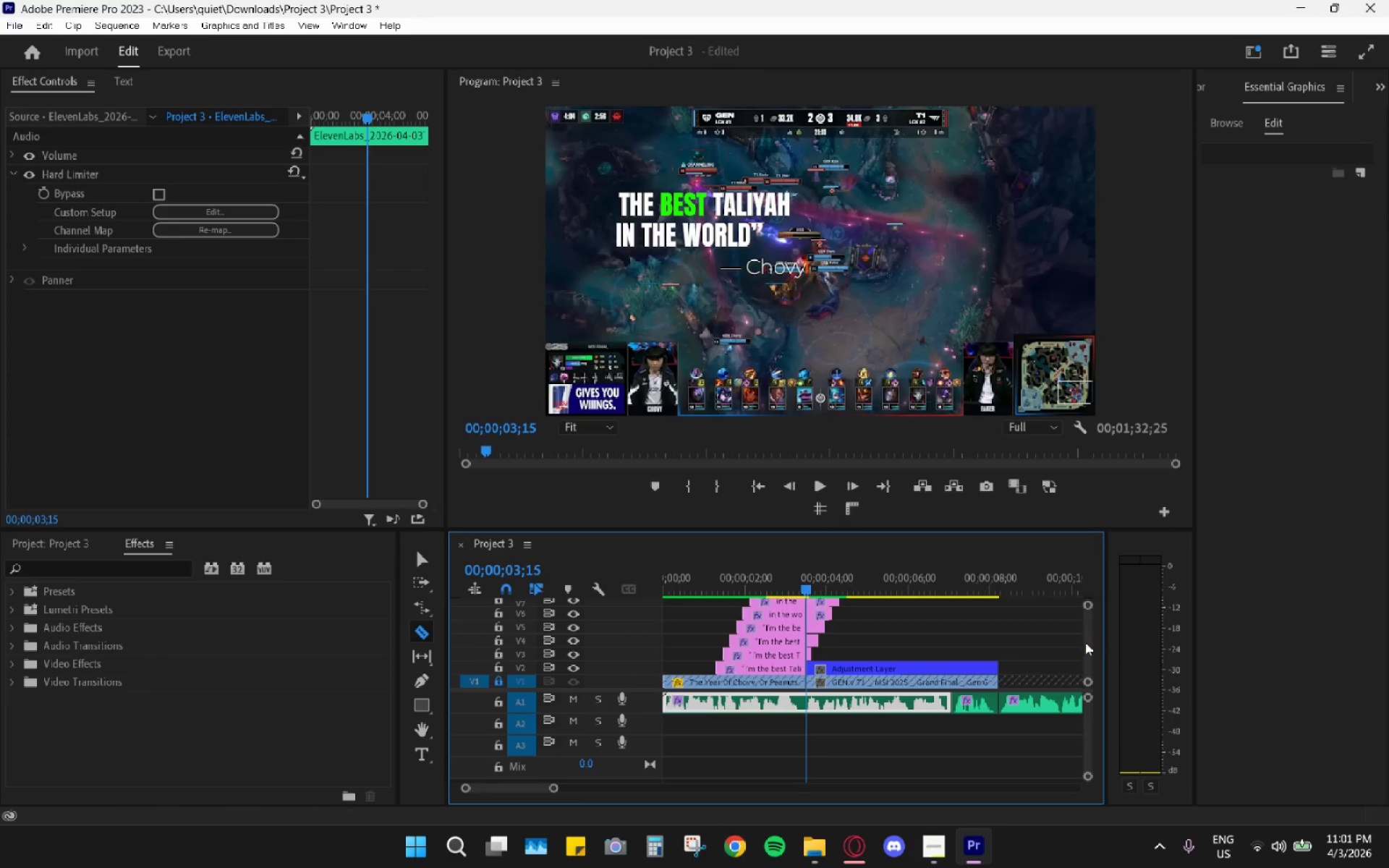 
left_click_drag(start_coordinate=[1089, 644], to_coordinate=[1087, 631])
 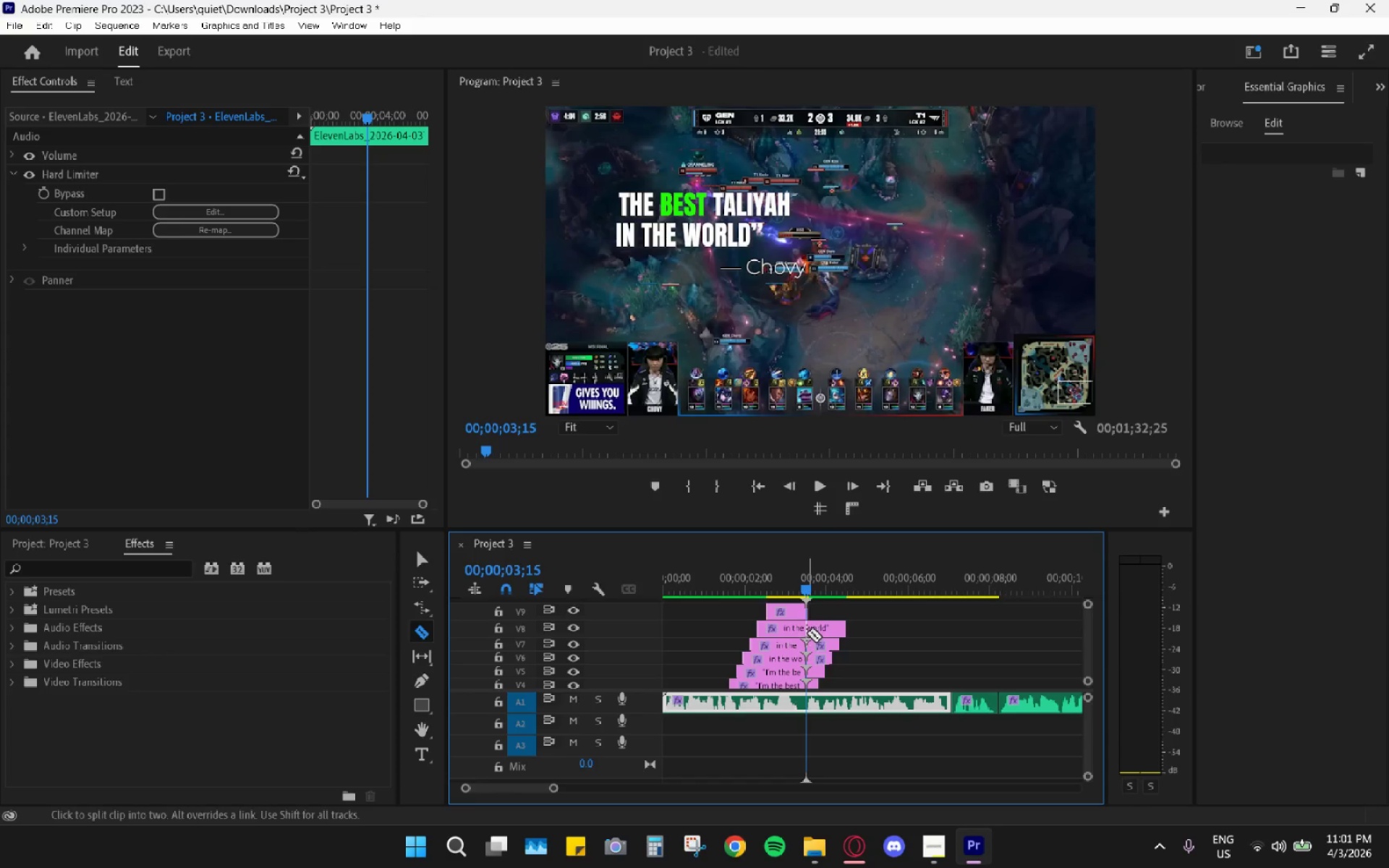 
left_click([809, 625])
 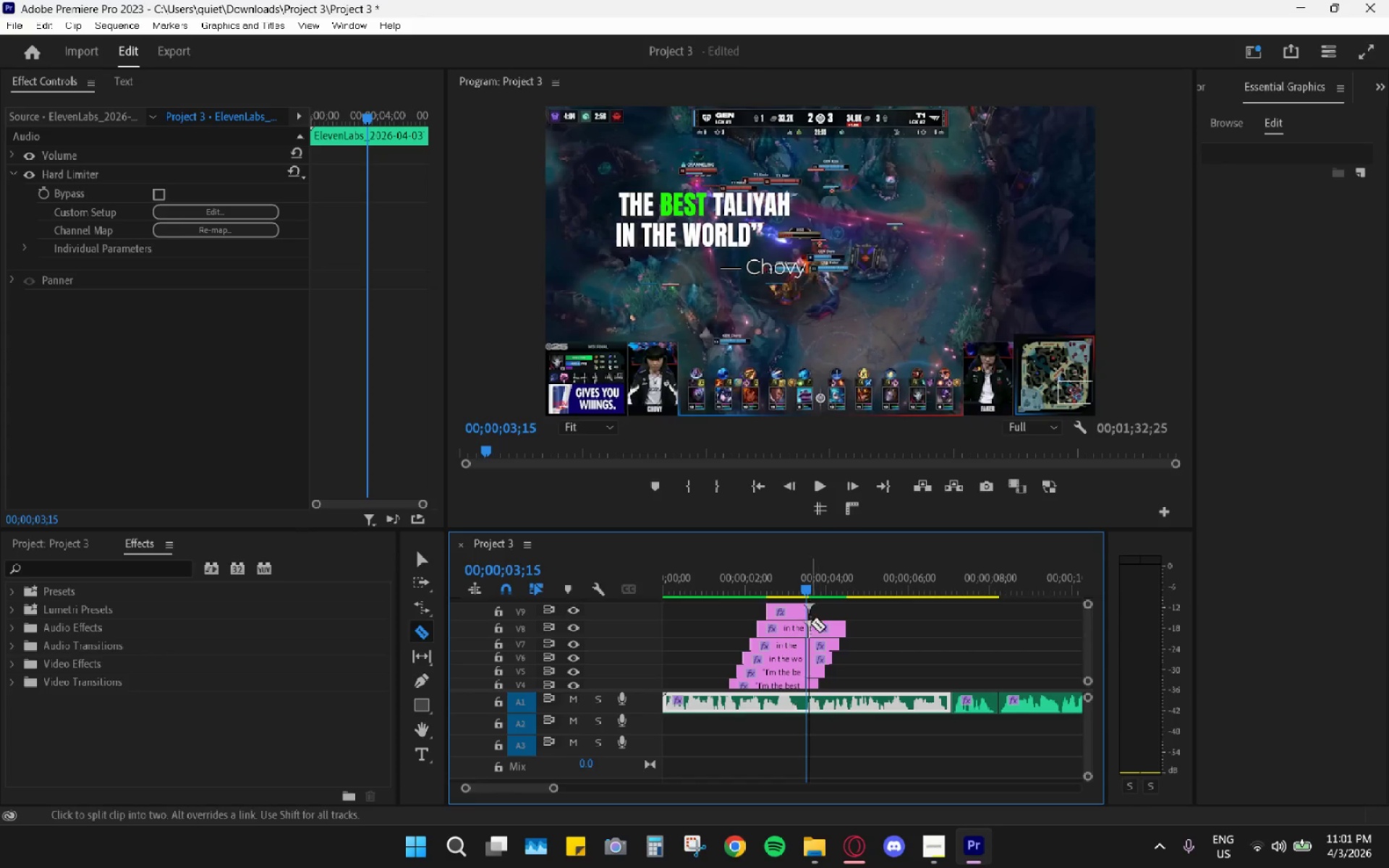 
key(Control+ControlLeft)
 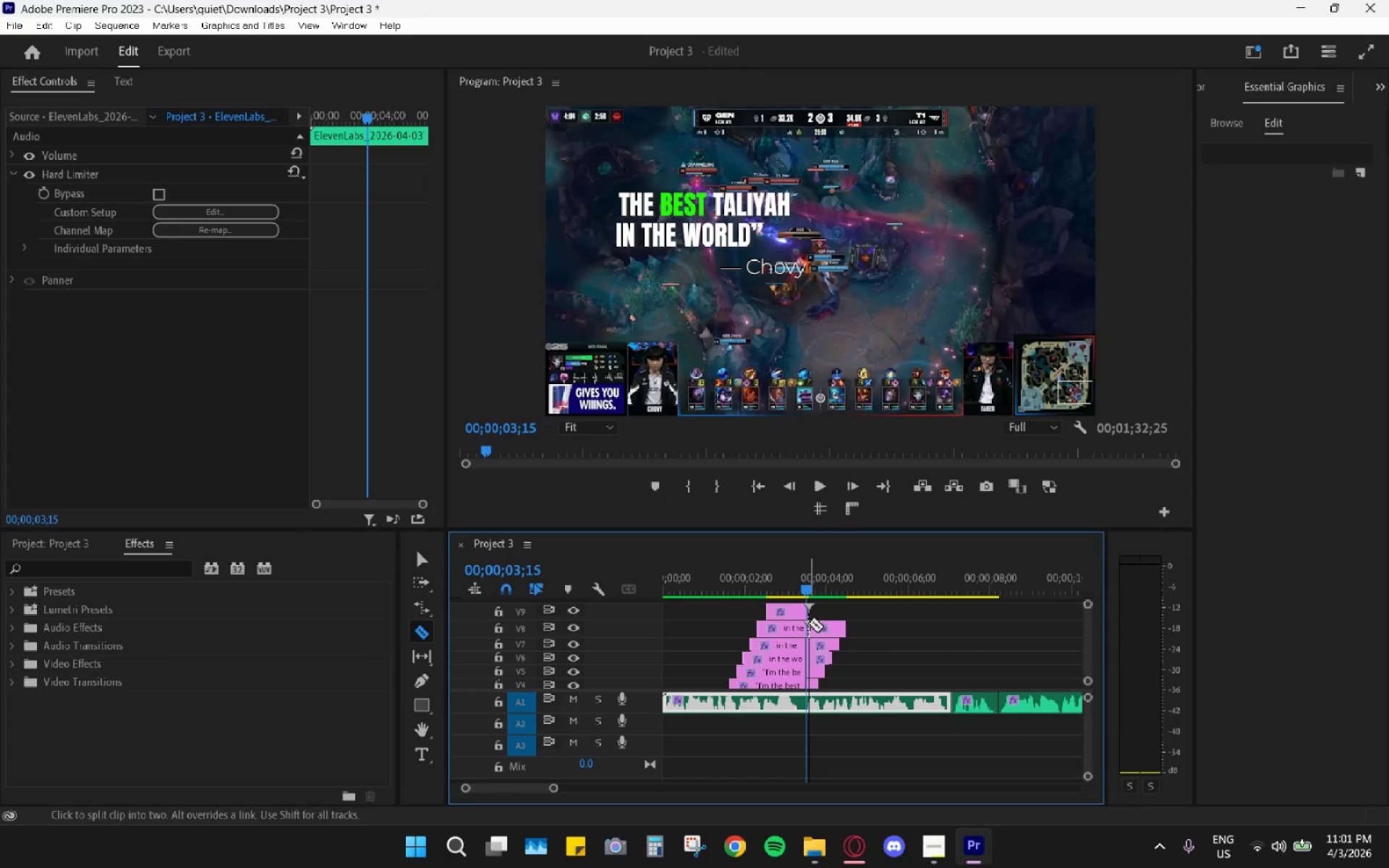 
key(Control+Z)
 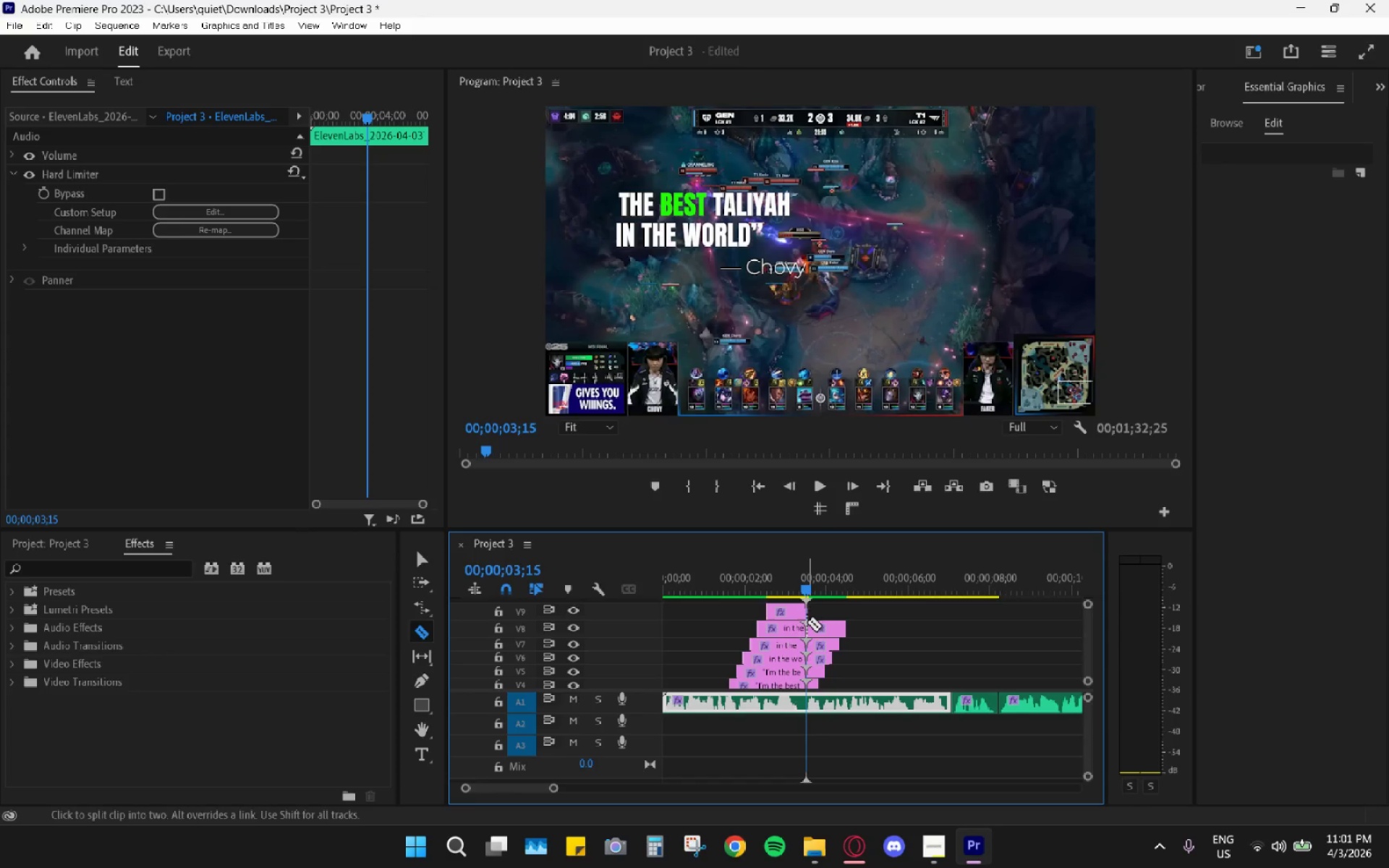 
double_click([807, 608])
 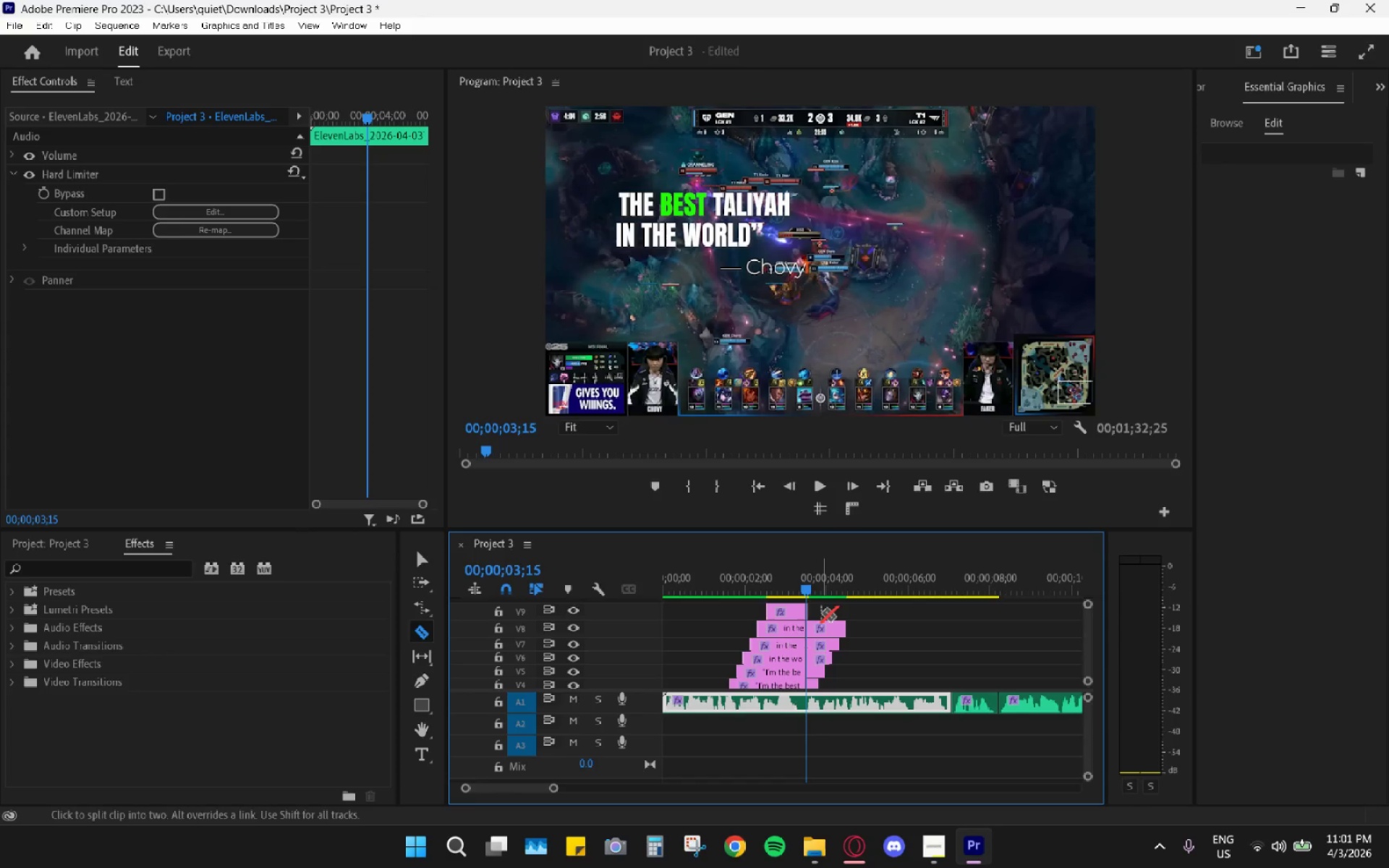 
type(vh)
 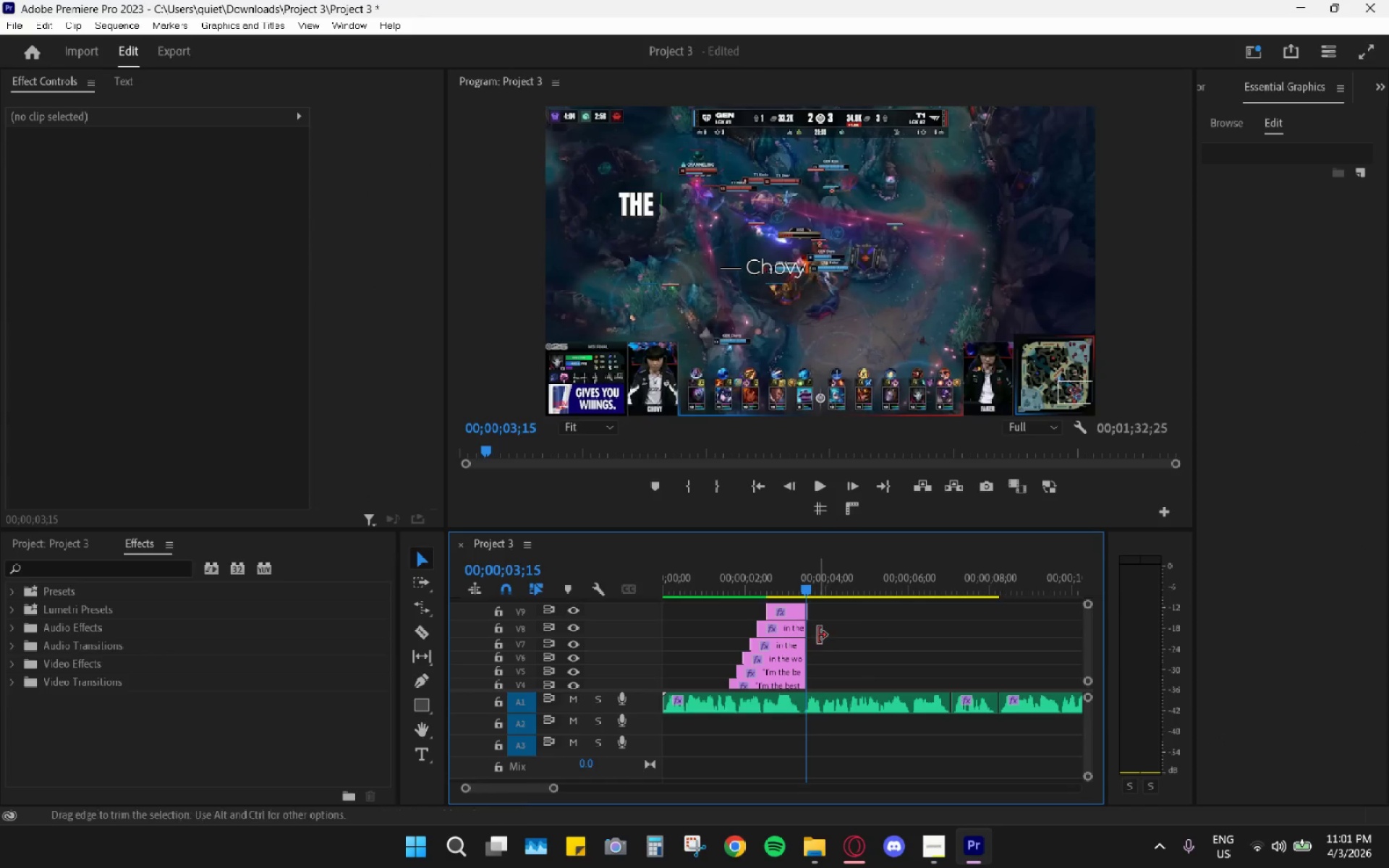 
left_click_drag(start_coordinate=[865, 609], to_coordinate=[818, 685])
 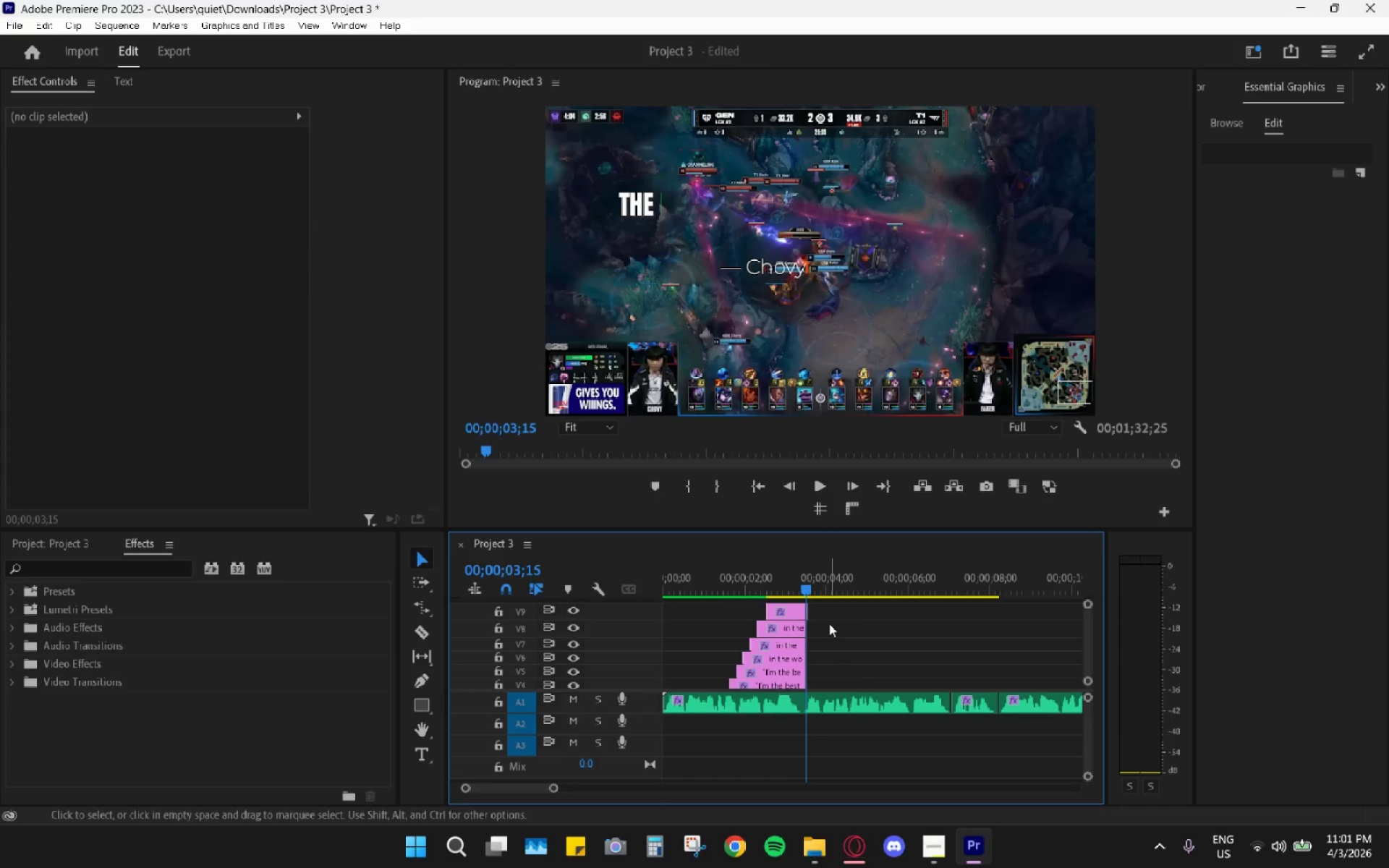 
left_click_drag(start_coordinate=[818, 635], to_coordinate=[820, 615])
 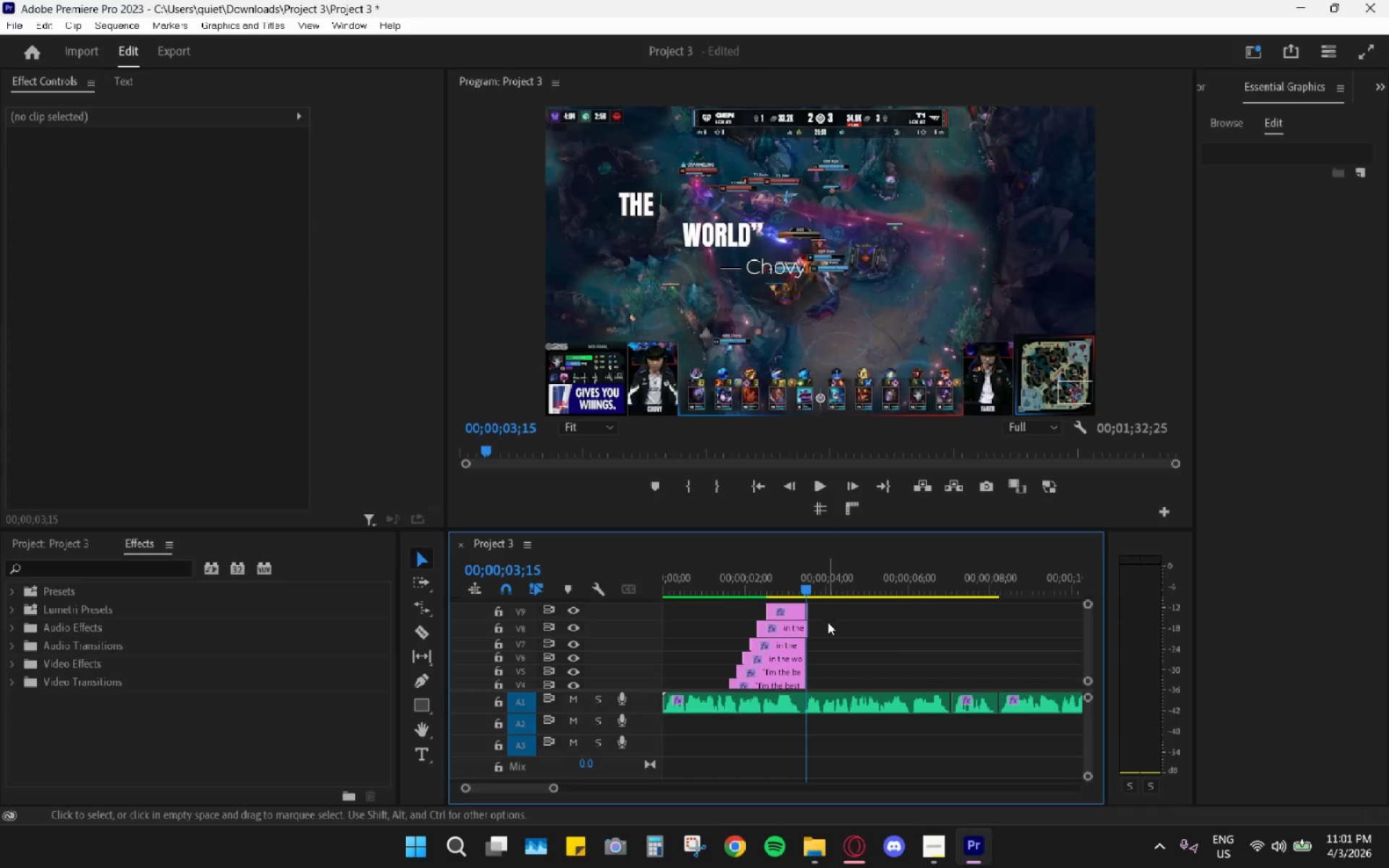 
key(Control+Z)
 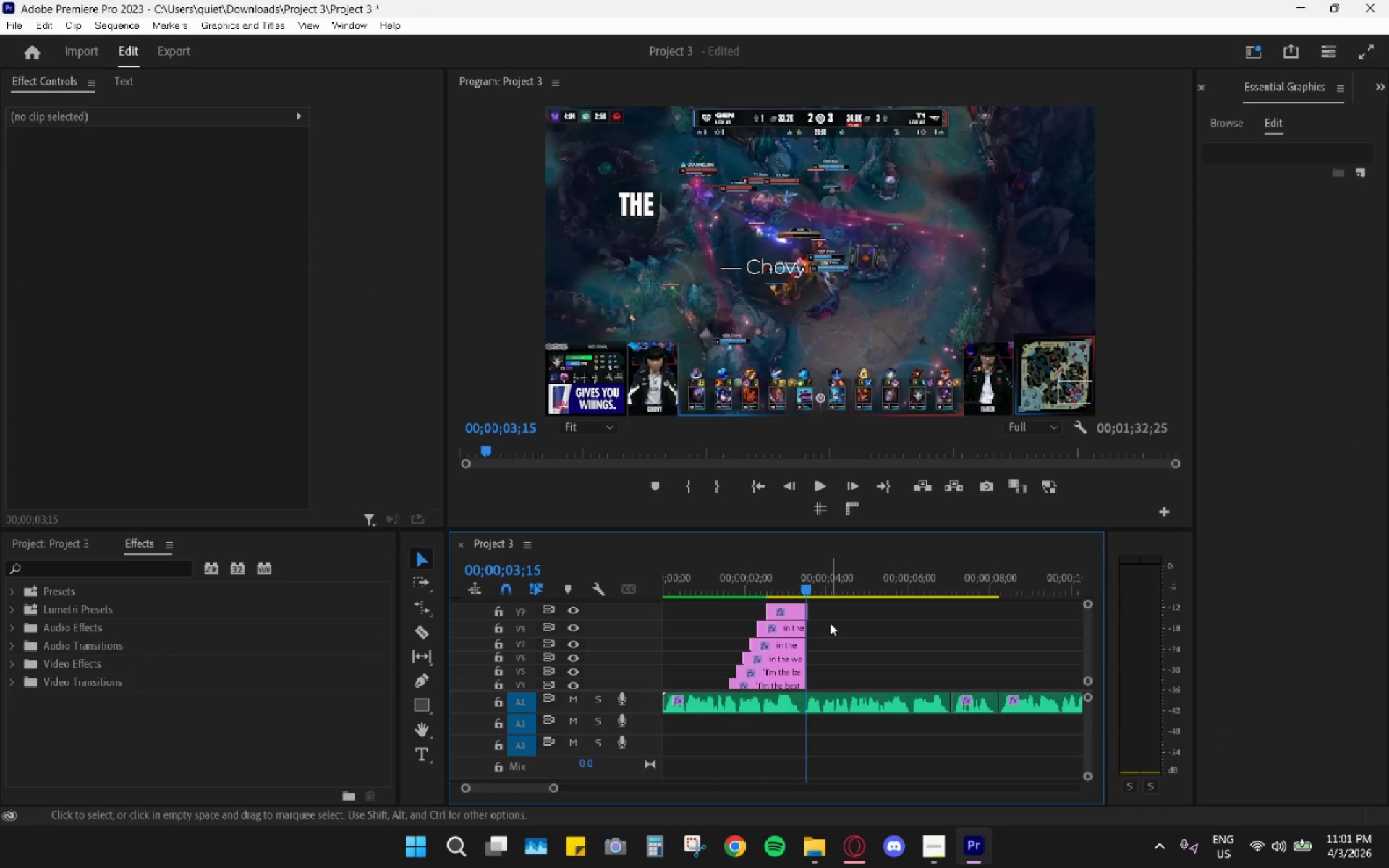 
left_click_drag(start_coordinate=[830, 623], to_coordinate=[807, 589])
 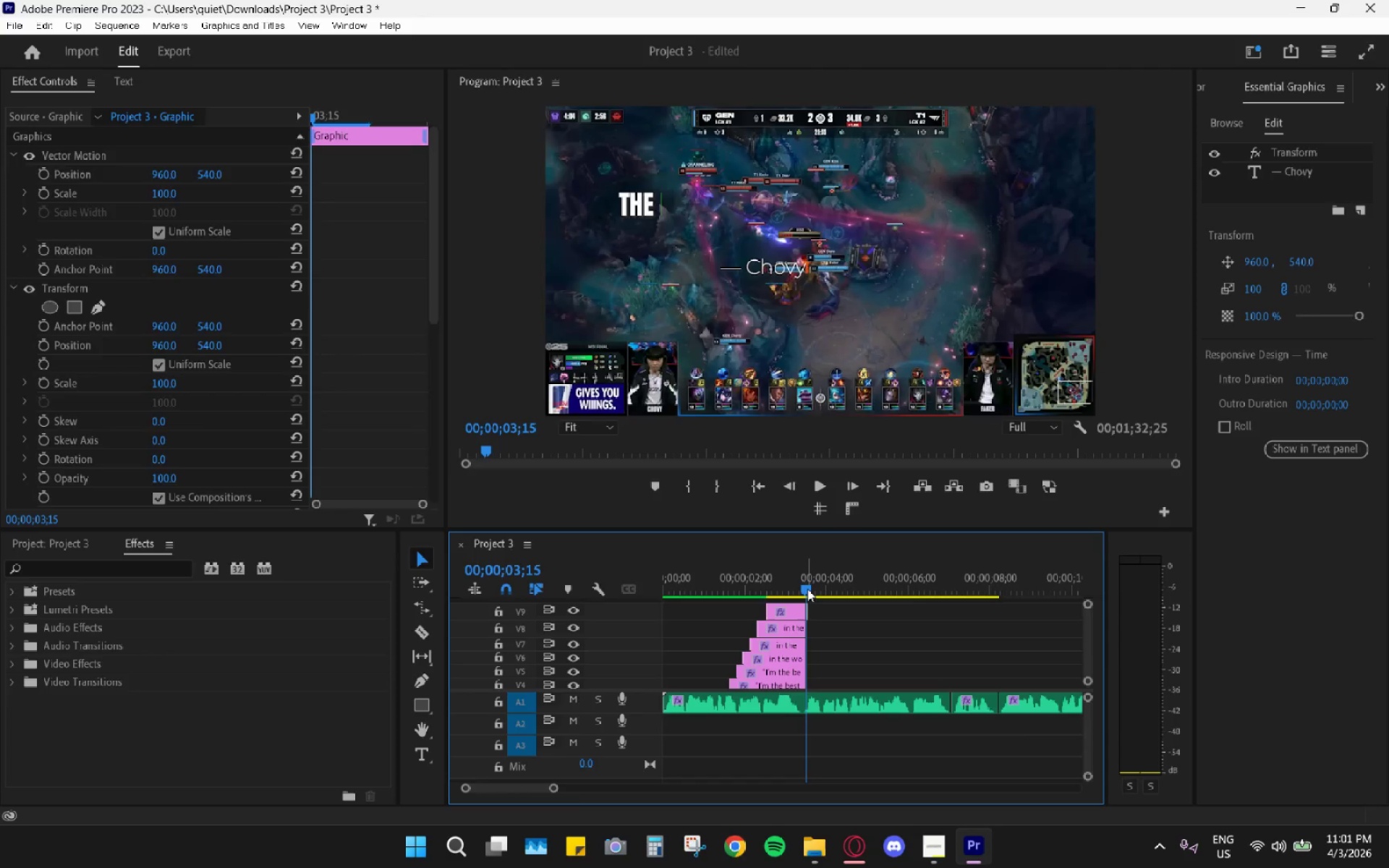 
key(H)
 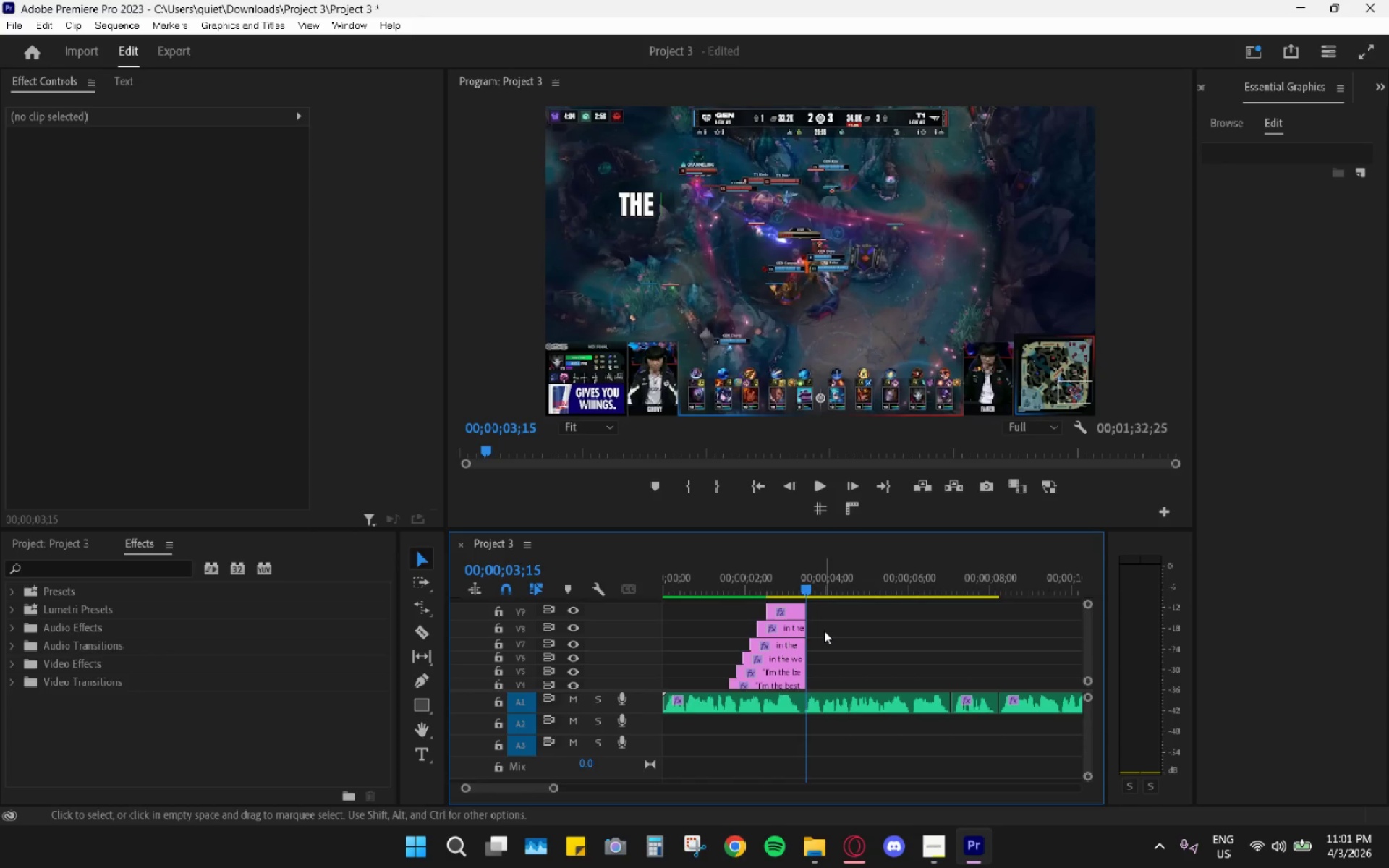 
scroll: coordinate [826, 637], scroll_direction: down, amount: 3.0
 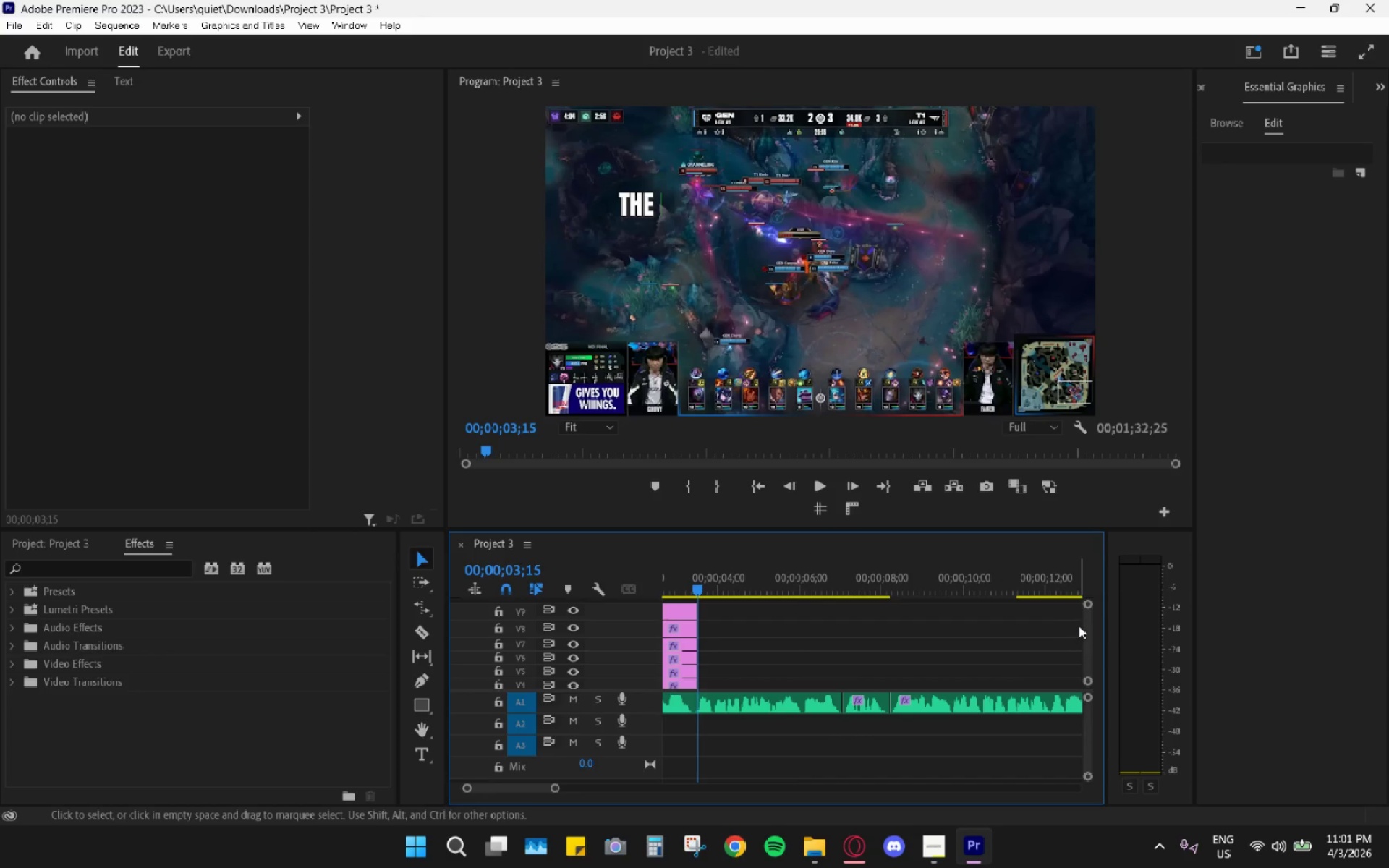 
left_click_drag(start_coordinate=[1087, 635], to_coordinate=[1082, 659])
 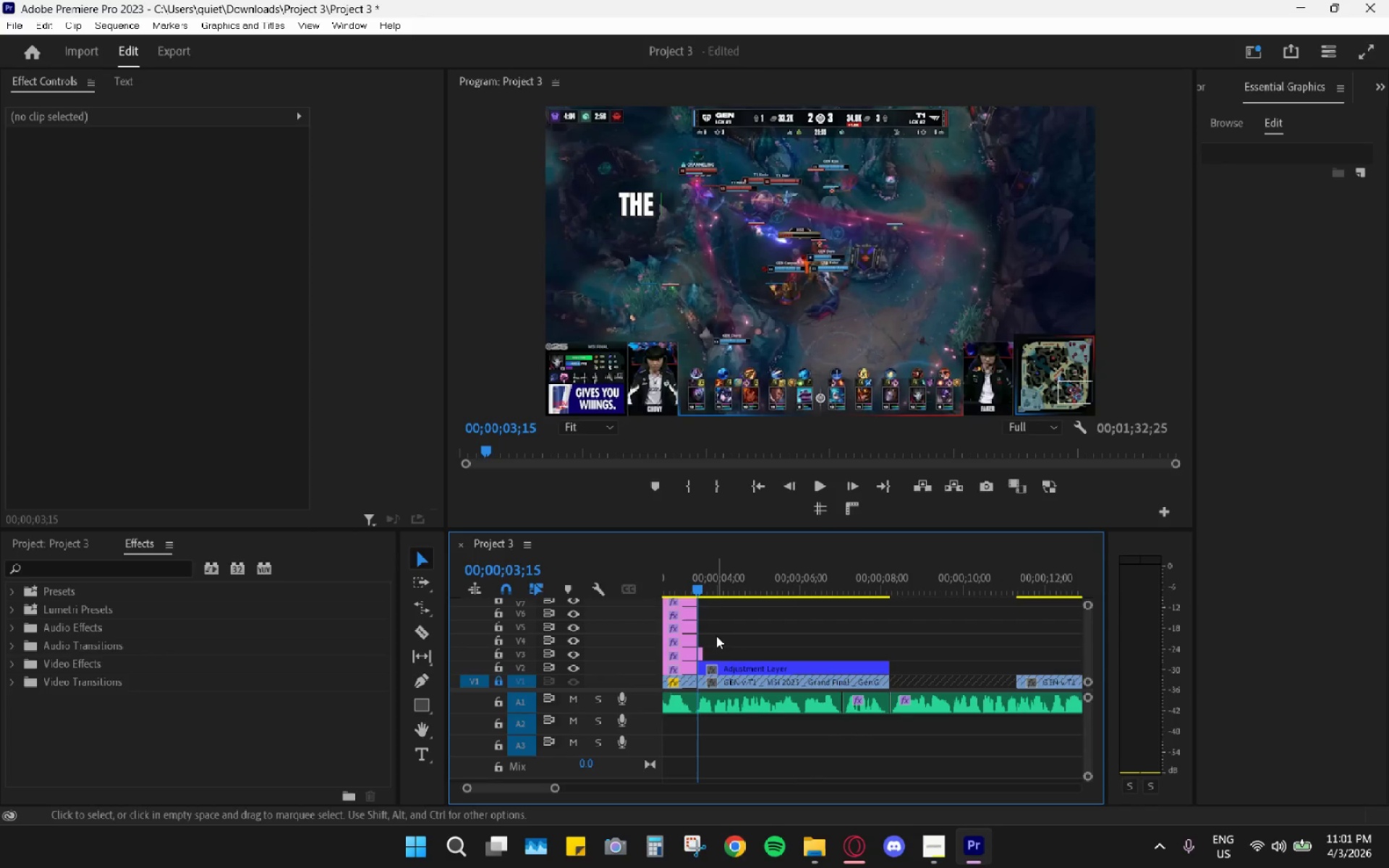 
left_click_drag(start_coordinate=[716, 636], to_coordinate=[701, 655])
 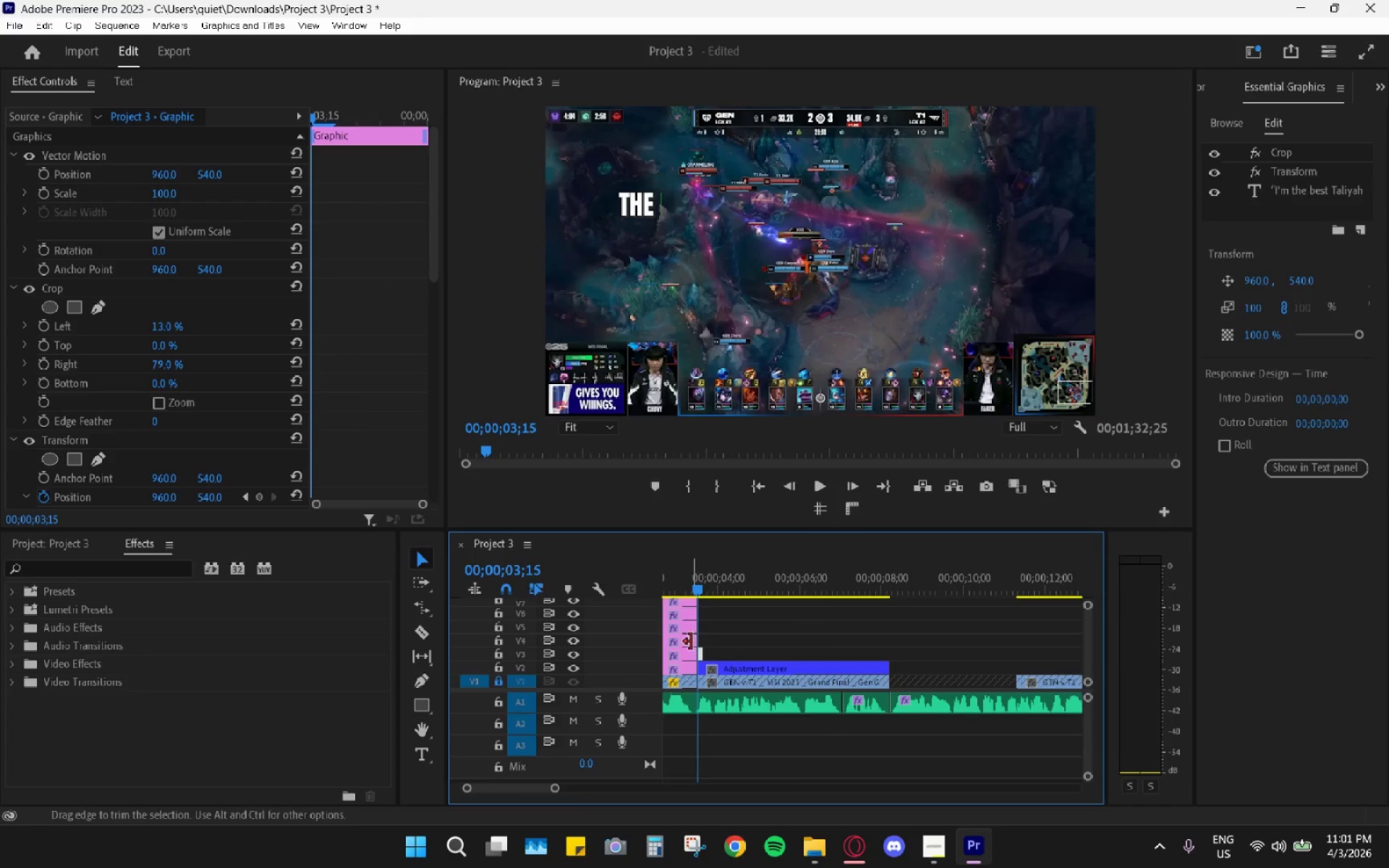 
key(H)
 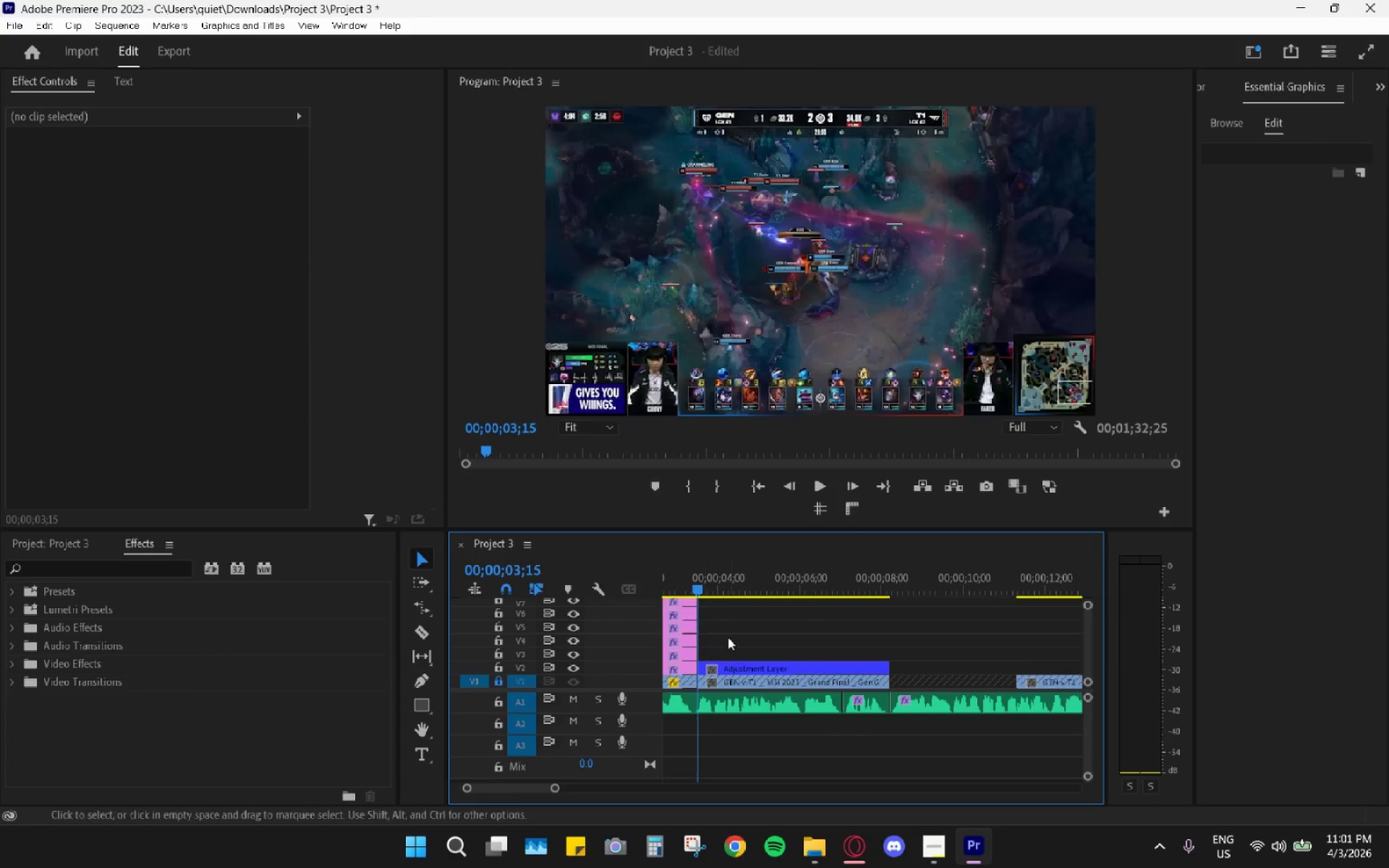 
scroll: coordinate [734, 637], scroll_direction: up, amount: 4.0
 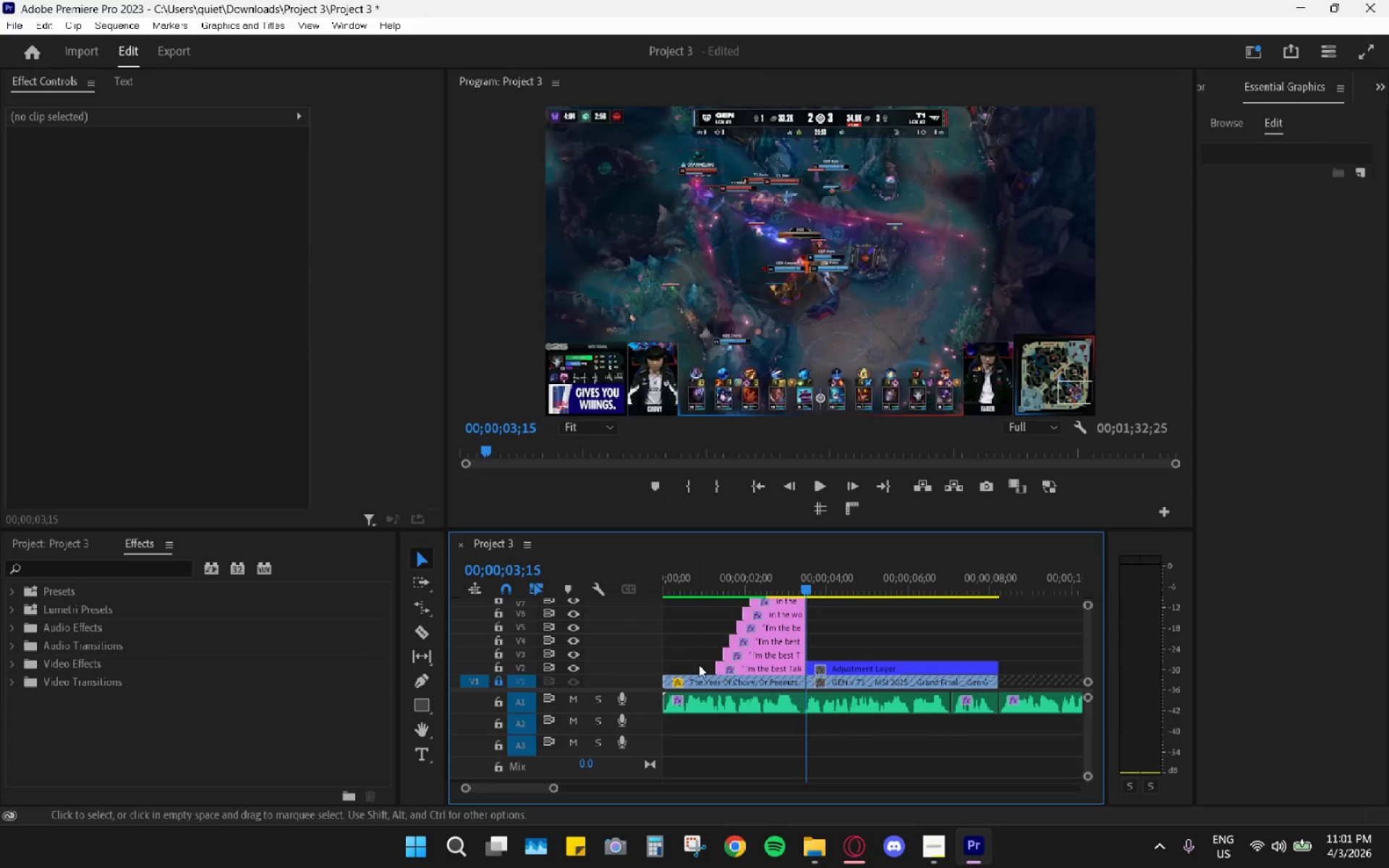 
left_click_drag(start_coordinate=[700, 665], to_coordinate=[785, 599])
 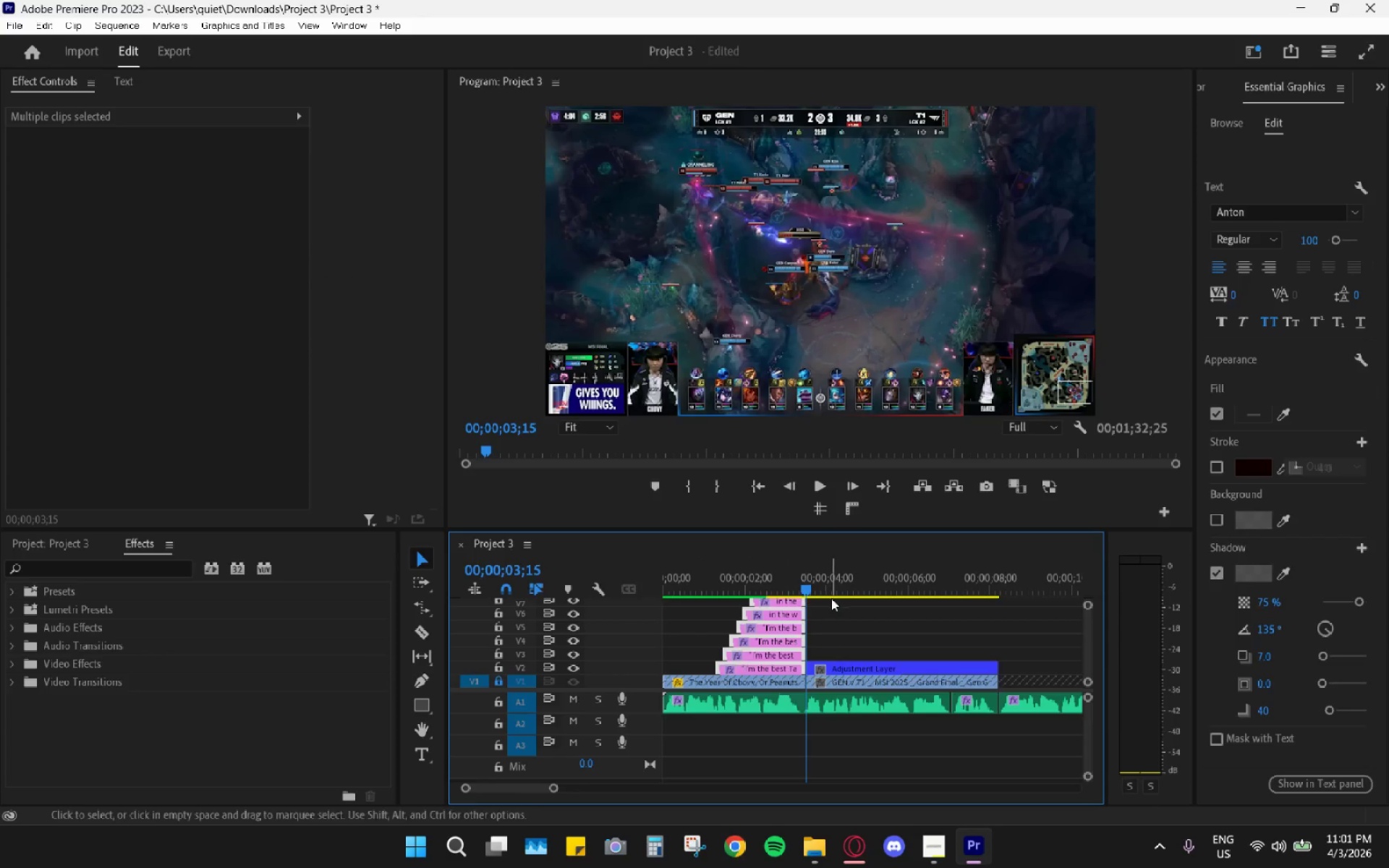 
scroll: coordinate [831, 598], scroll_direction: up, amount: 2.0
 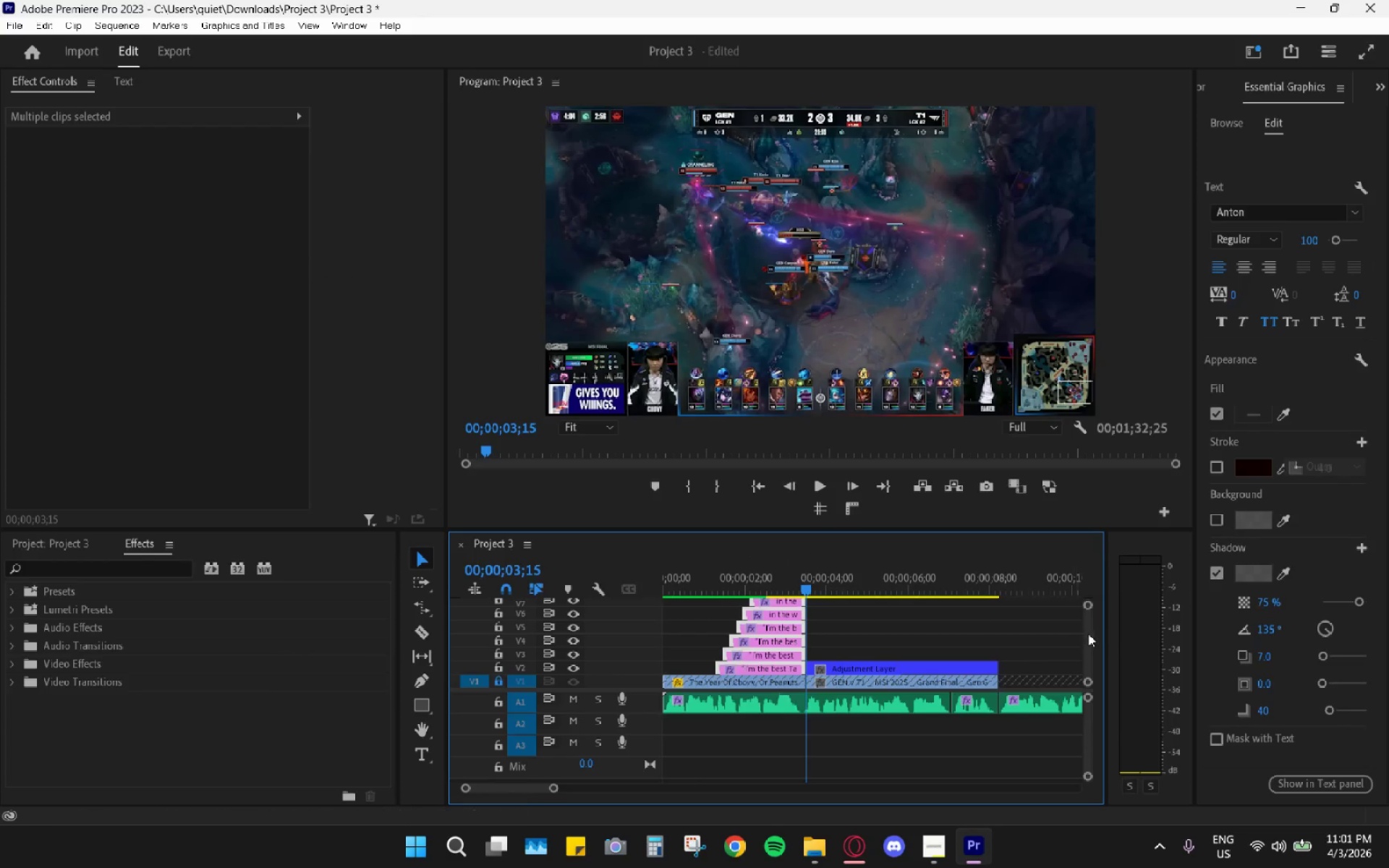 
hold_key(key=AltLeft, duration=0.55)
left_click_drag(start_coordinate=[1089, 634], to_coordinate=[1083, 631])
 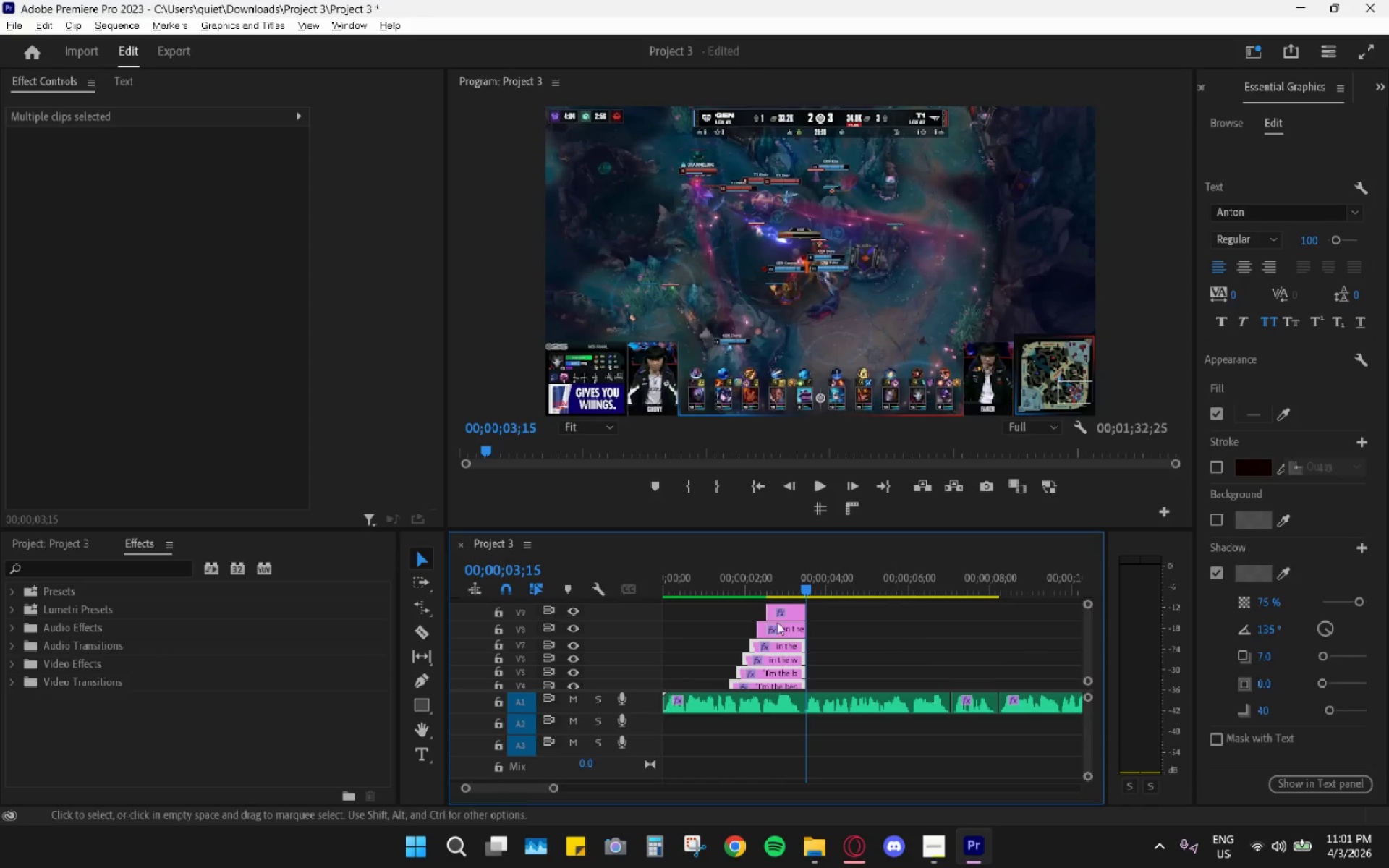 
hold_key(key=AltLeft, duration=0.95)
left_click([789, 631])
 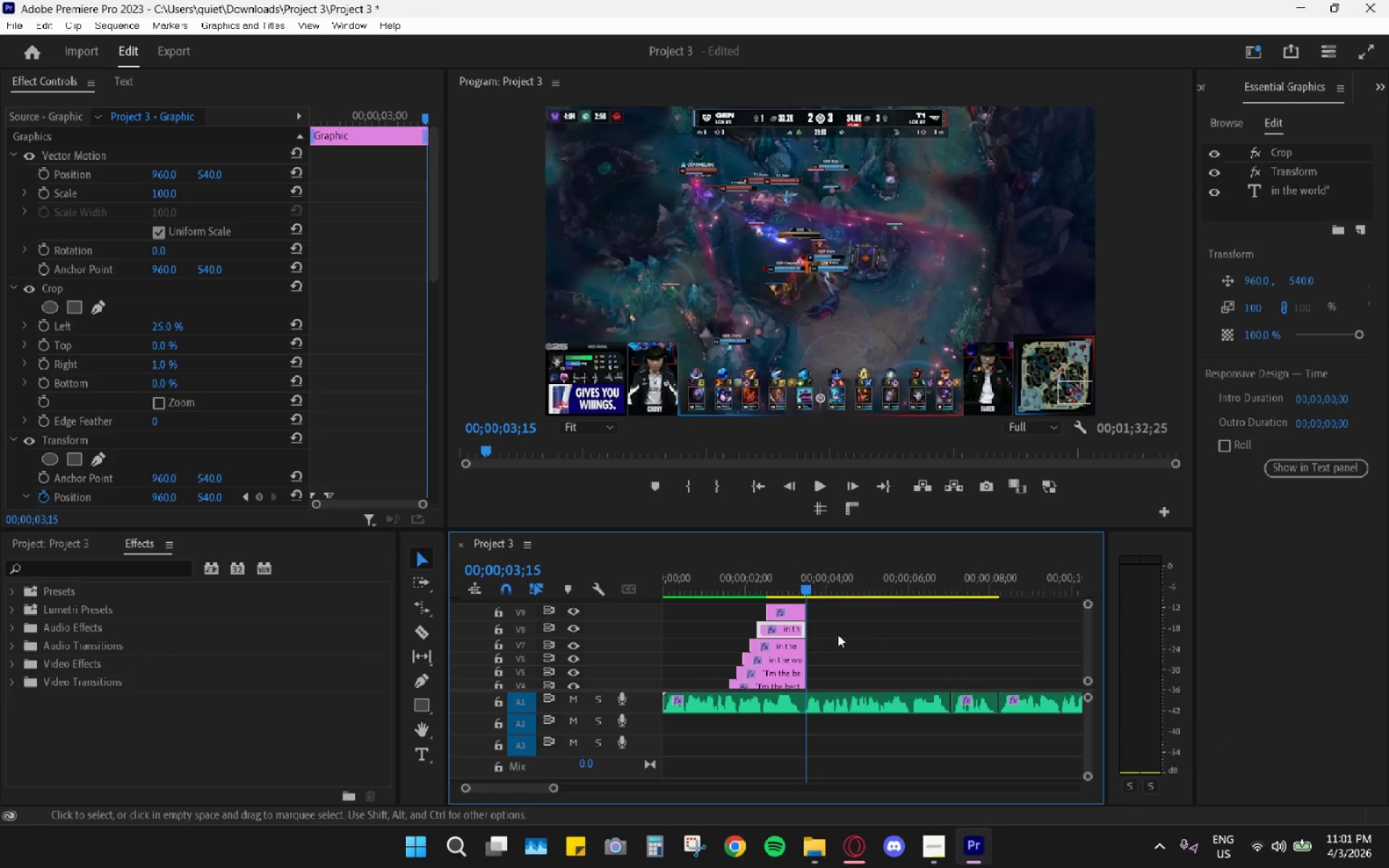 
left_click([843, 633])
 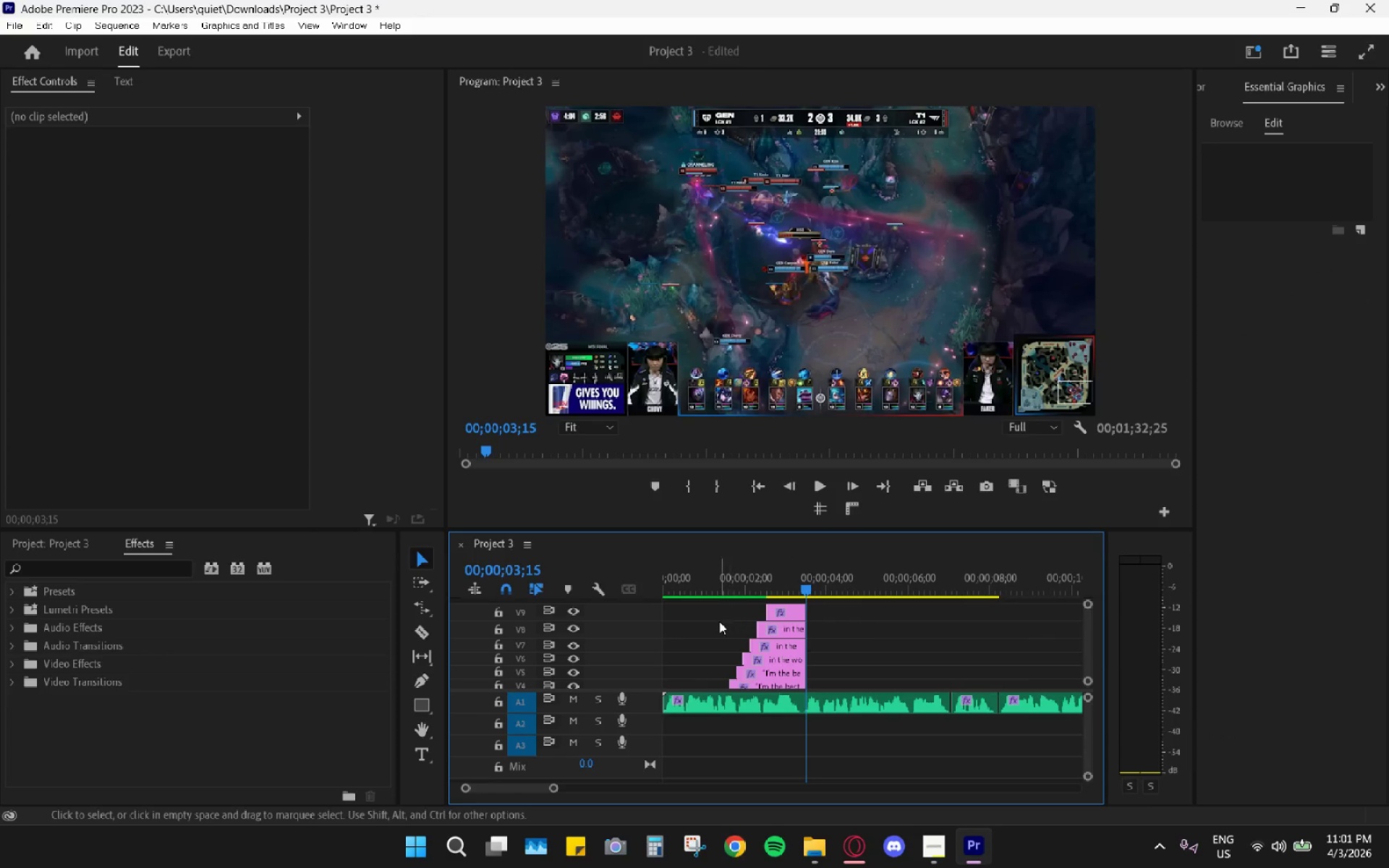 
left_click_drag(start_coordinate=[716, 623], to_coordinate=[789, 657])
 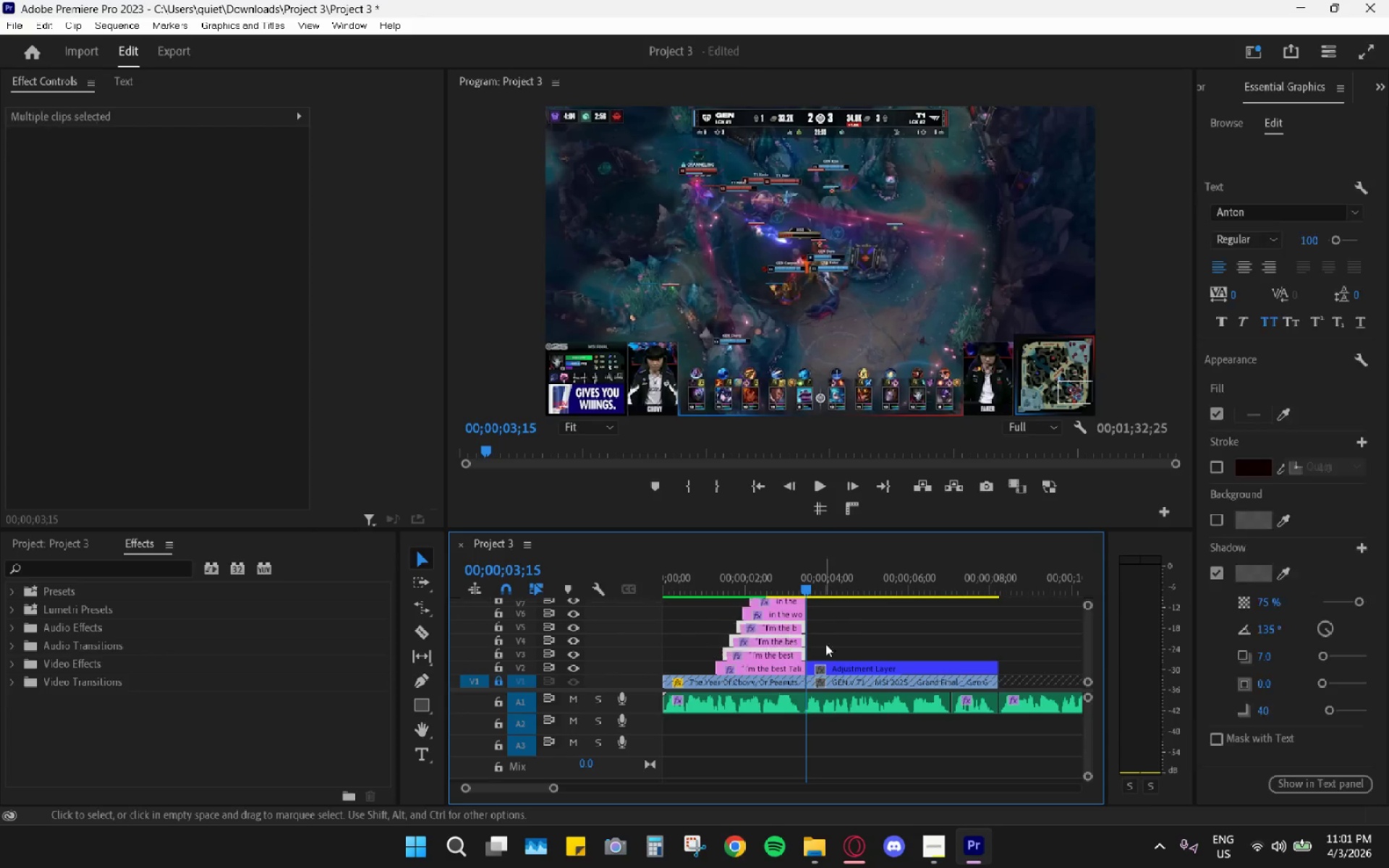 
left_click([844, 626])
 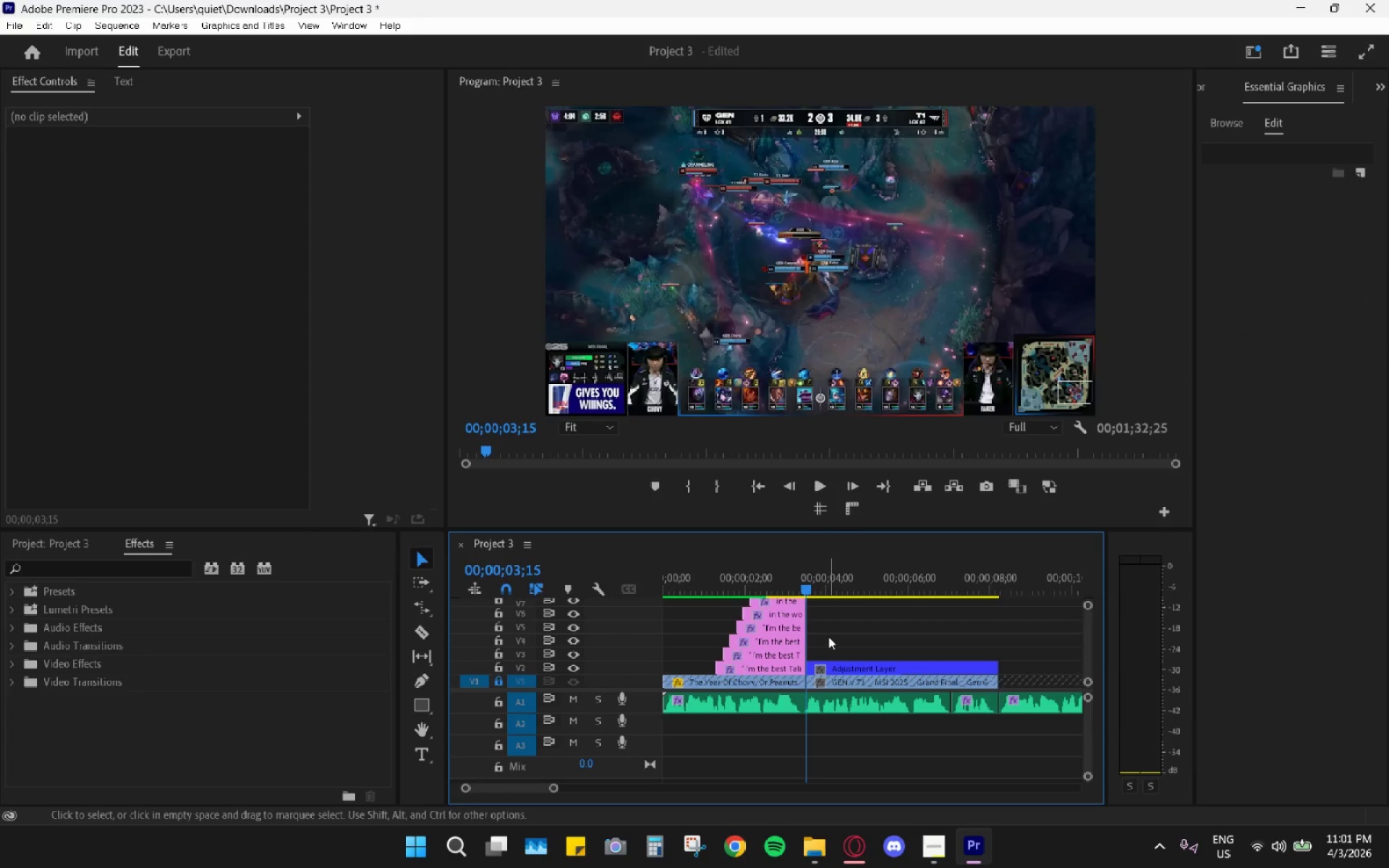 
scroll: coordinate [885, 618], scroll_direction: up, amount: 7.0
 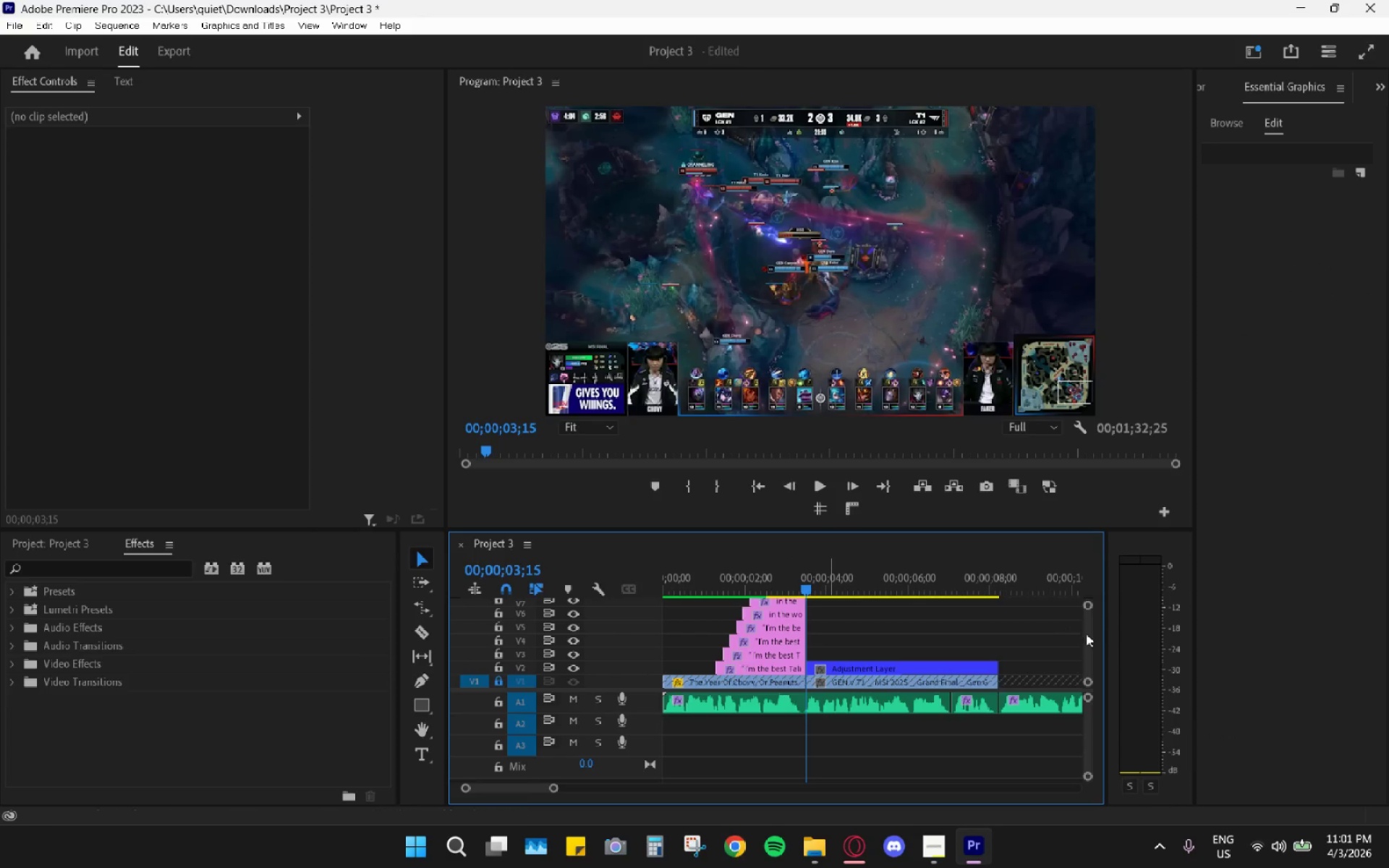 
left_click_drag(start_coordinate=[1087, 634], to_coordinate=[1091, 638])
 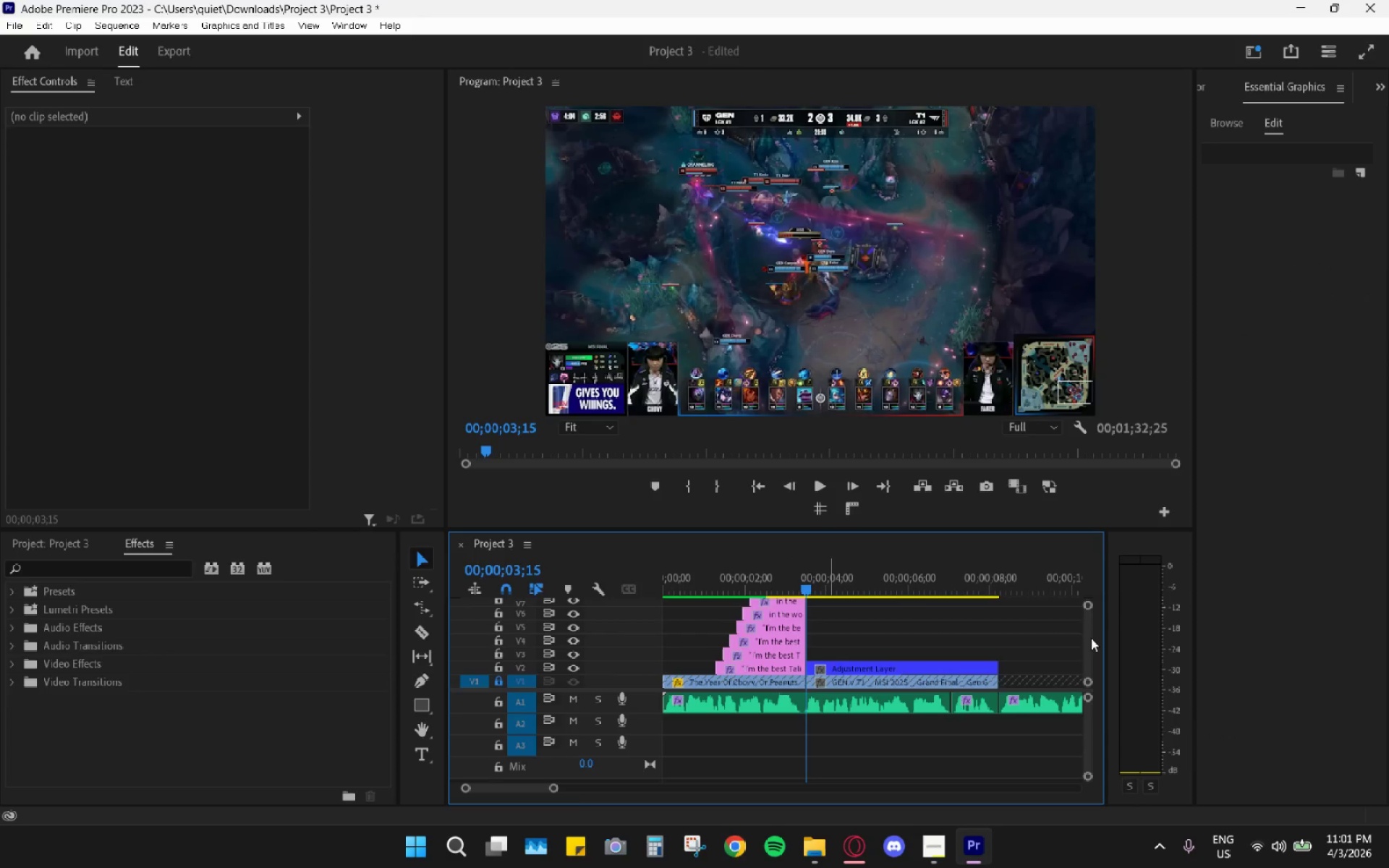 
left_click_drag(start_coordinate=[1091, 638], to_coordinate=[1089, 602])
 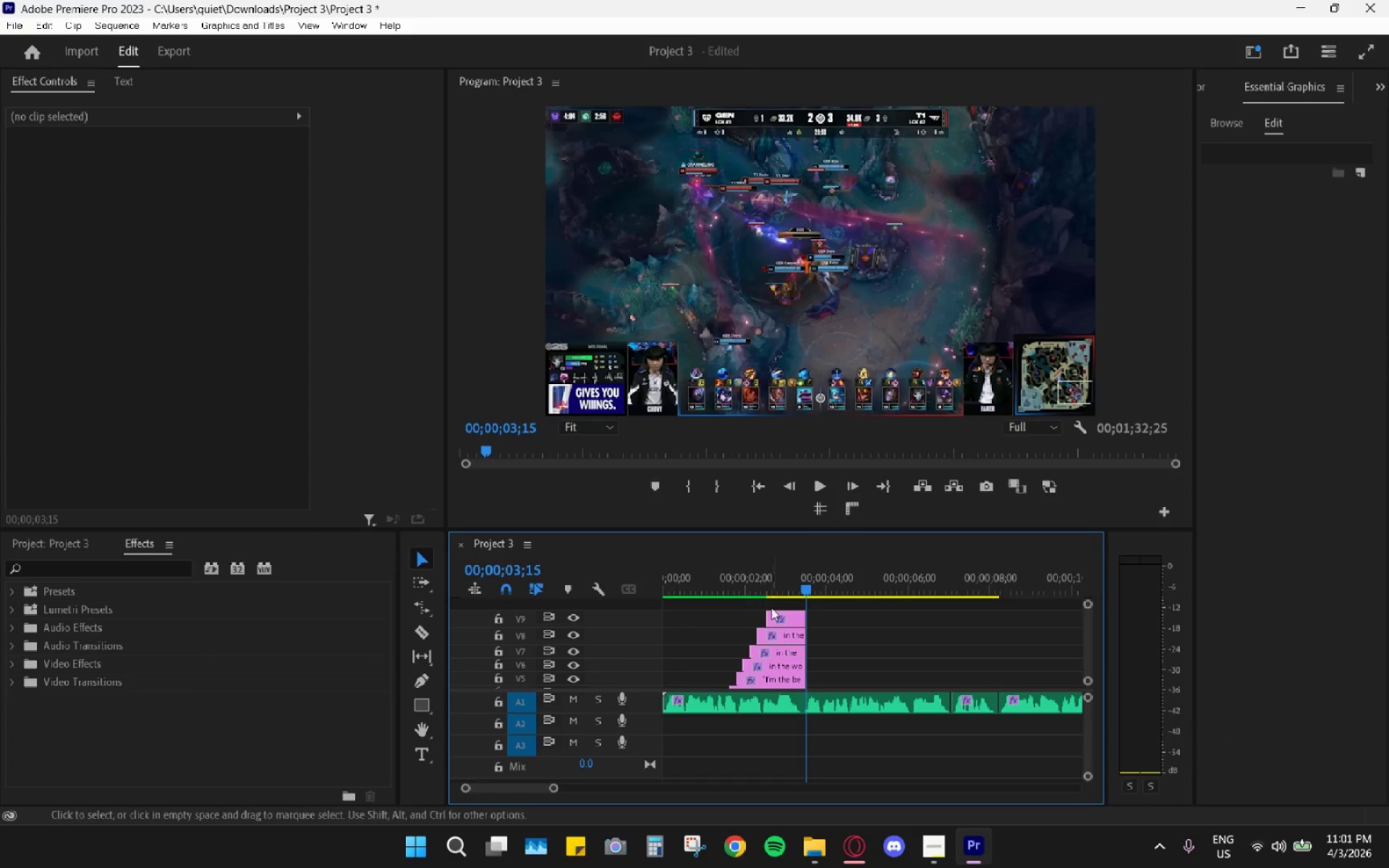 
left_click_drag(start_coordinate=[776, 579], to_coordinate=[785, 590])
 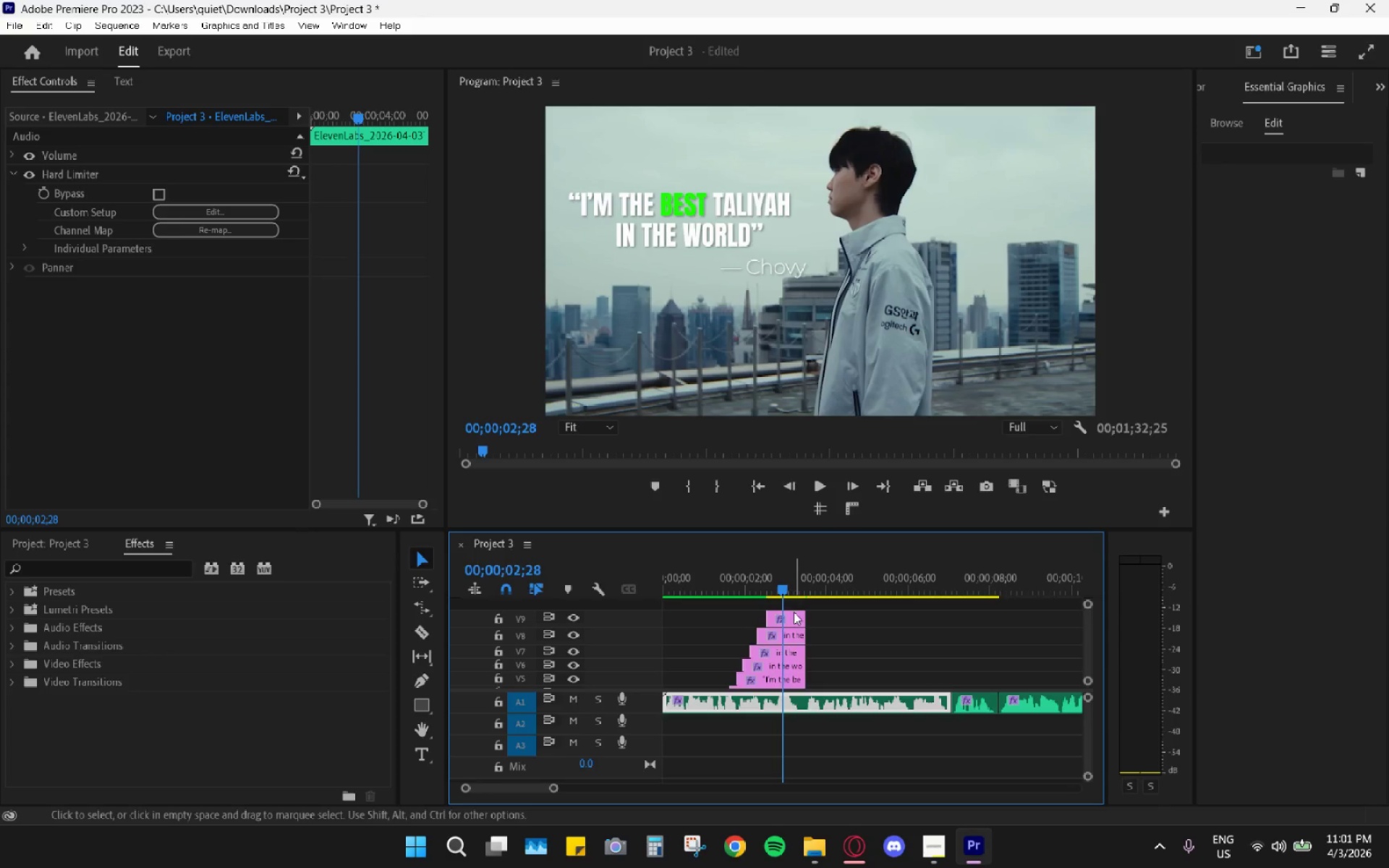 
left_click([794, 612])
 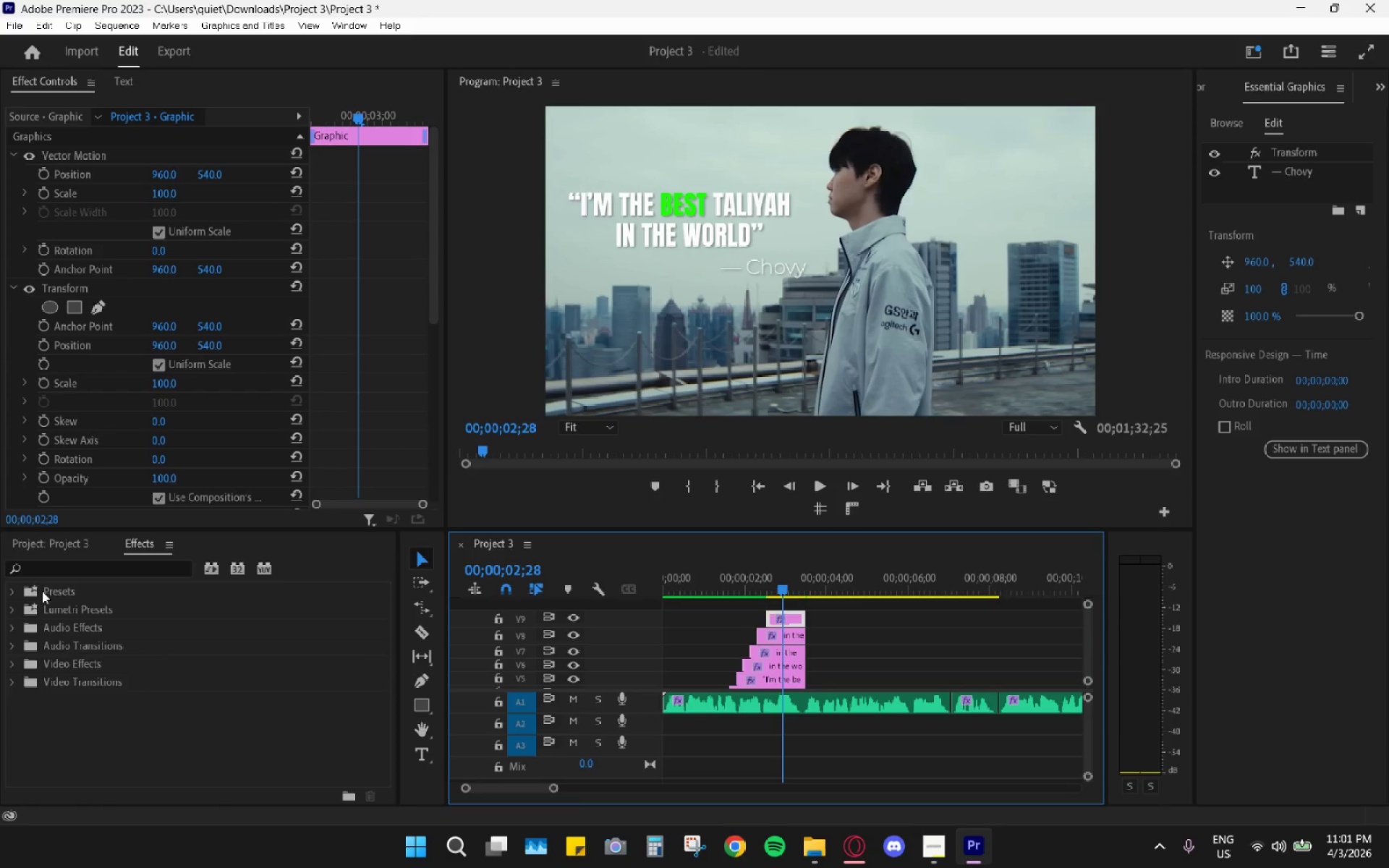 
left_click([12, 590])
 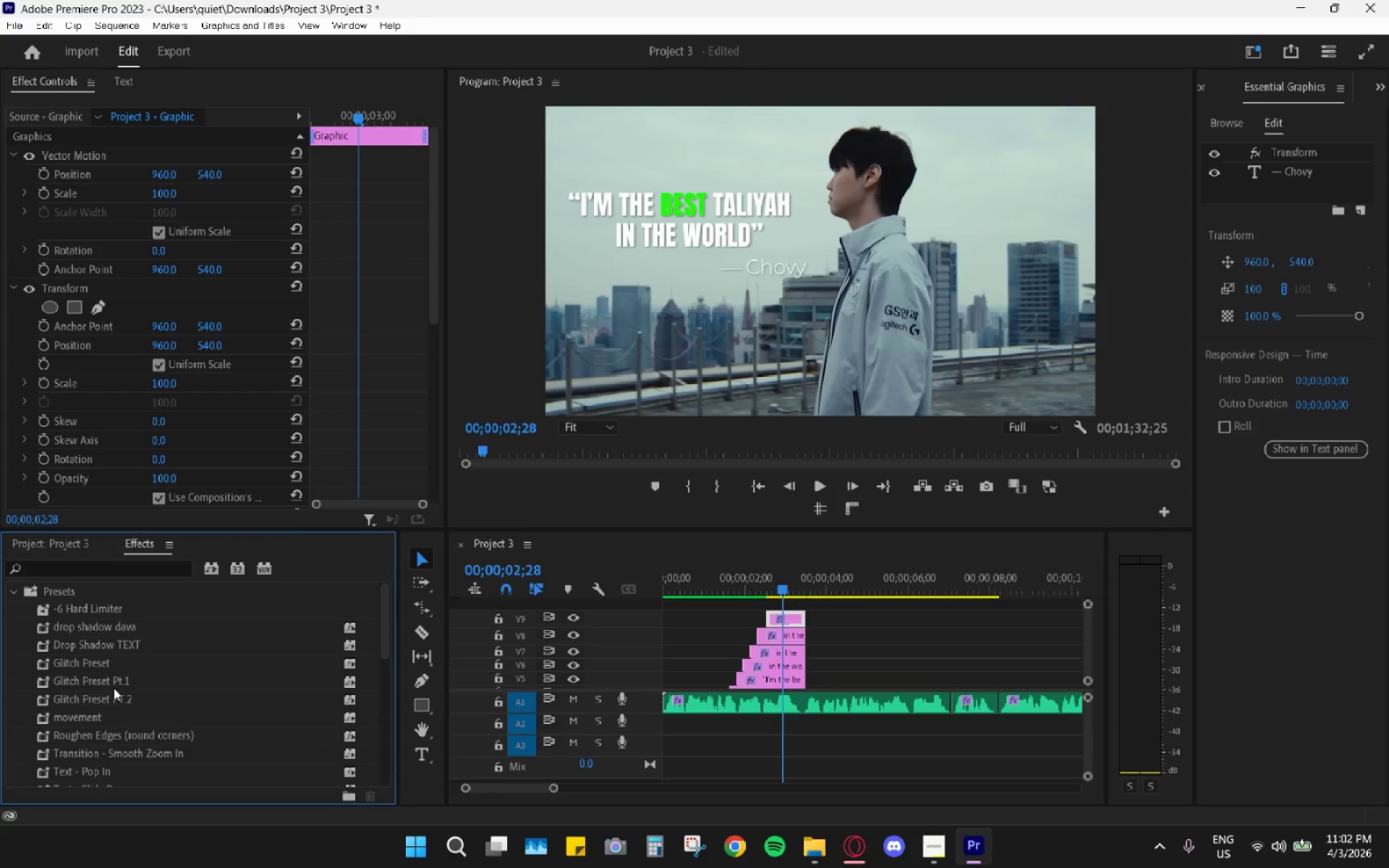 
scroll: coordinate [111, 710], scroll_direction: down, amount: 5.0
 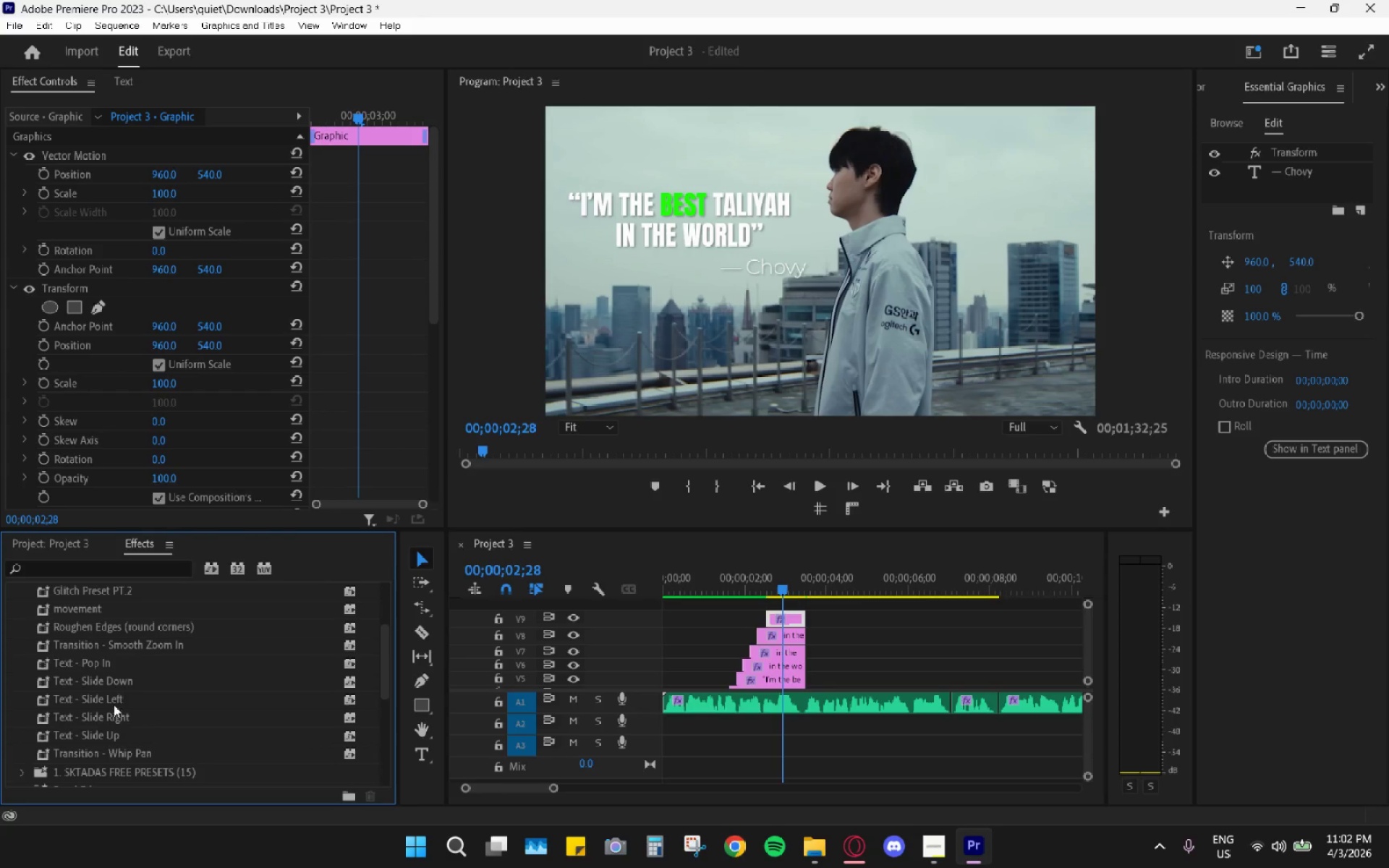 
left_click_drag(start_coordinate=[103, 715], to_coordinate=[794, 616])
 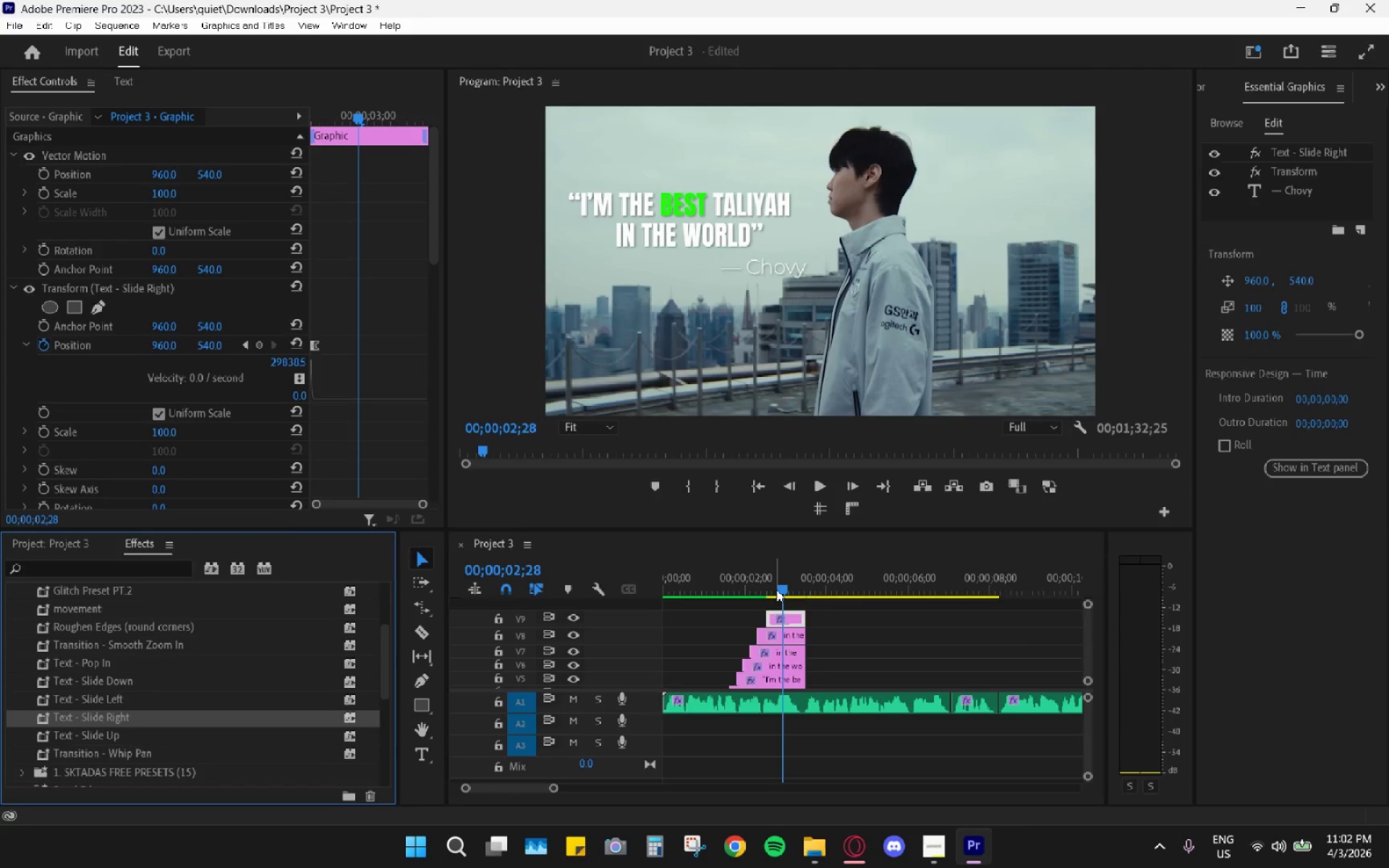 
left_click_drag(start_coordinate=[772, 587], to_coordinate=[776, 587])
 